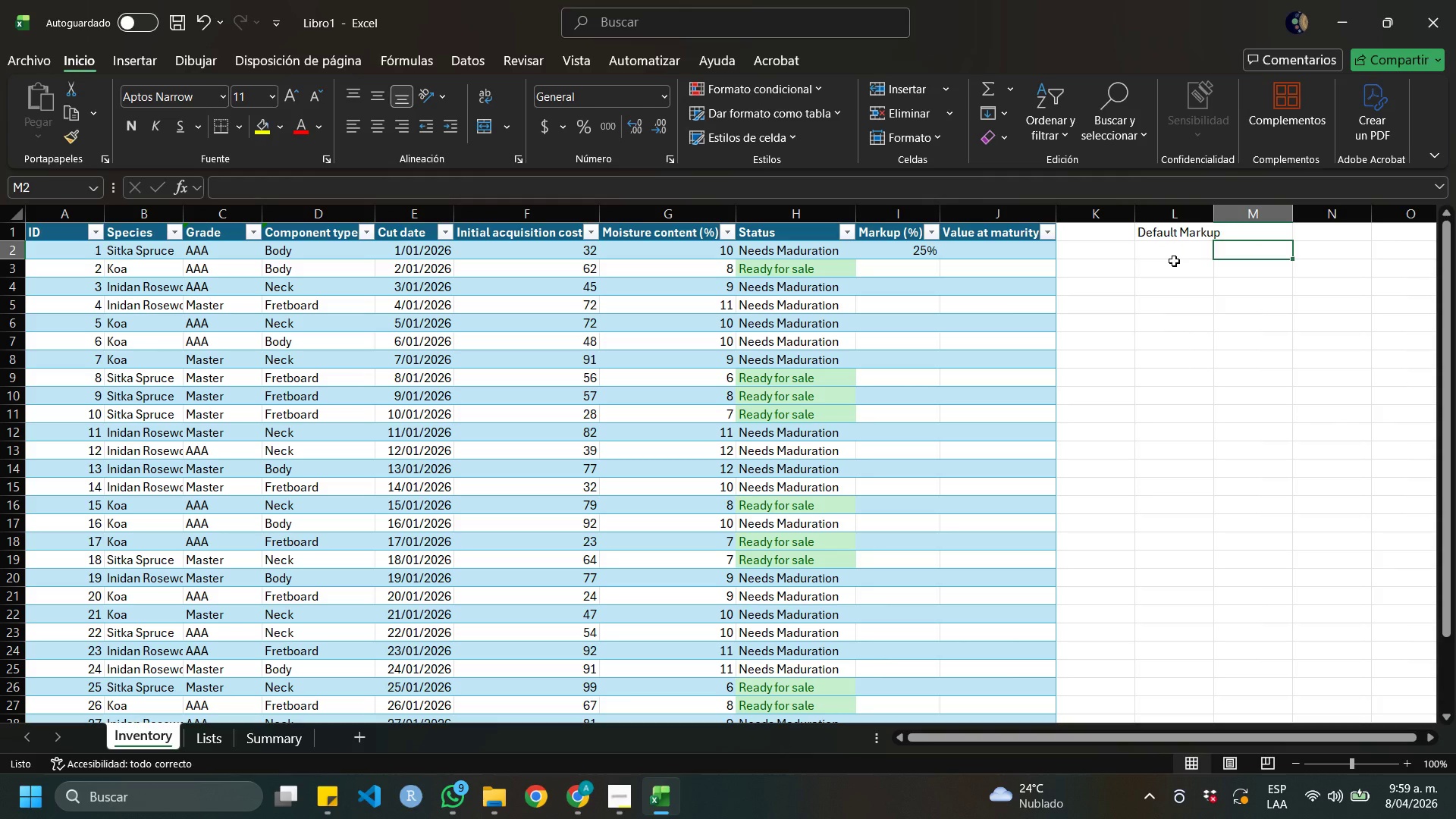 
key(ArrowUp)
 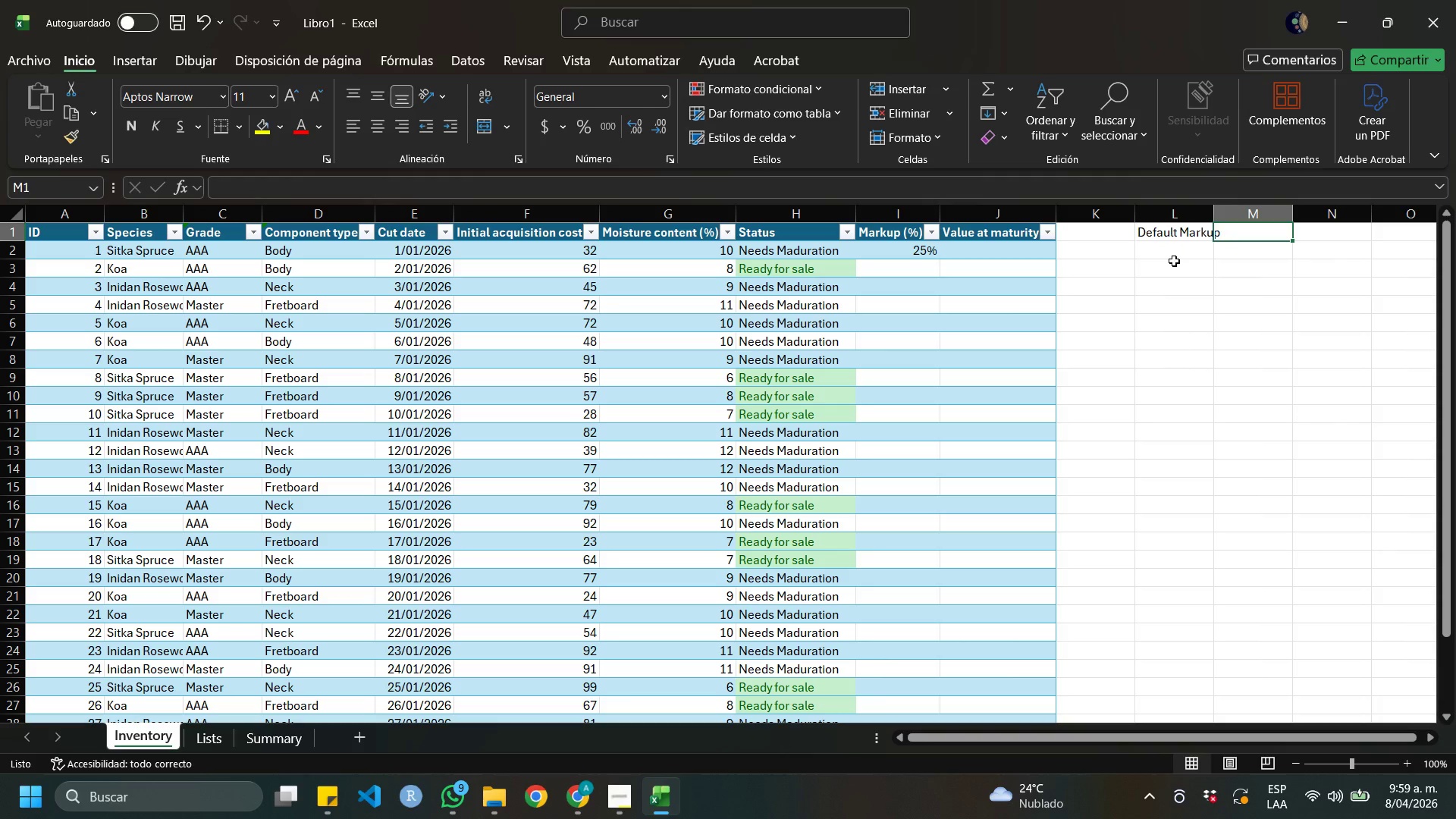 
key(Numpad5)
 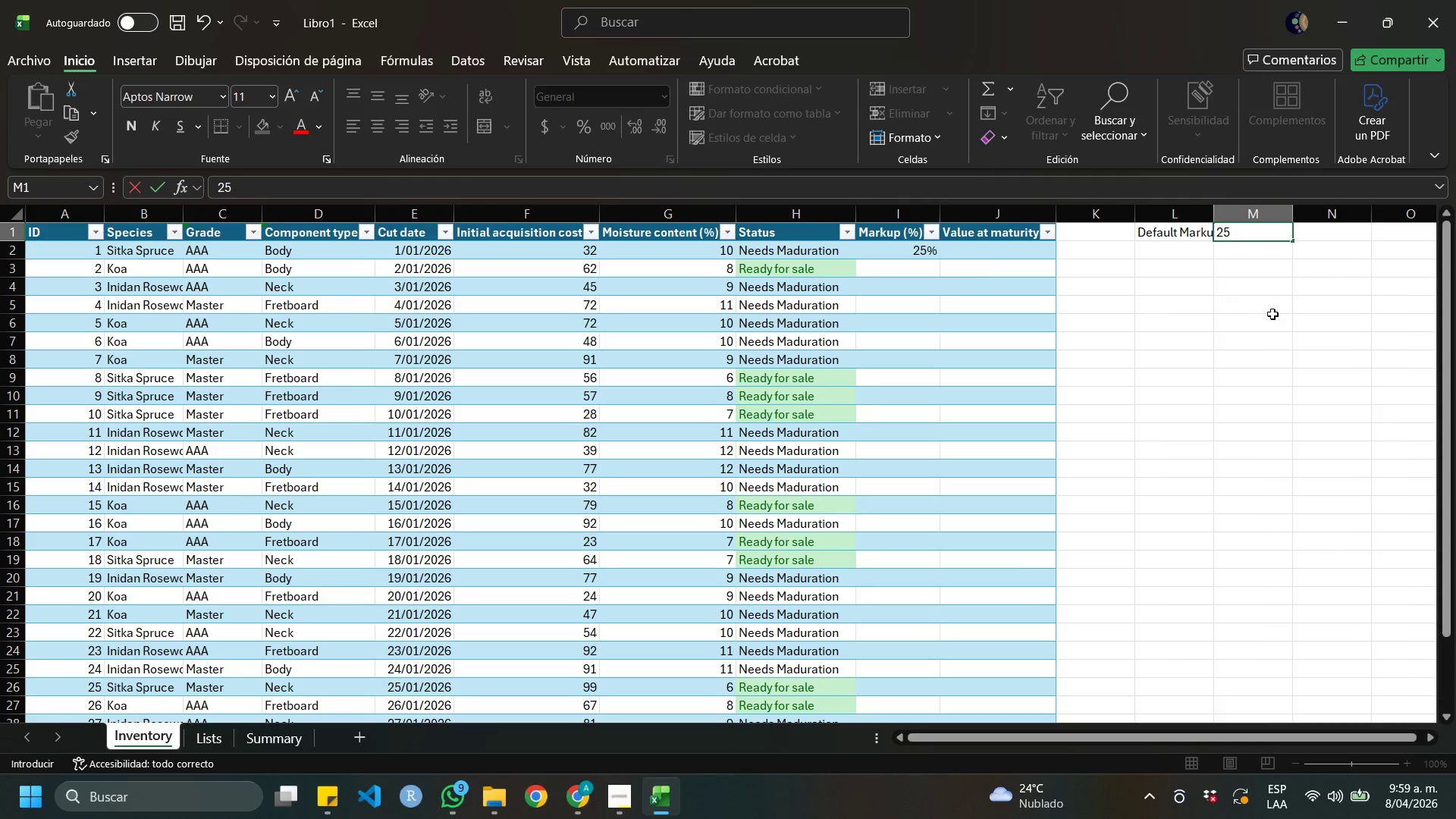 
left_click_drag(start_coordinate=[1282, 315], to_coordinate=[1282, 309])
 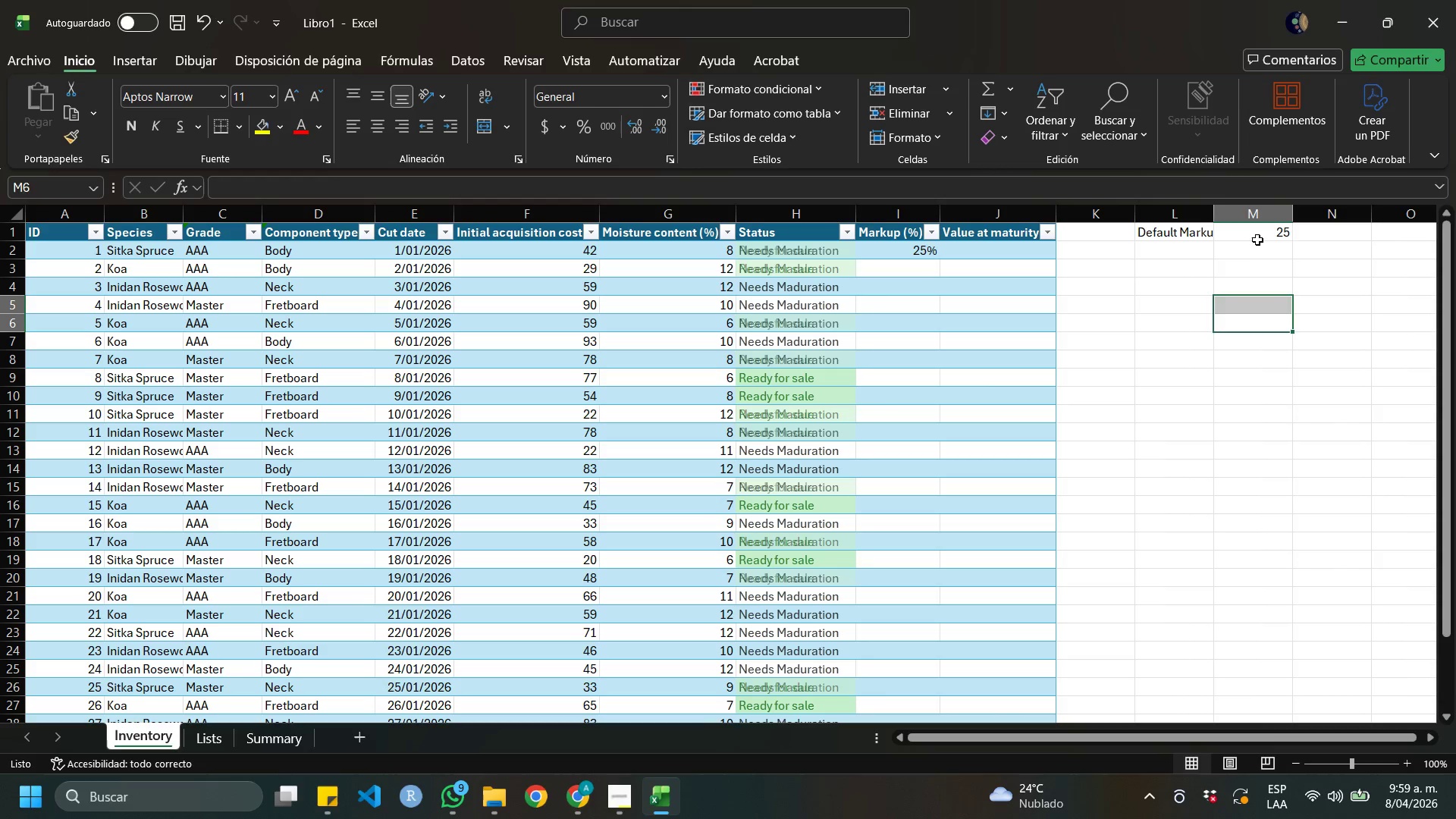 
double_click([1257, 237])
 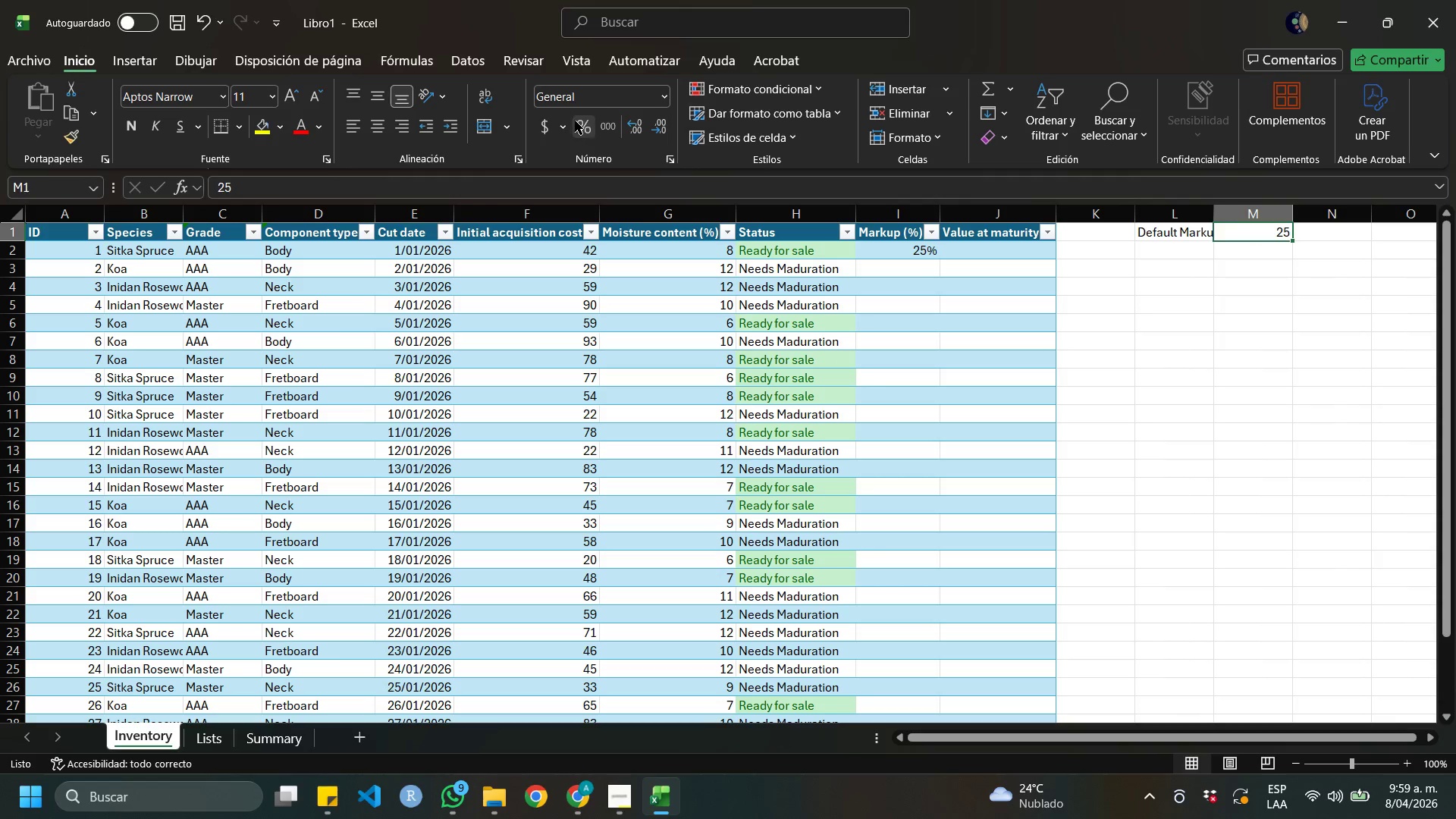 
left_click([575, 120])
 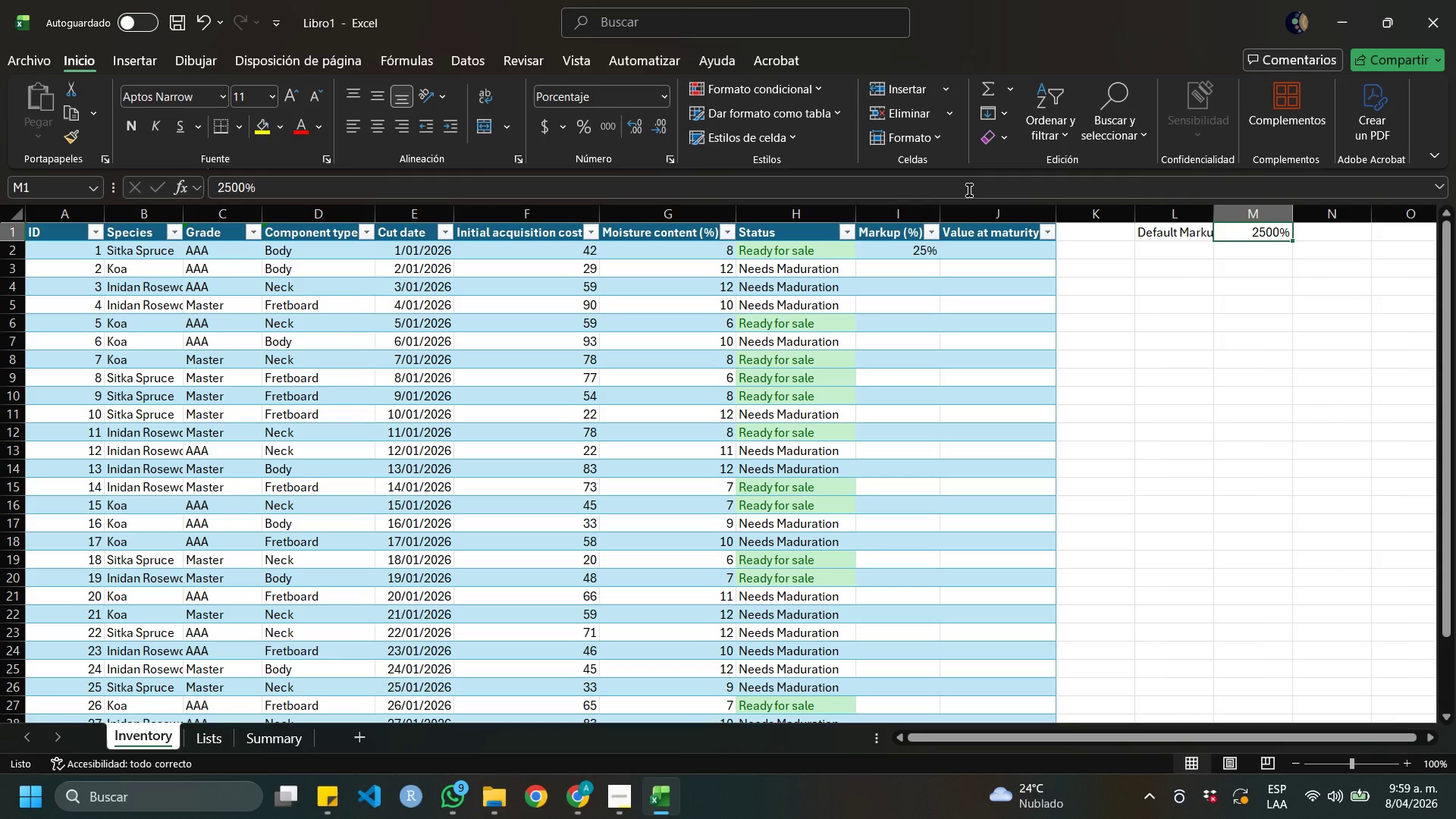 
key(Control+Z)
 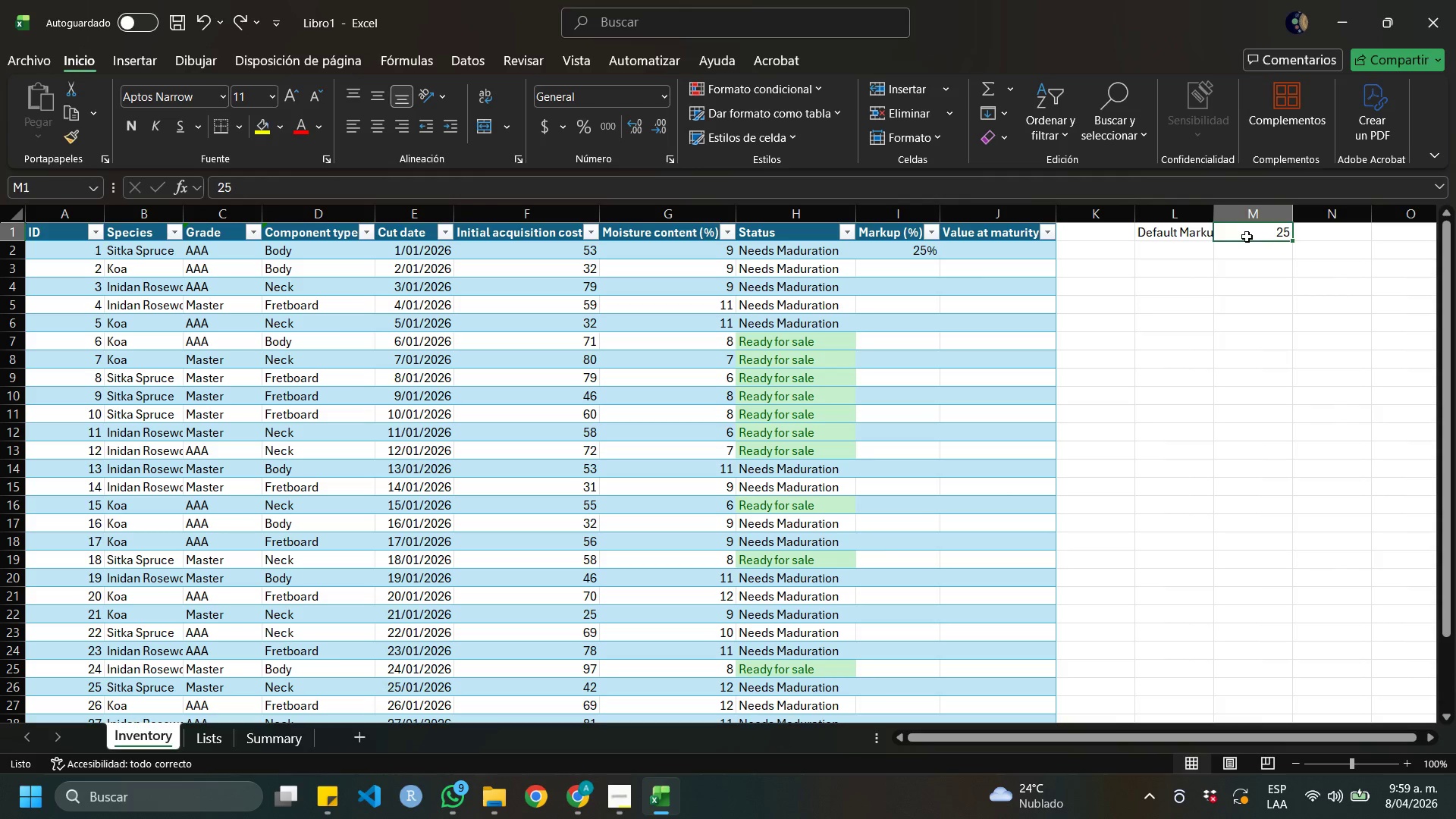 
key(Delete)
 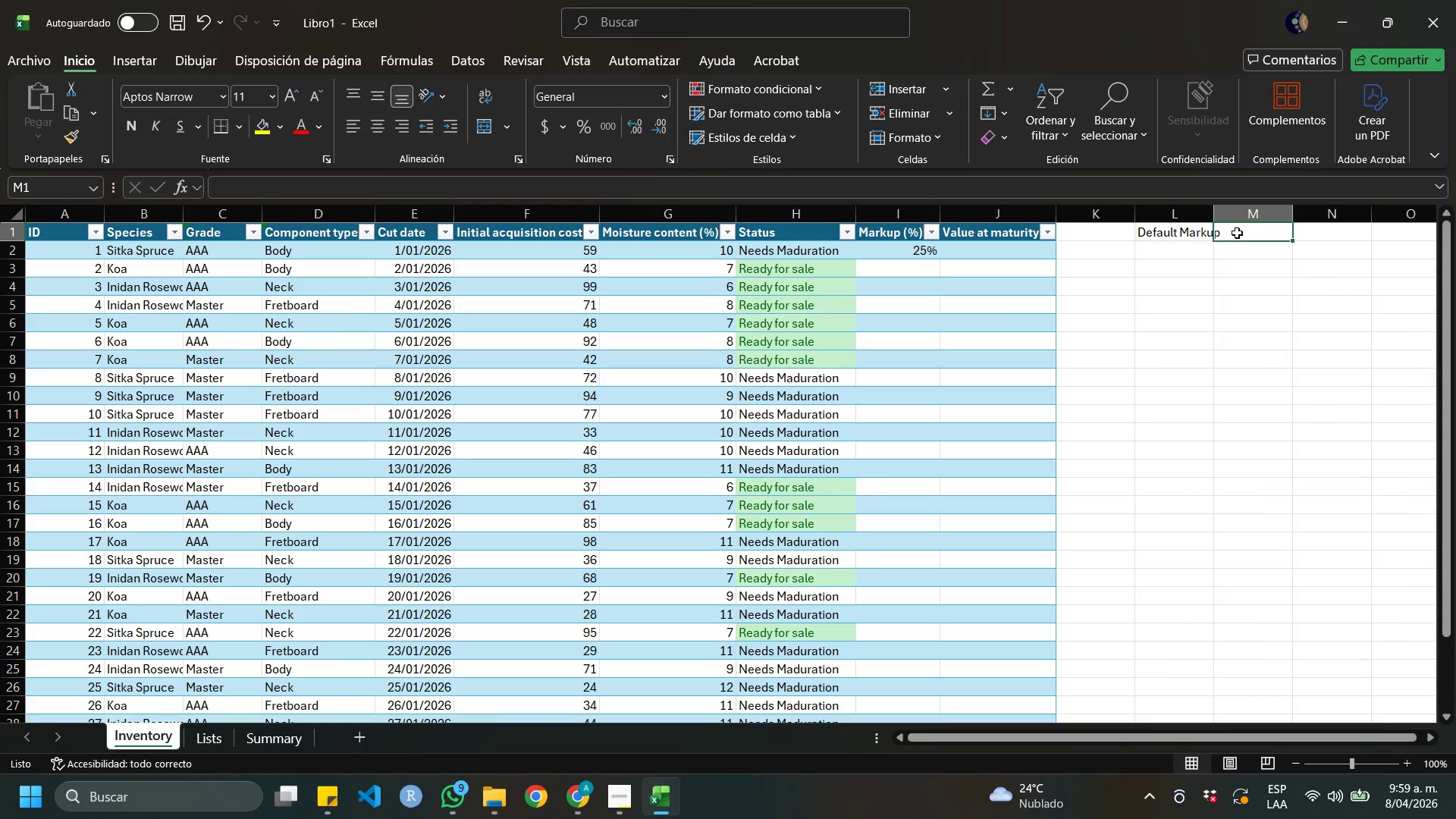 
left_click([1237, 233])
 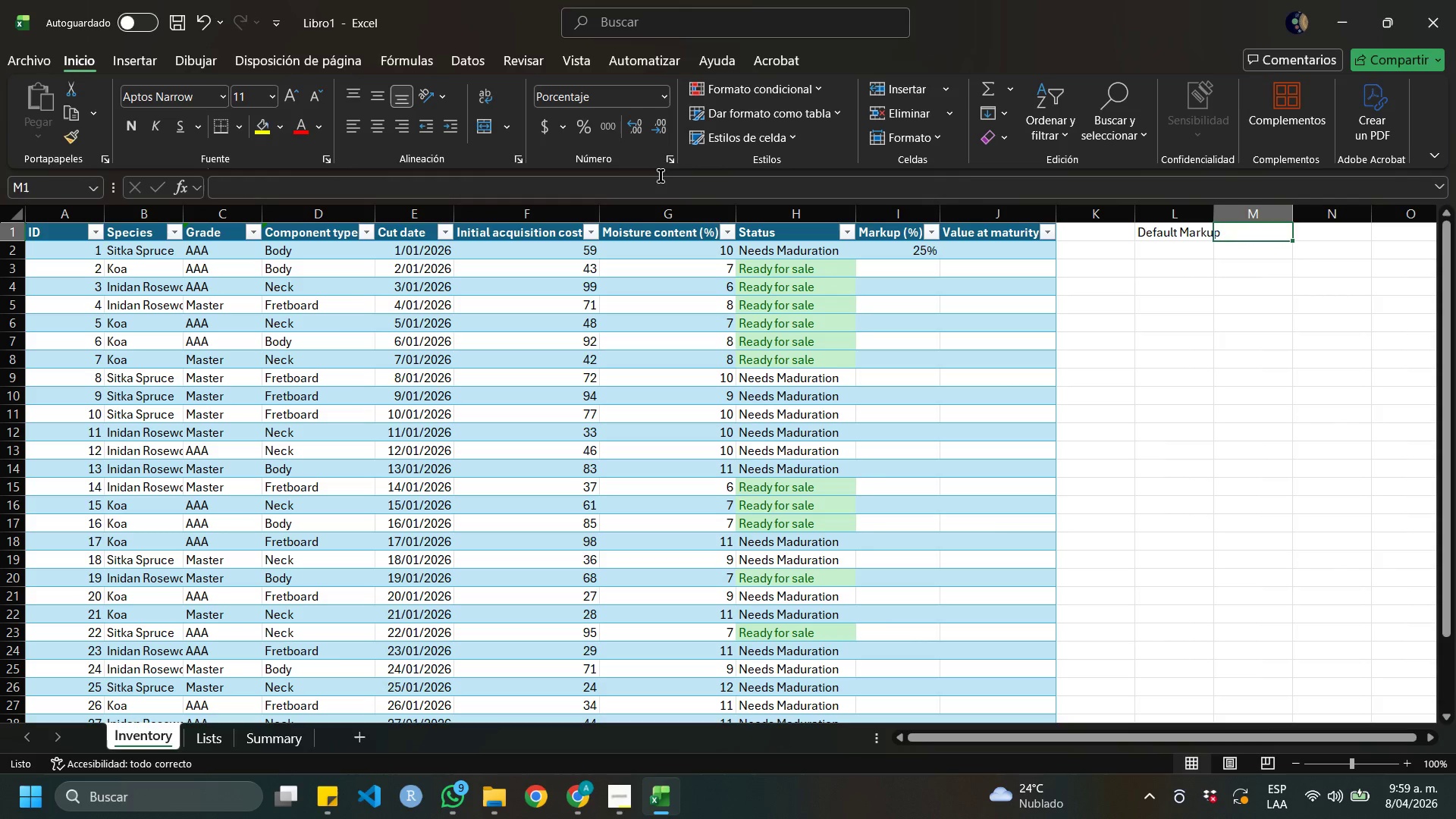 
key(Numpad2)
 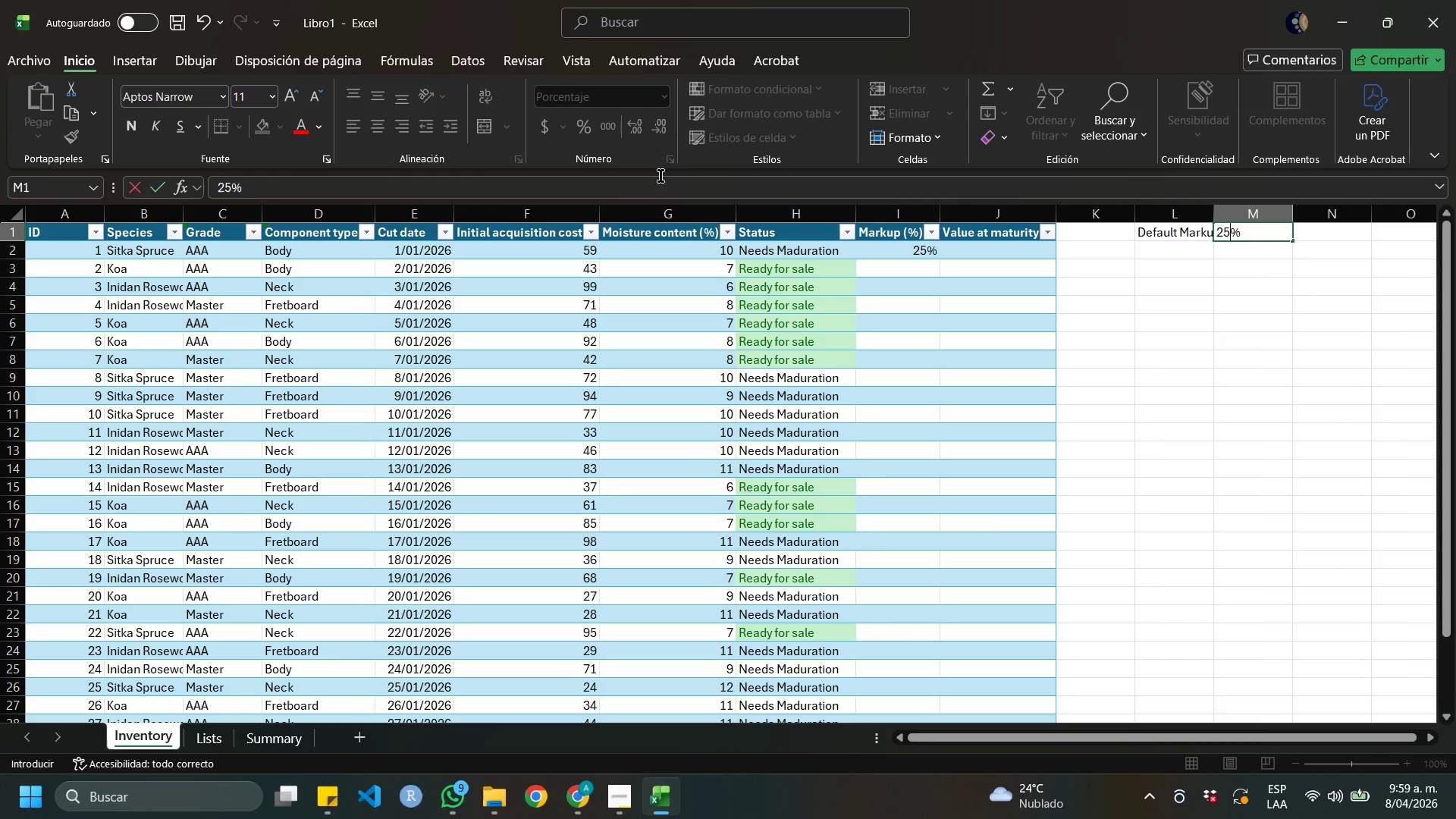 
key(Numpad5)
 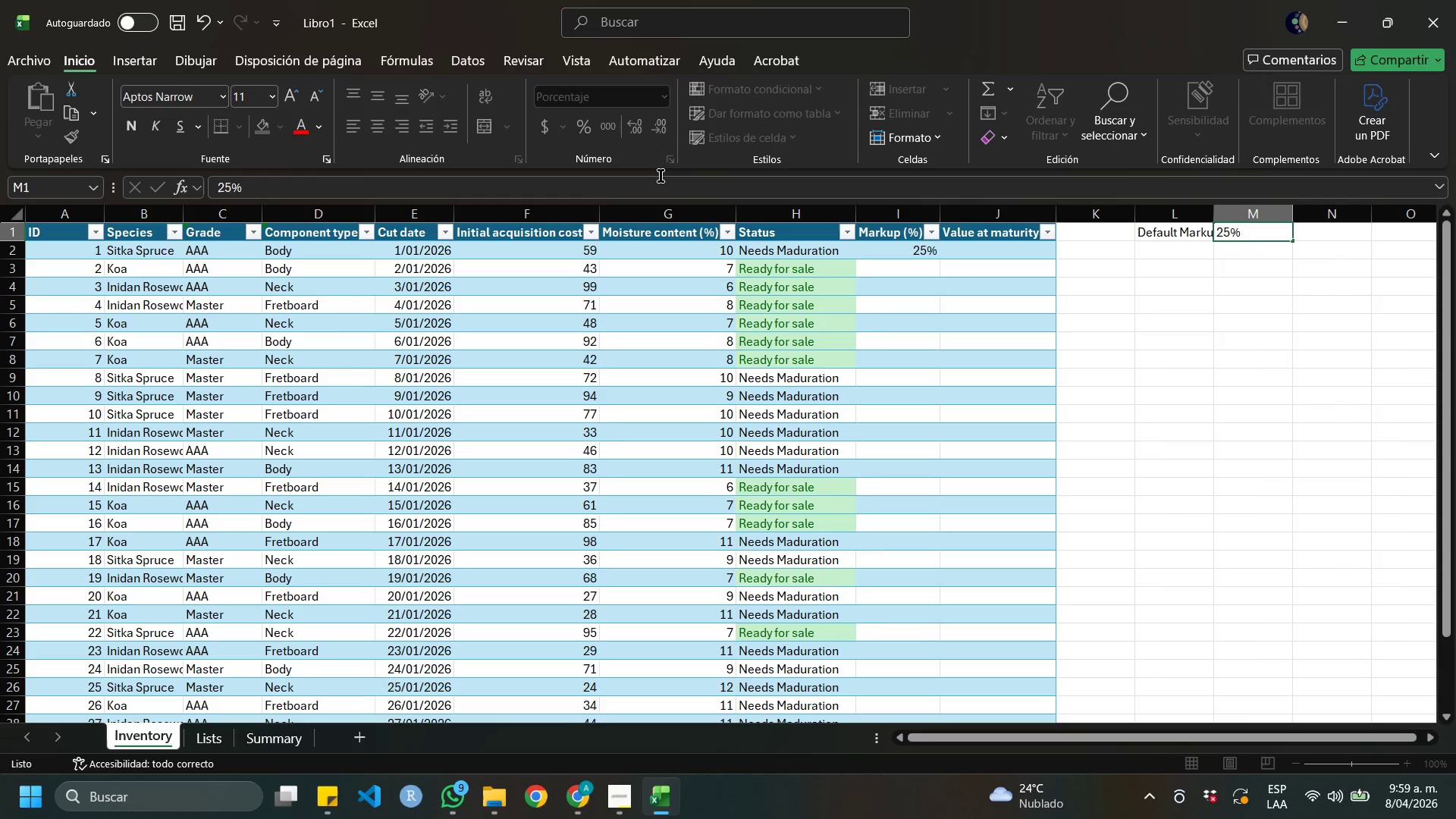 
key(Enter)
 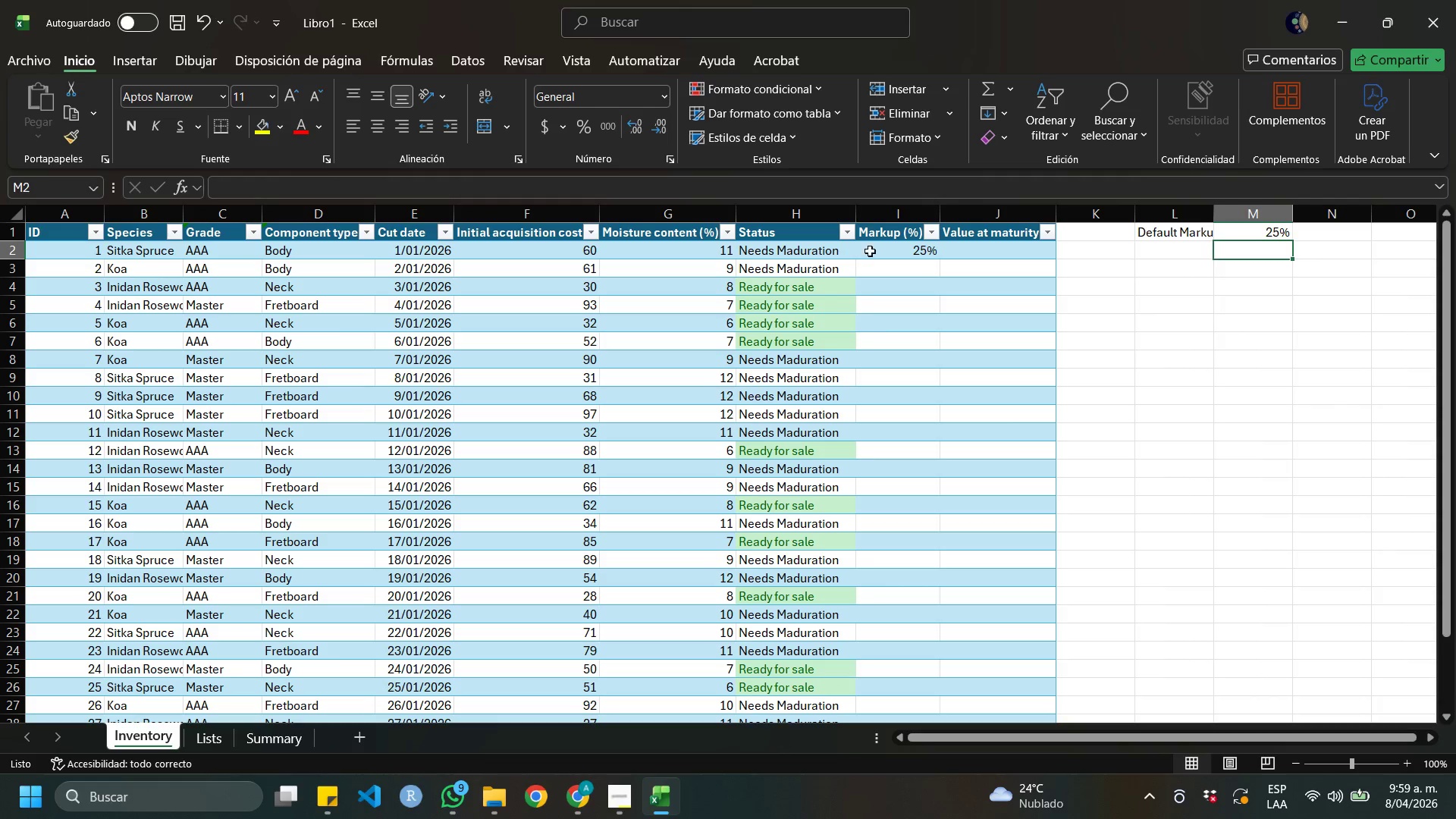 
left_click([891, 247])
 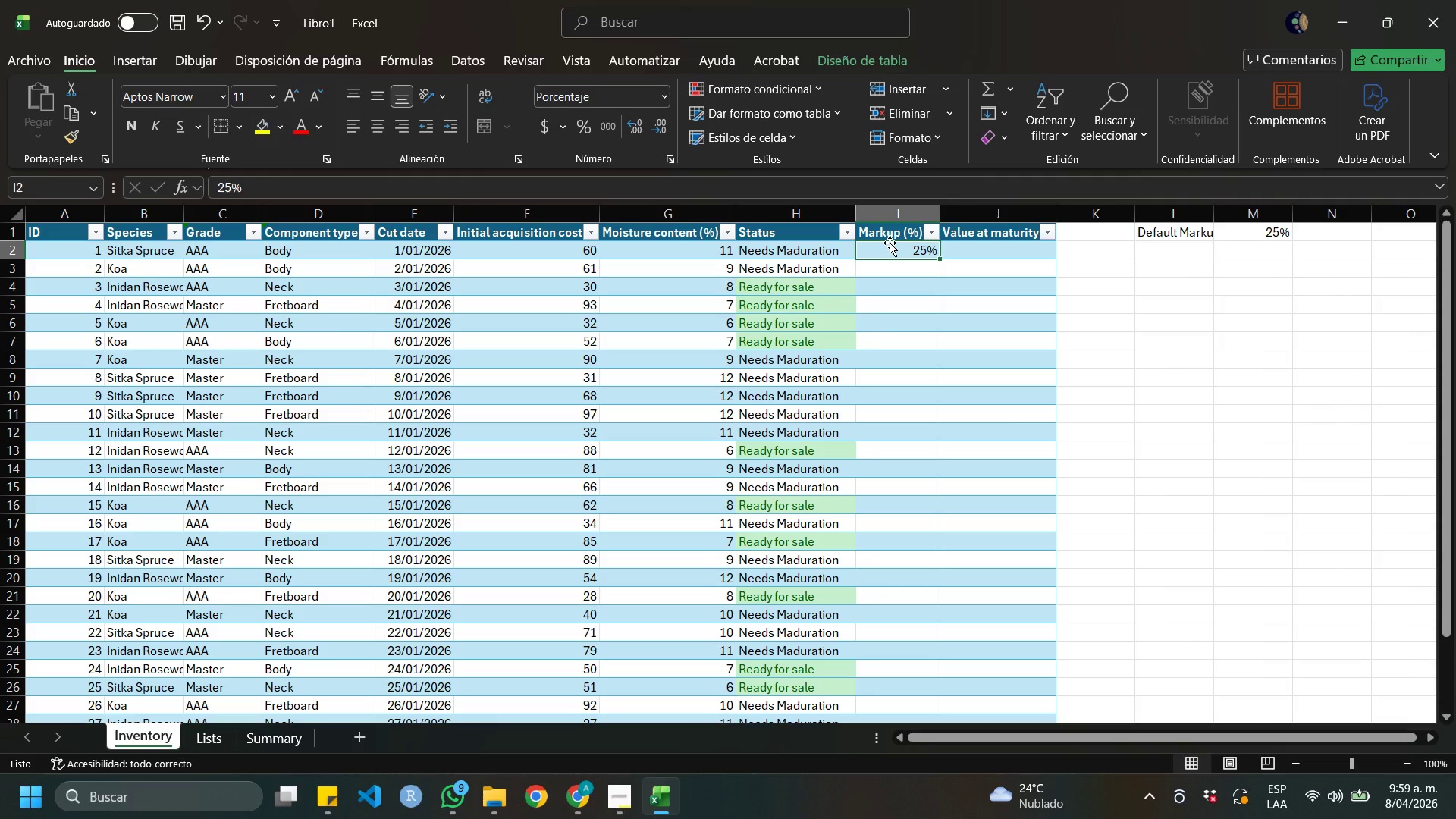 
key(Shift+ShiftRight)
 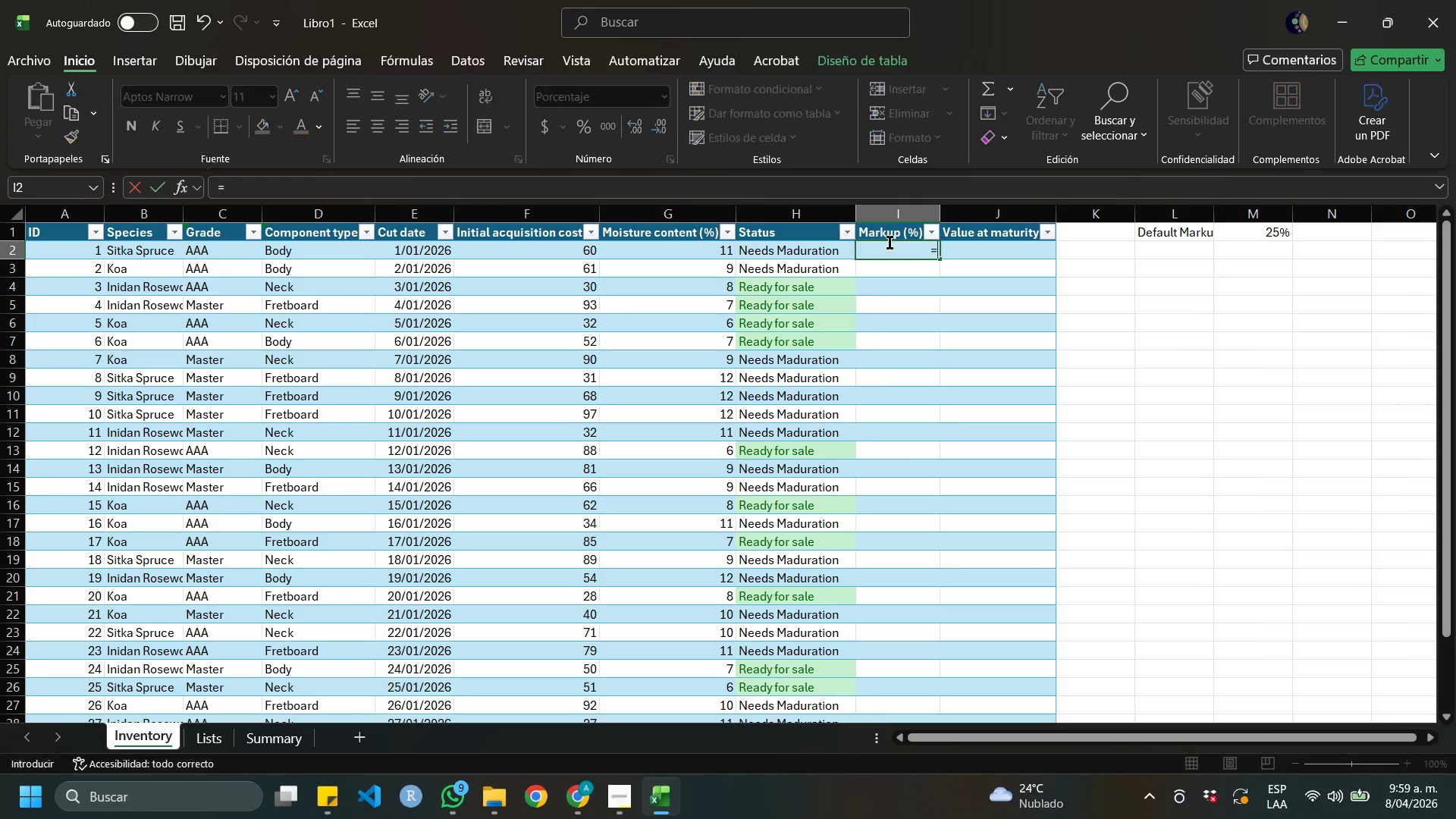 
key(Shift+0)
 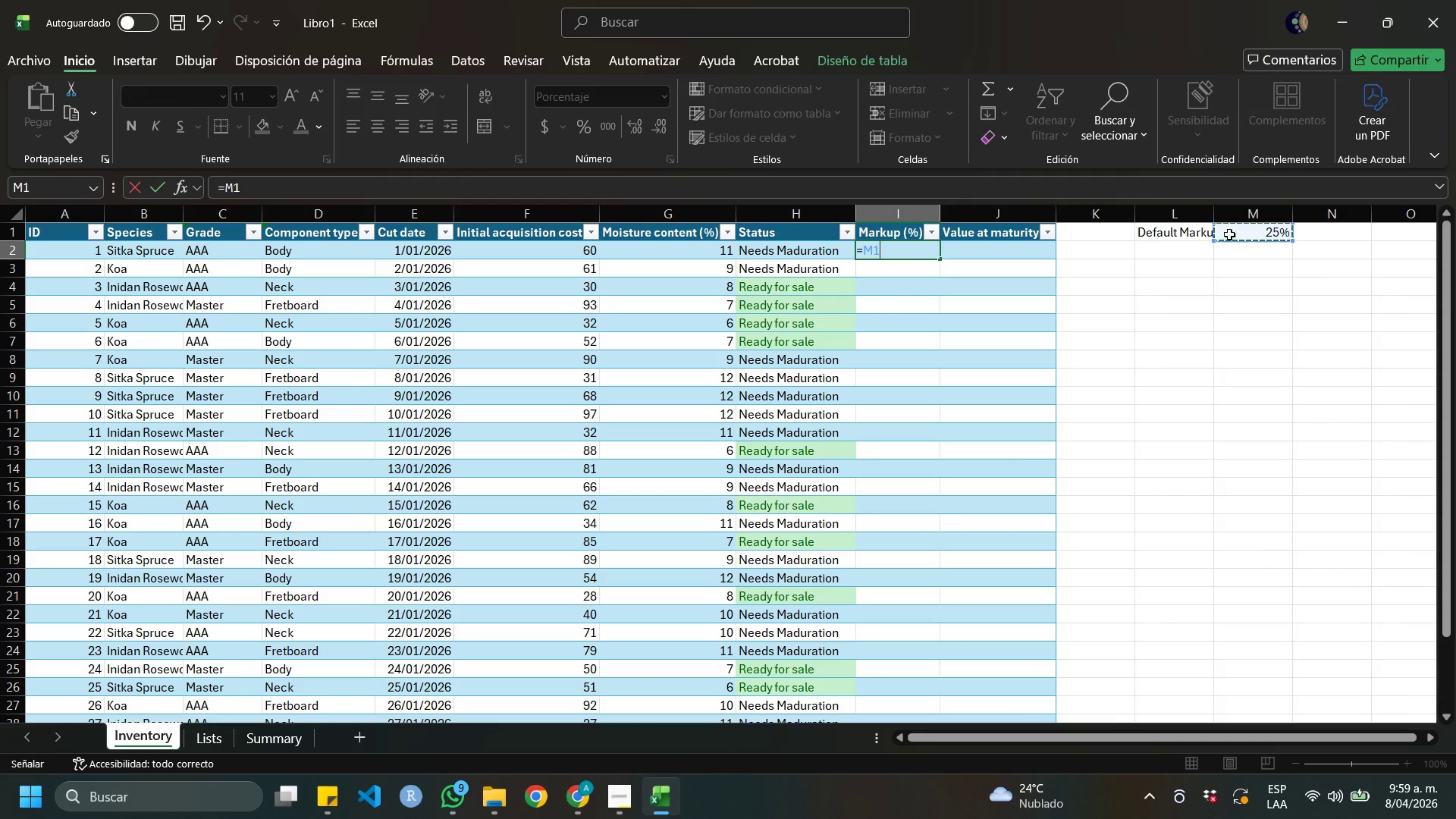 
key(Enter)
 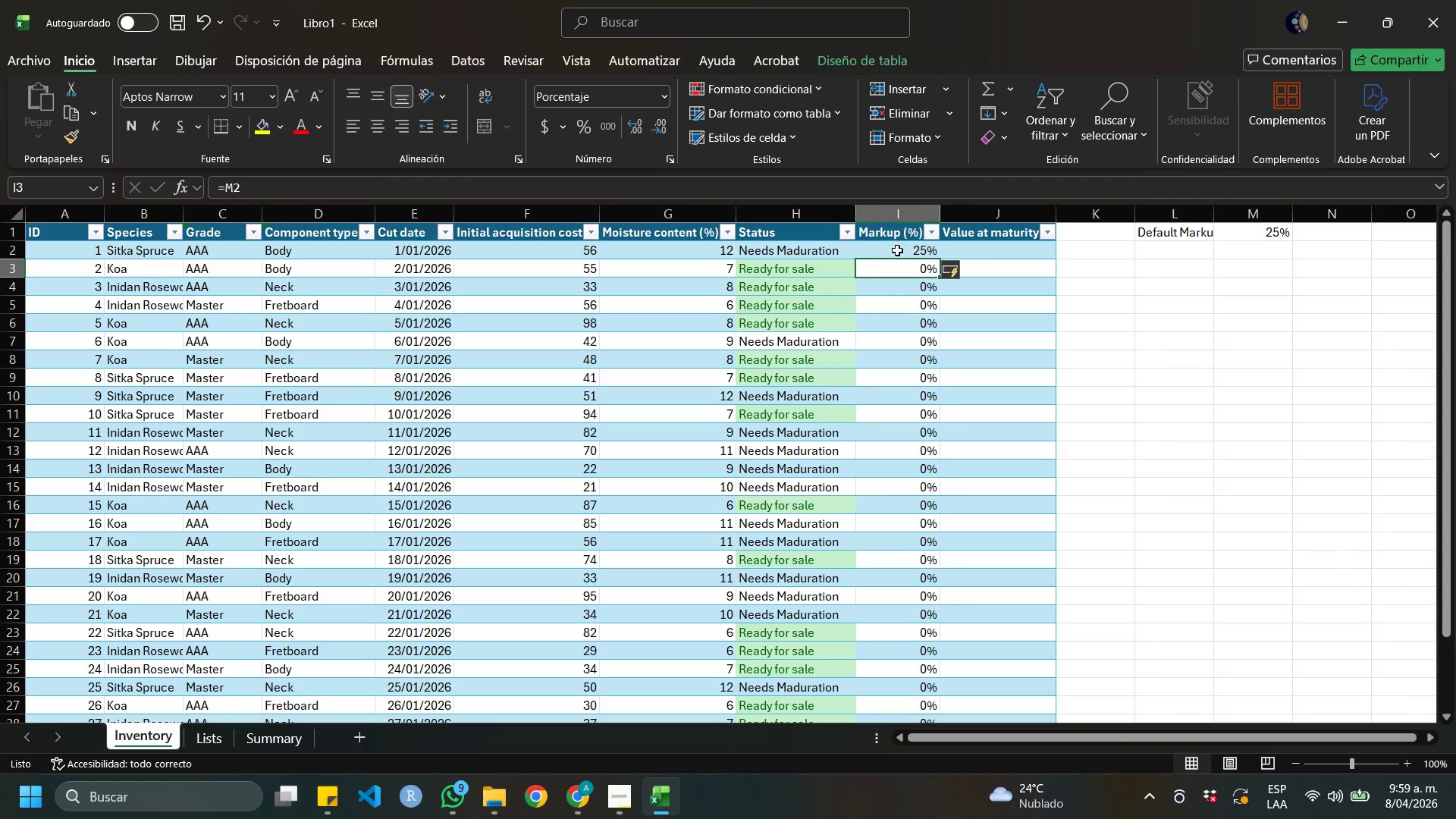 
left_click([898, 250])
 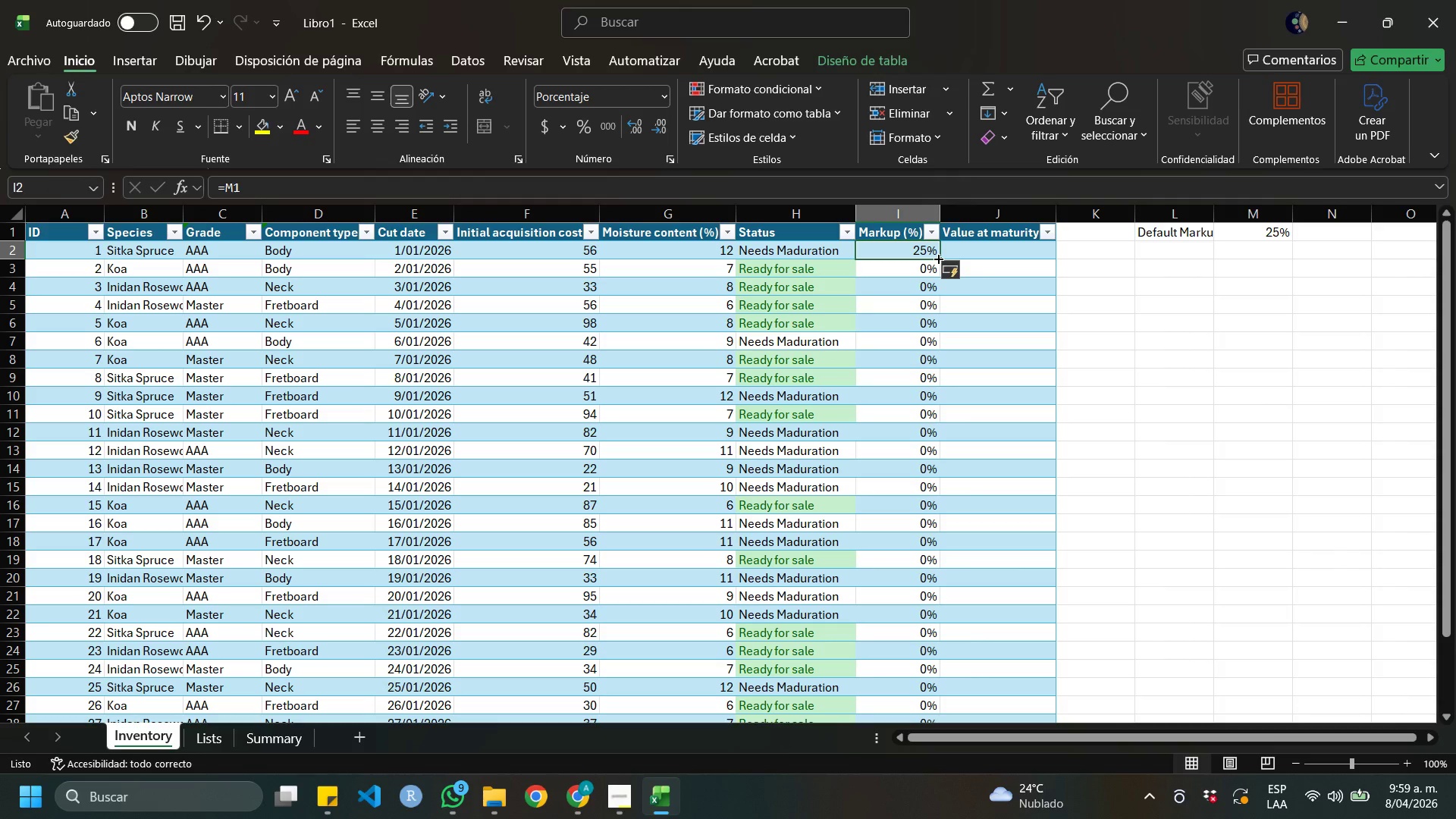 
left_click_drag(start_coordinate=[937, 258], to_coordinate=[925, 316])
 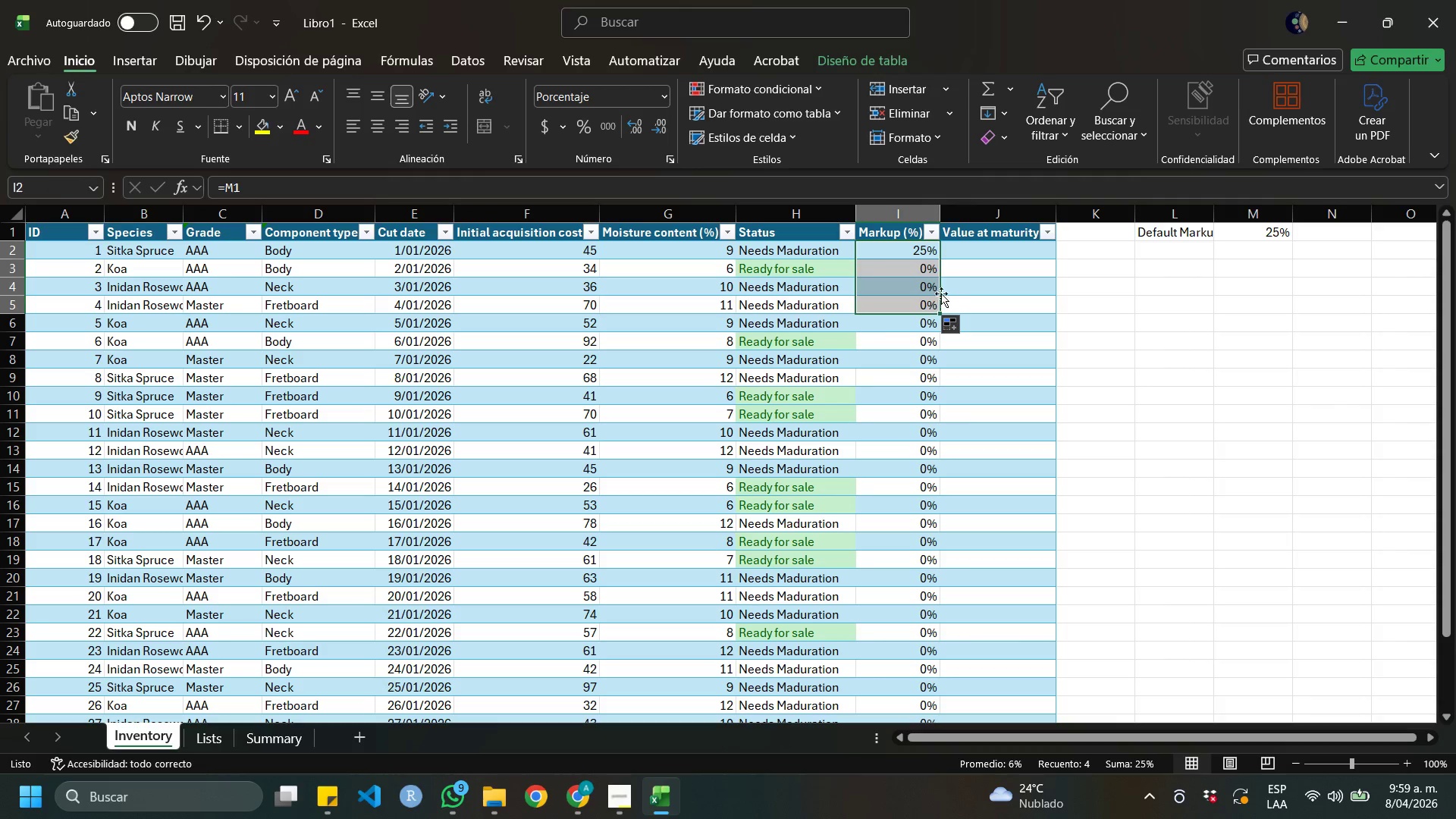 
left_click([922, 262])
 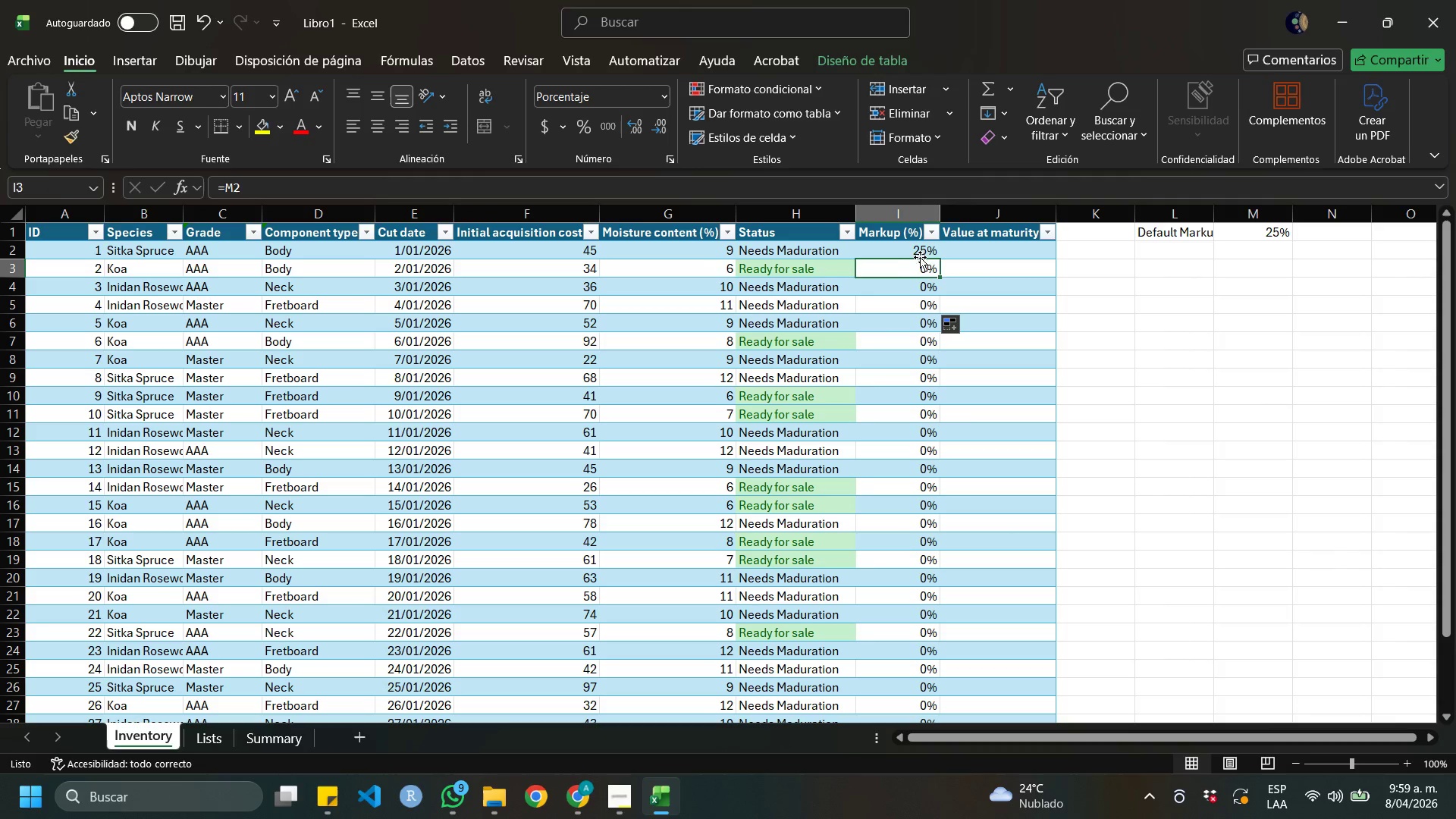 
left_click([919, 254])
 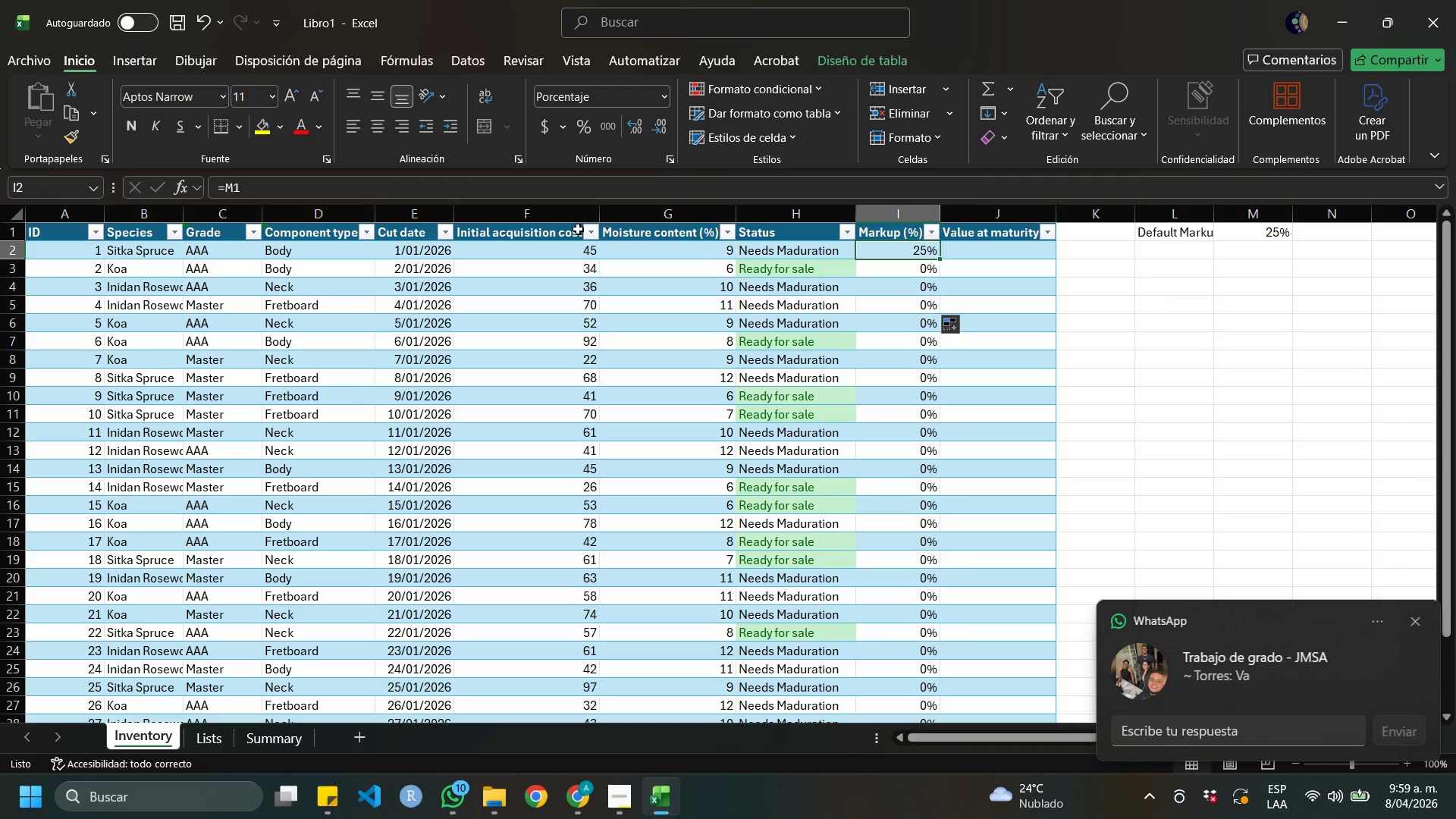 
left_click([224, 191])
 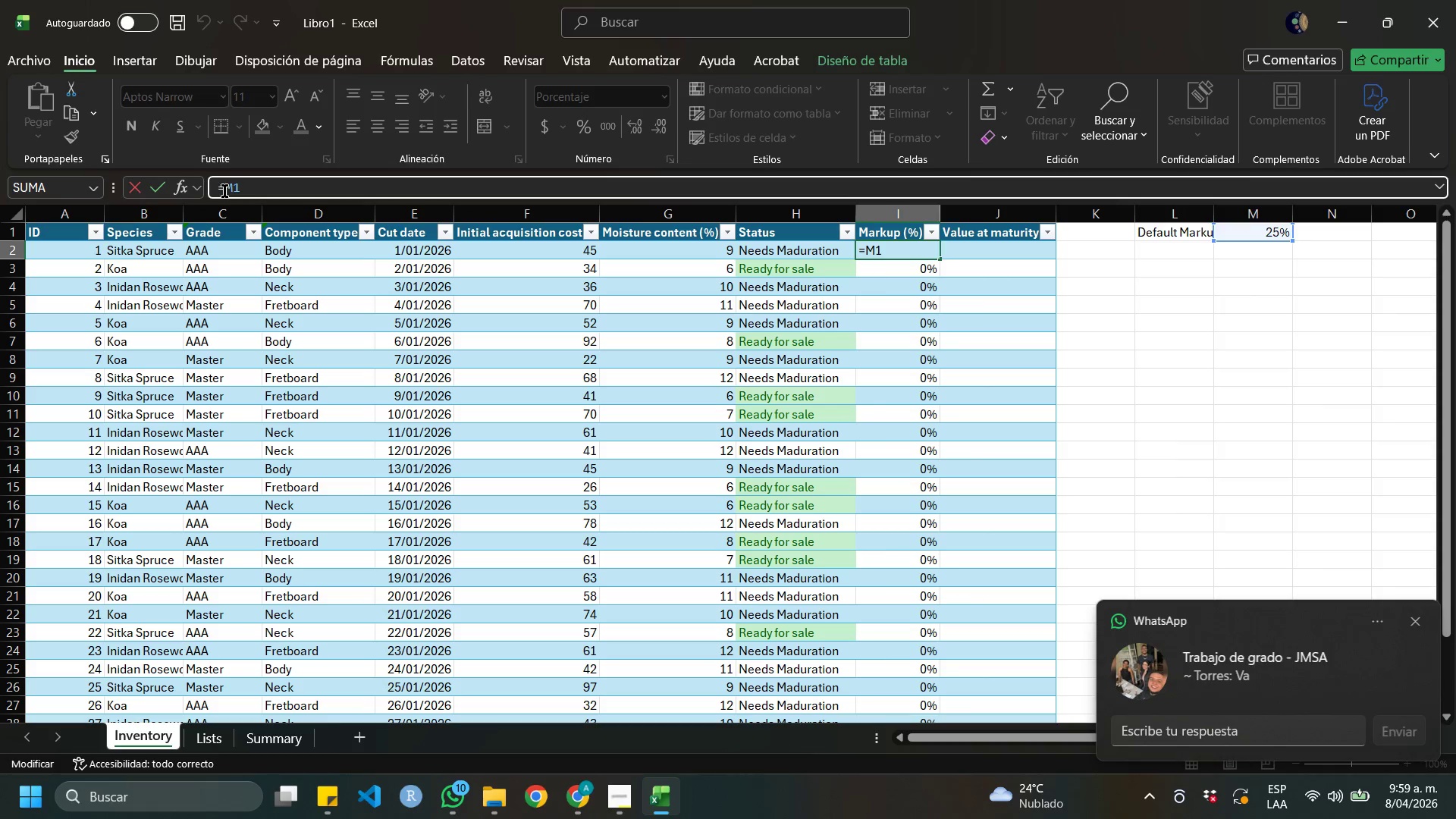 
key(Shift+4)
 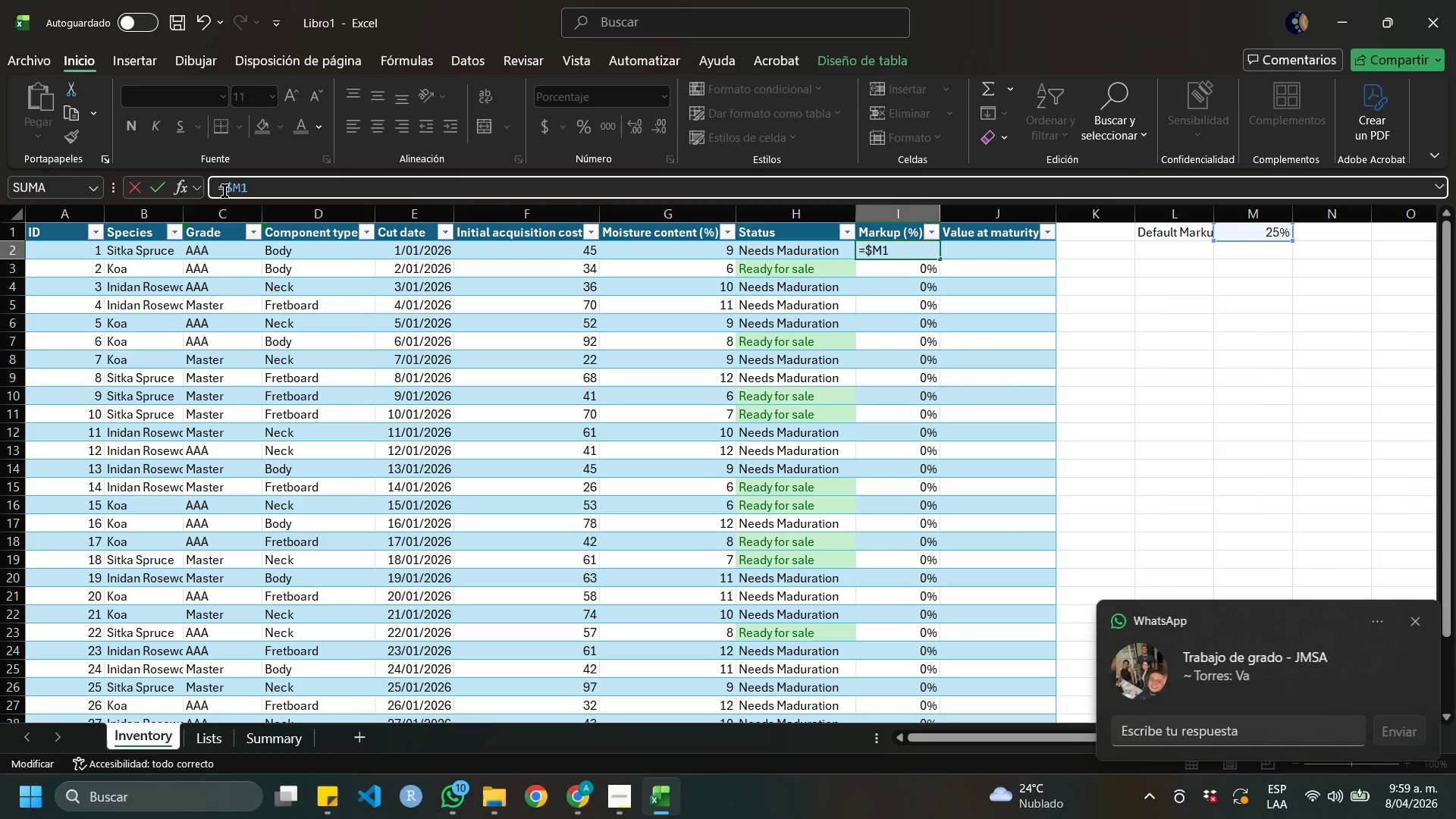 
key(ArrowRight)
 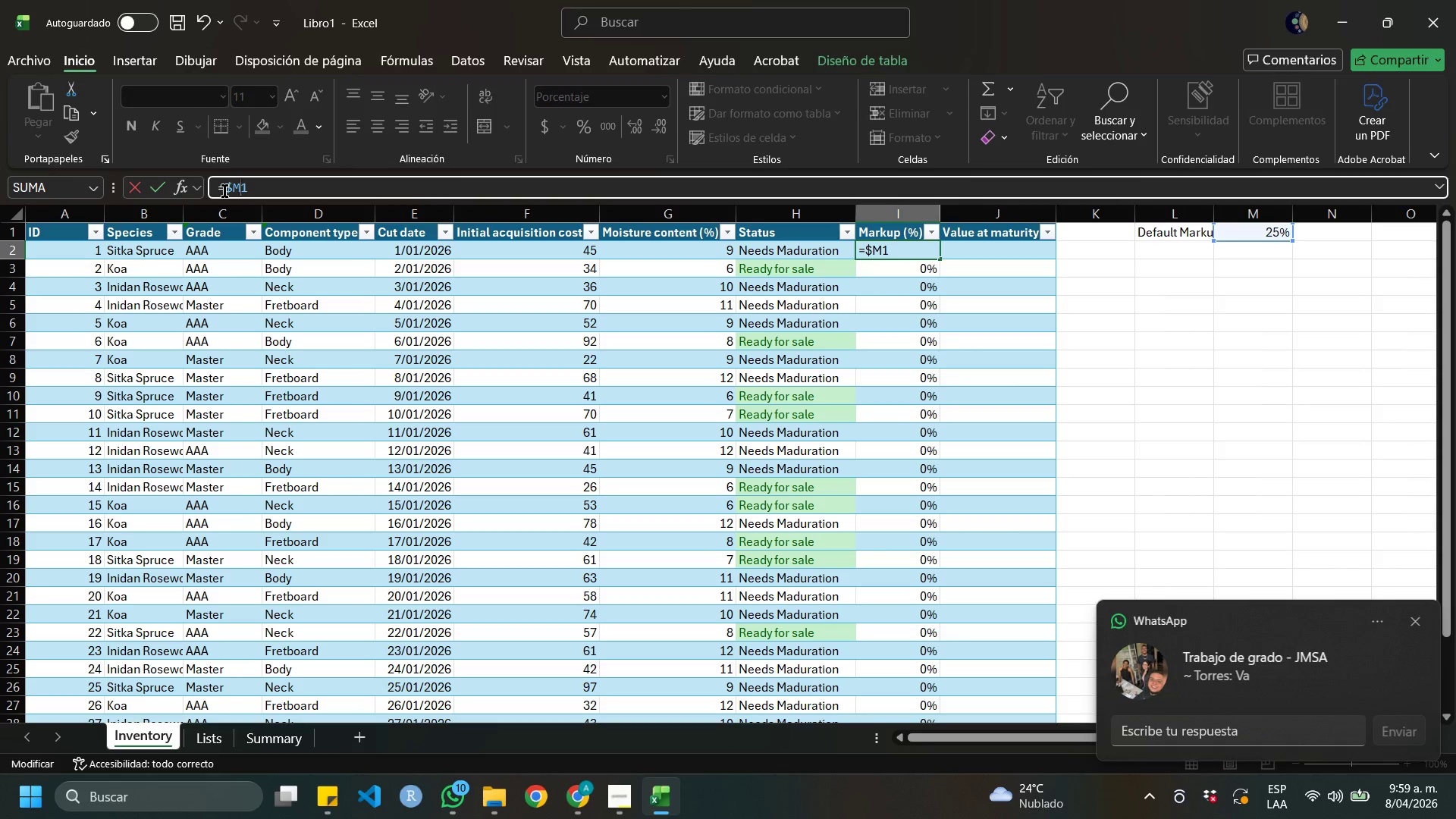 
key(Shift+ShiftRight)
 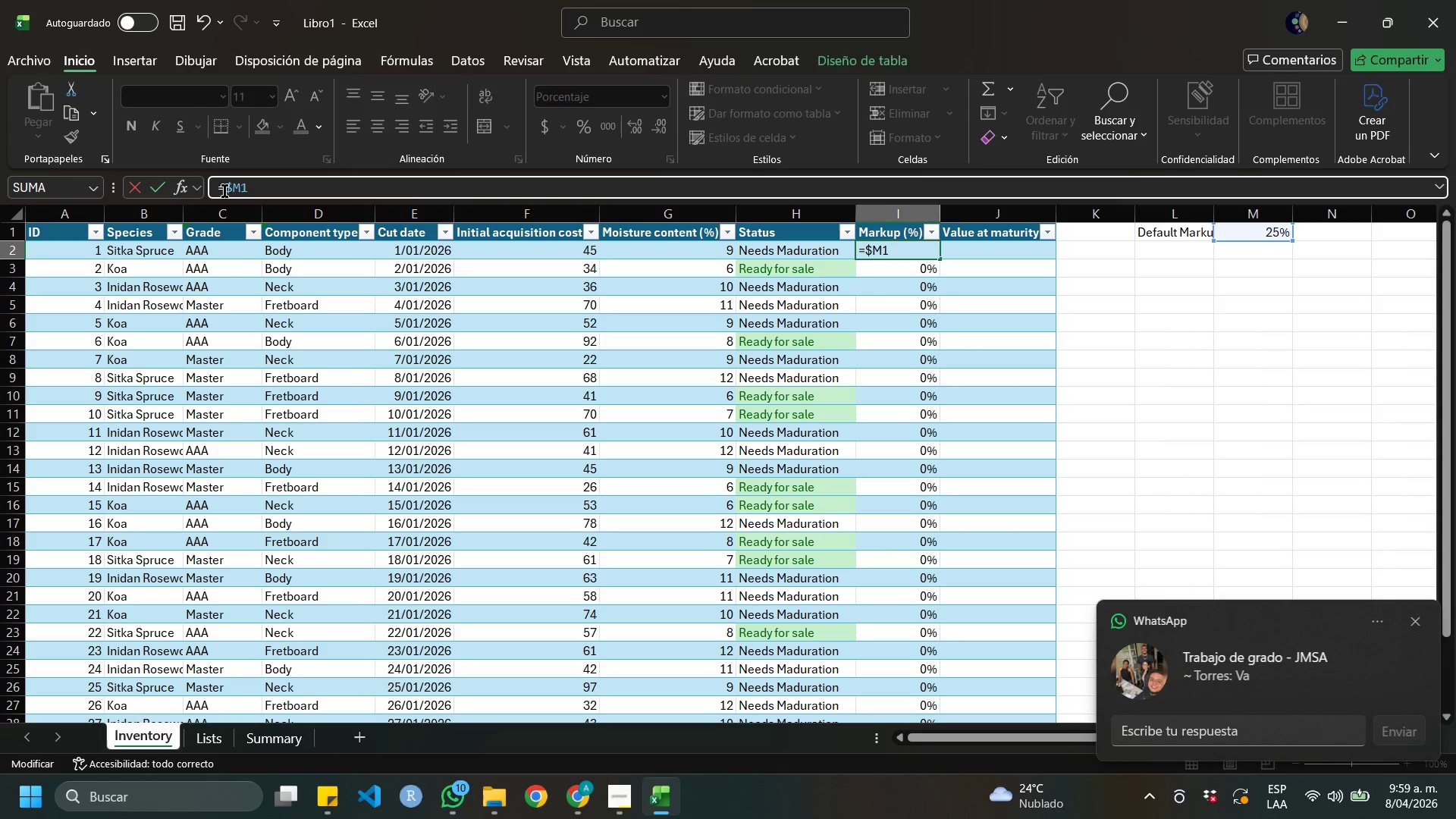 
key(Shift+4)
 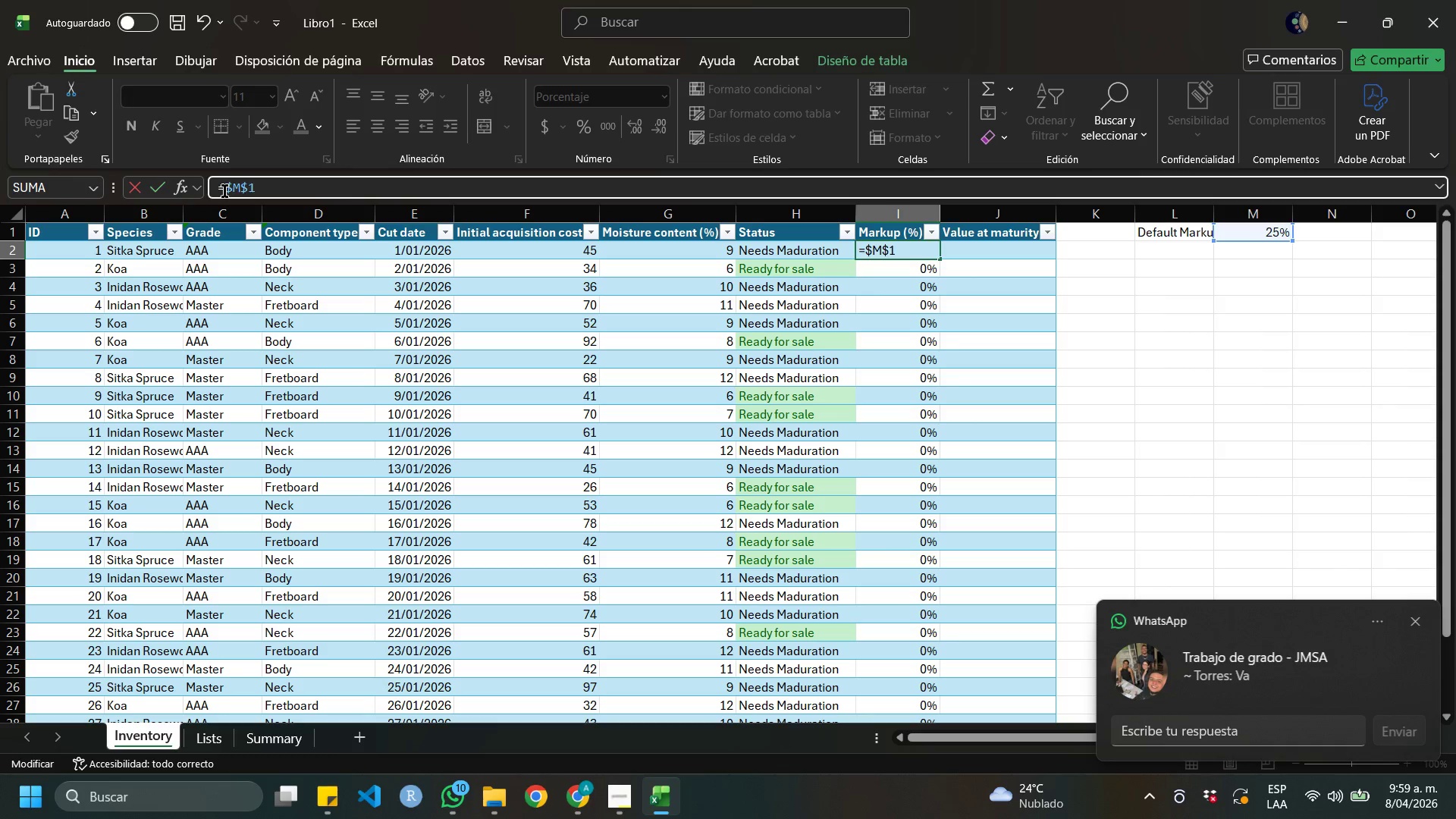 
key(Enter)
 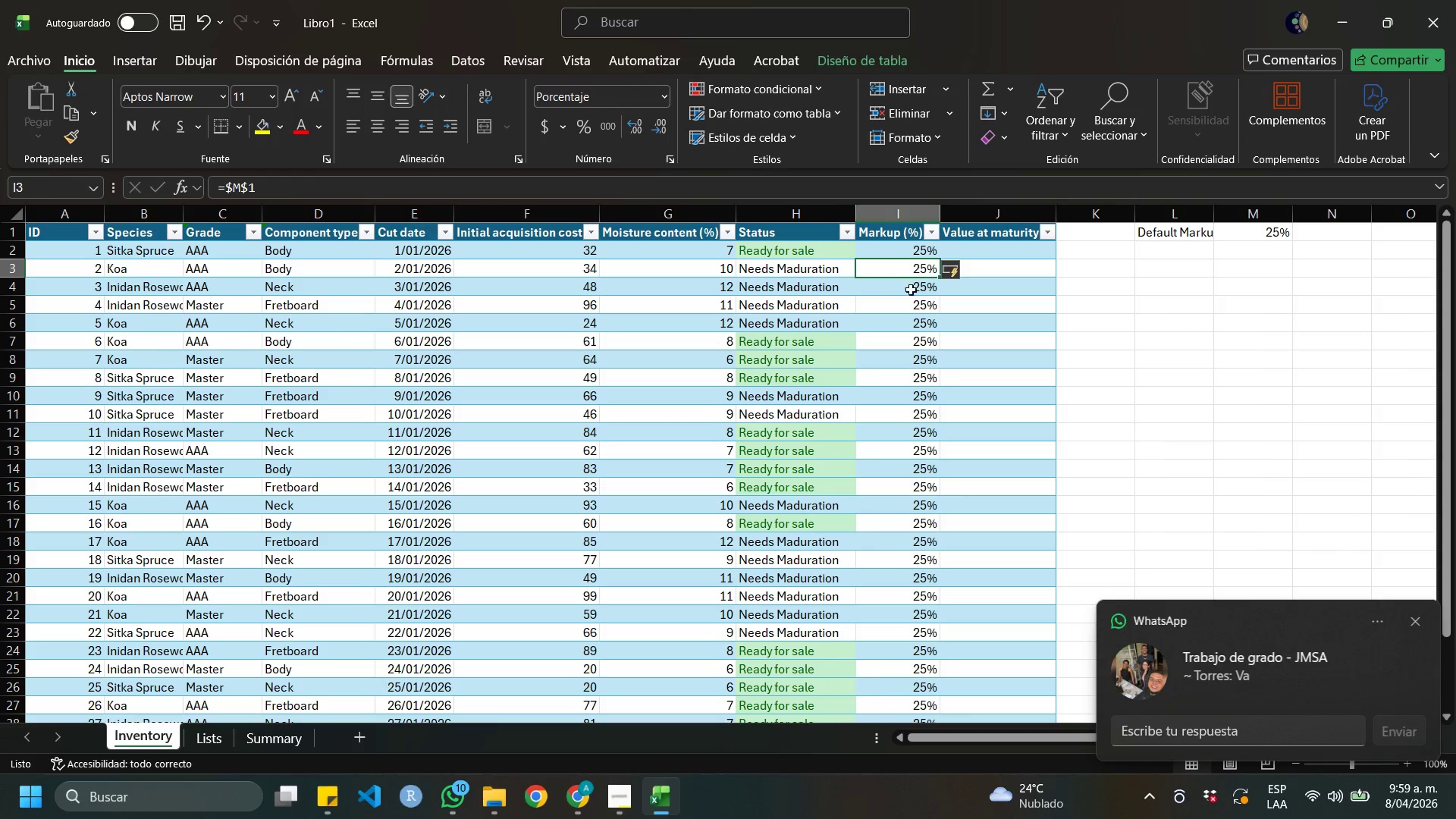 
left_click([901, 347])
 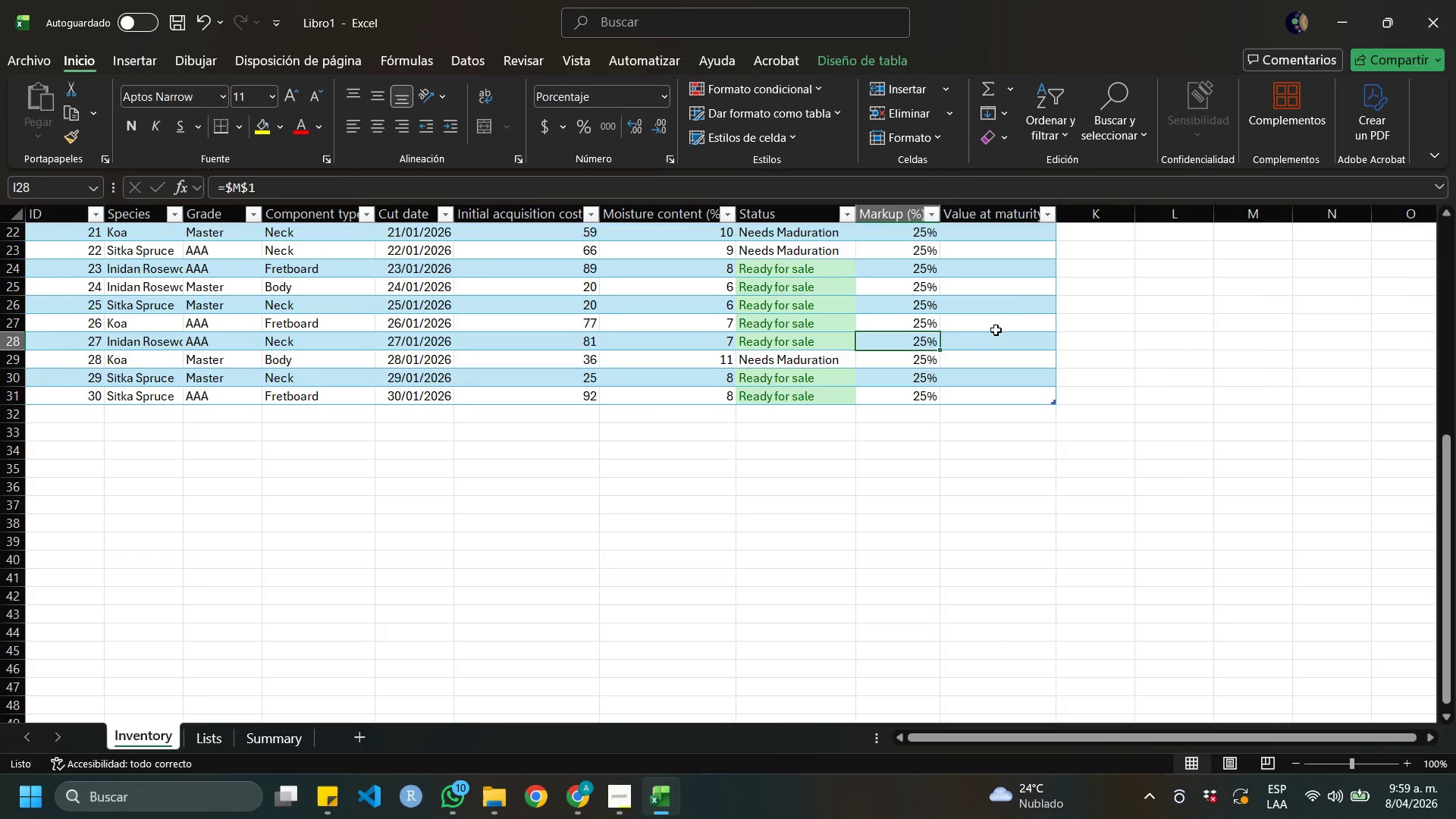 
scroll: coordinate [940, 403], scroll_direction: down, amount: 7.0
 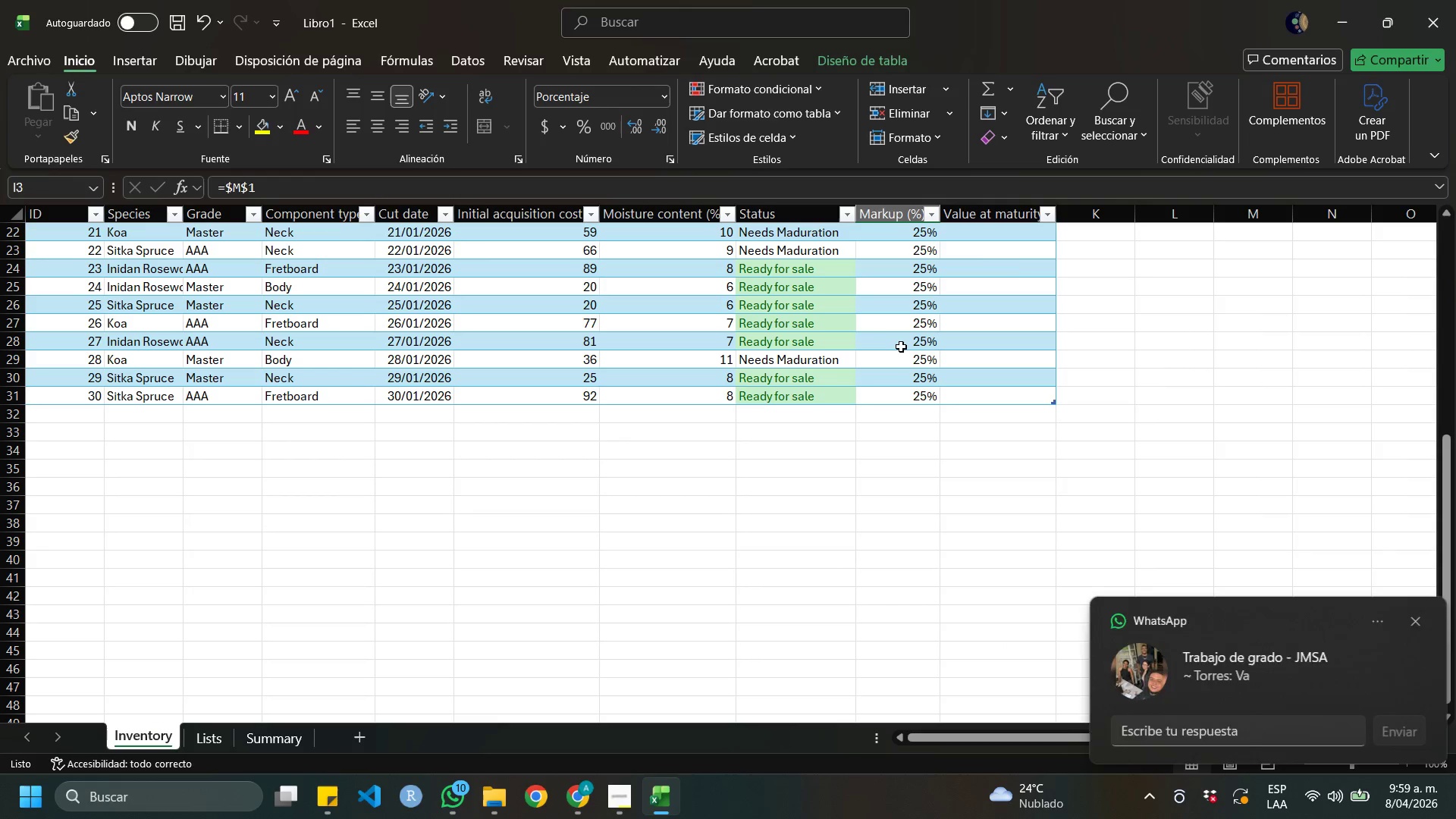 
left_click([1105, 286])
 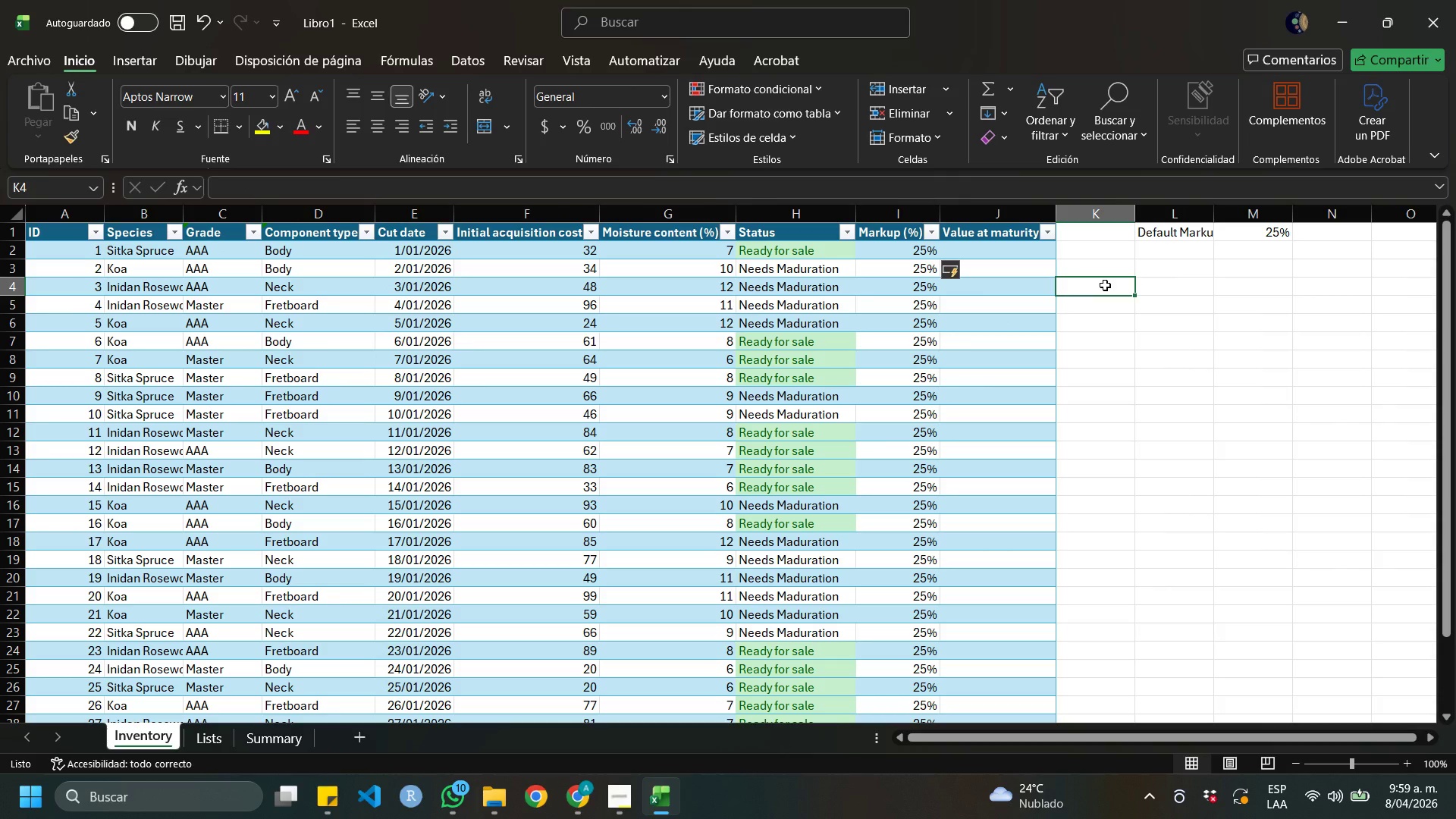 
scroll: coordinate [1006, 318], scroll_direction: up, amount: 8.0
 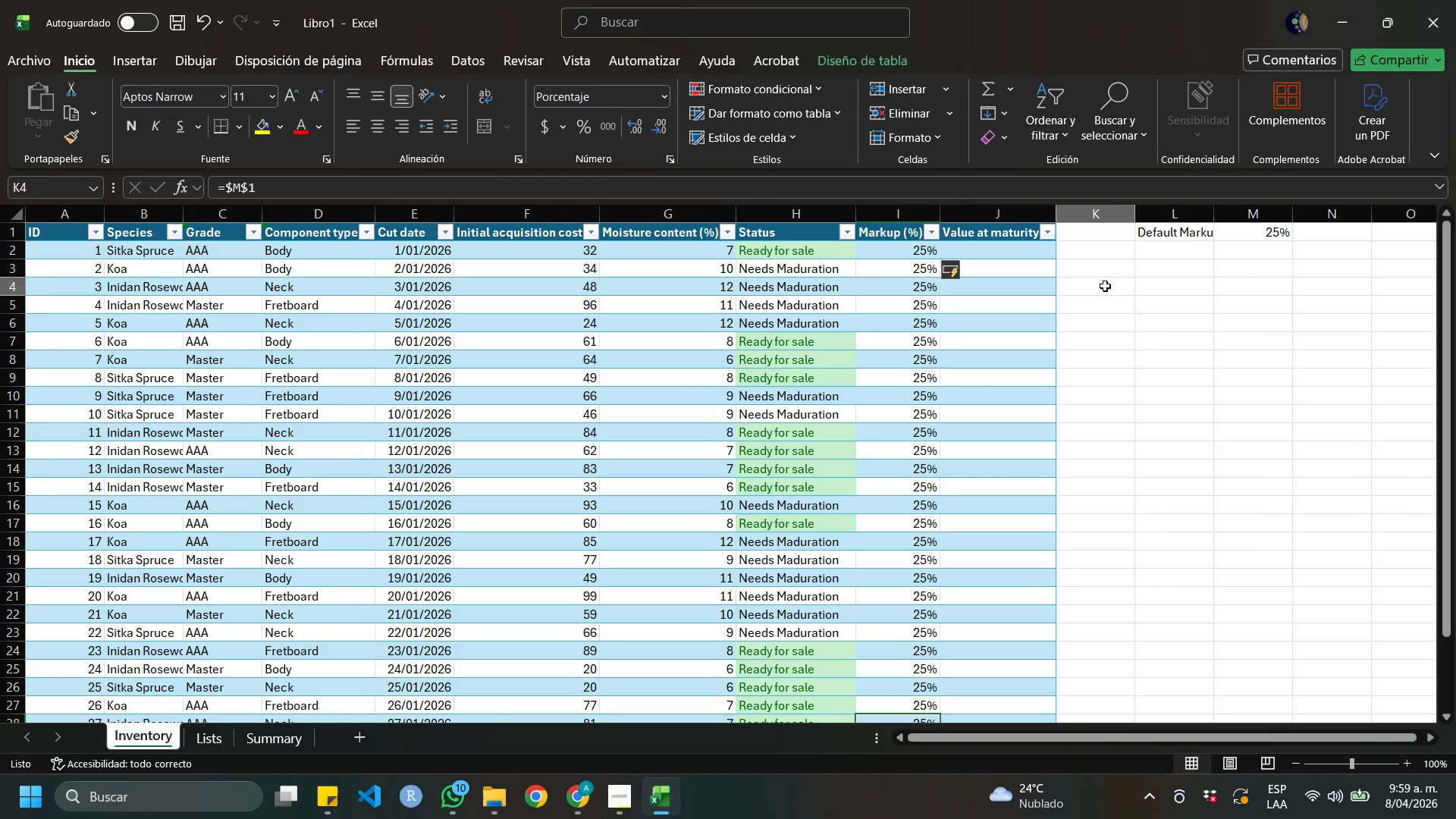 
wait(8.28)
 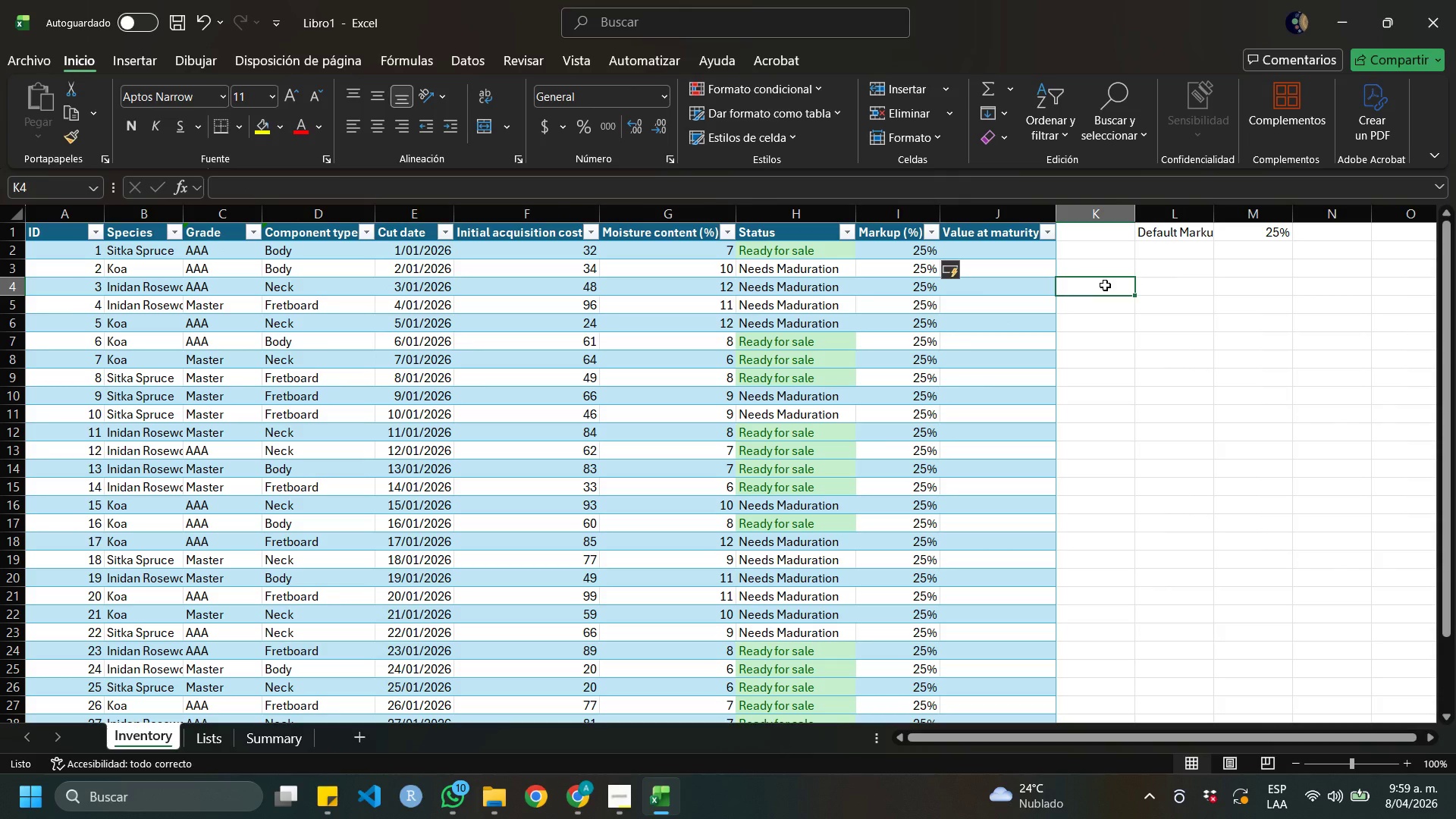 
left_click([1013, 249])
 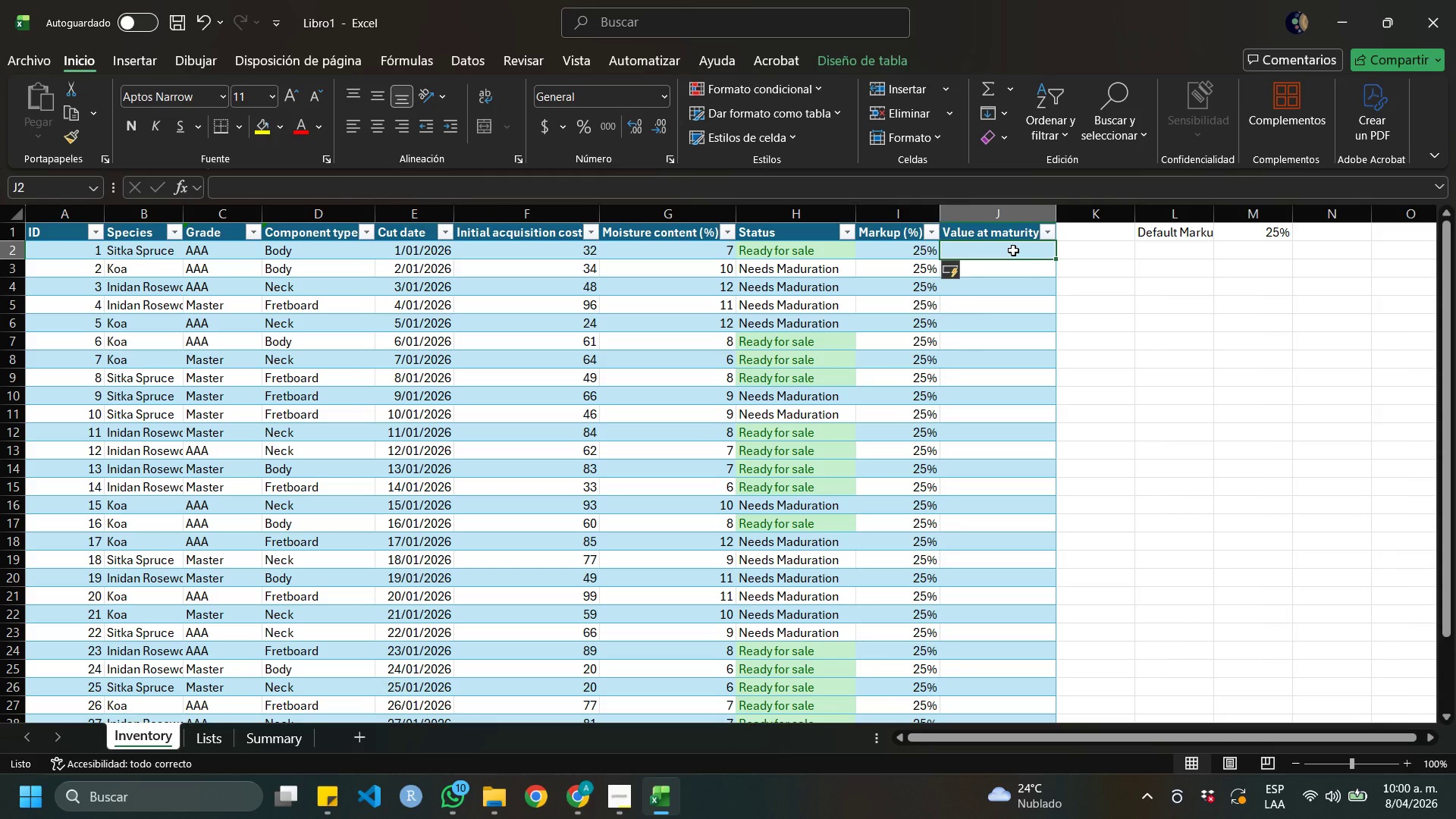 
wait(27.48)
 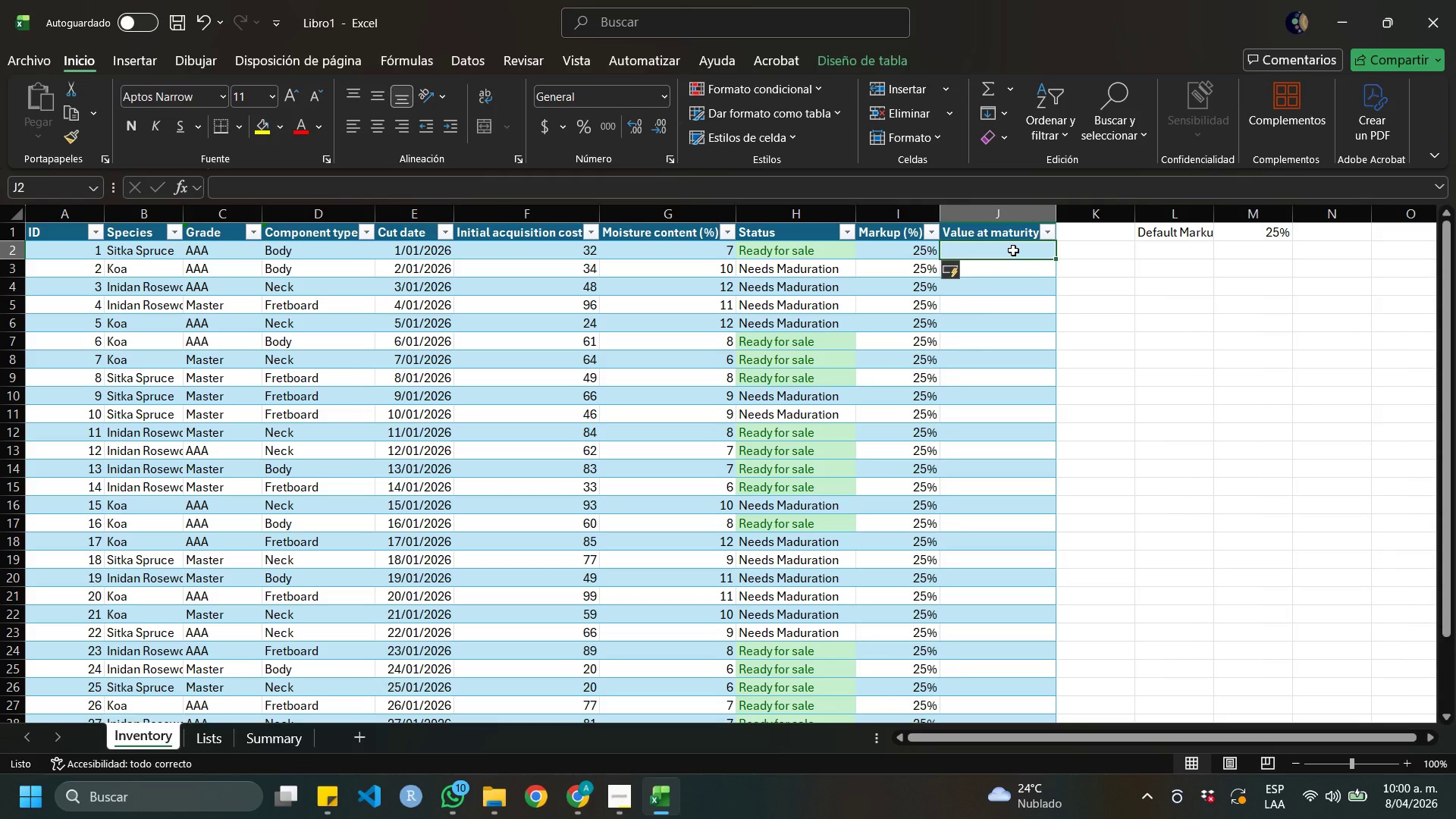 
left_click([523, 229])
 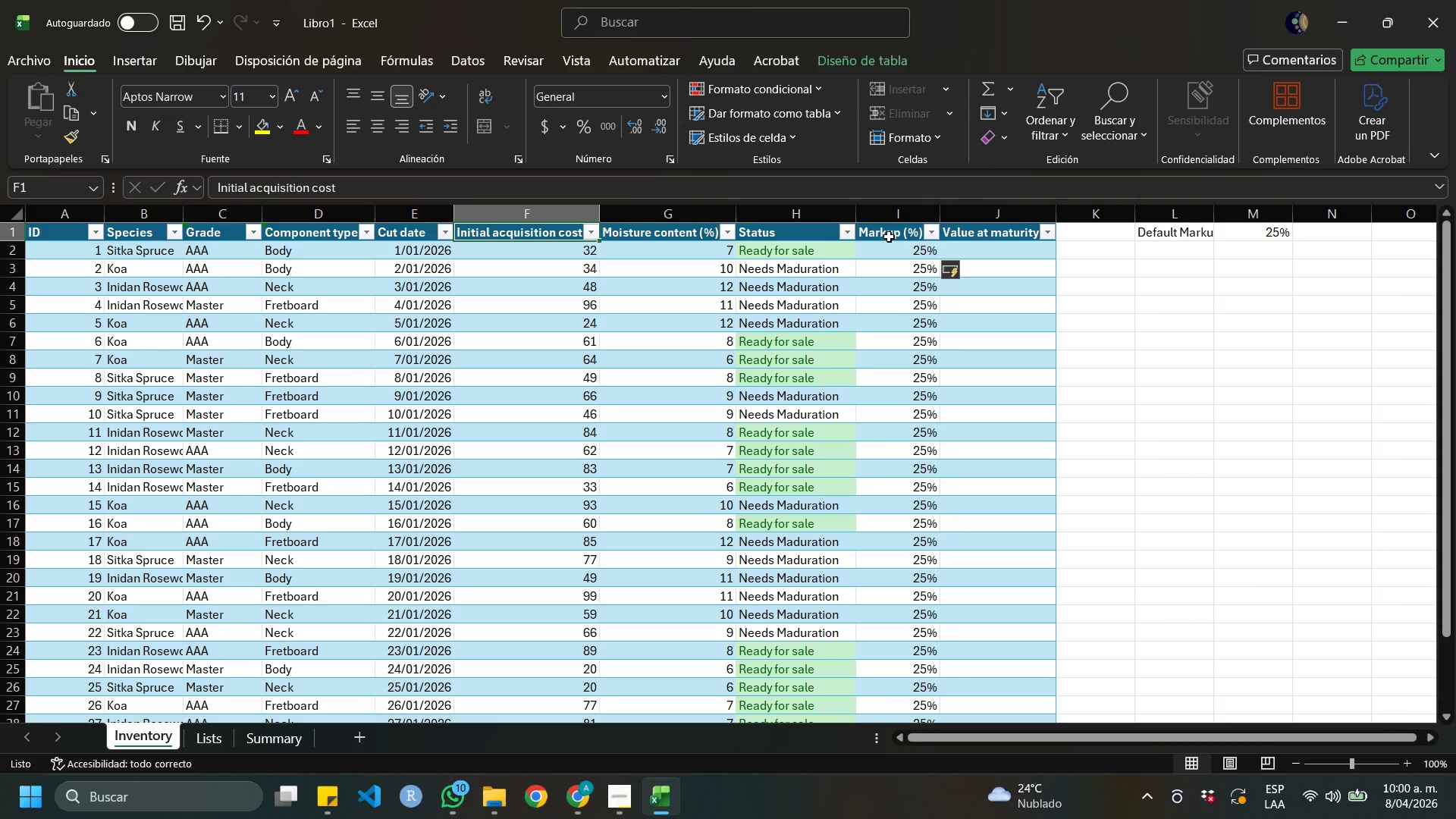 
wait(18.8)
 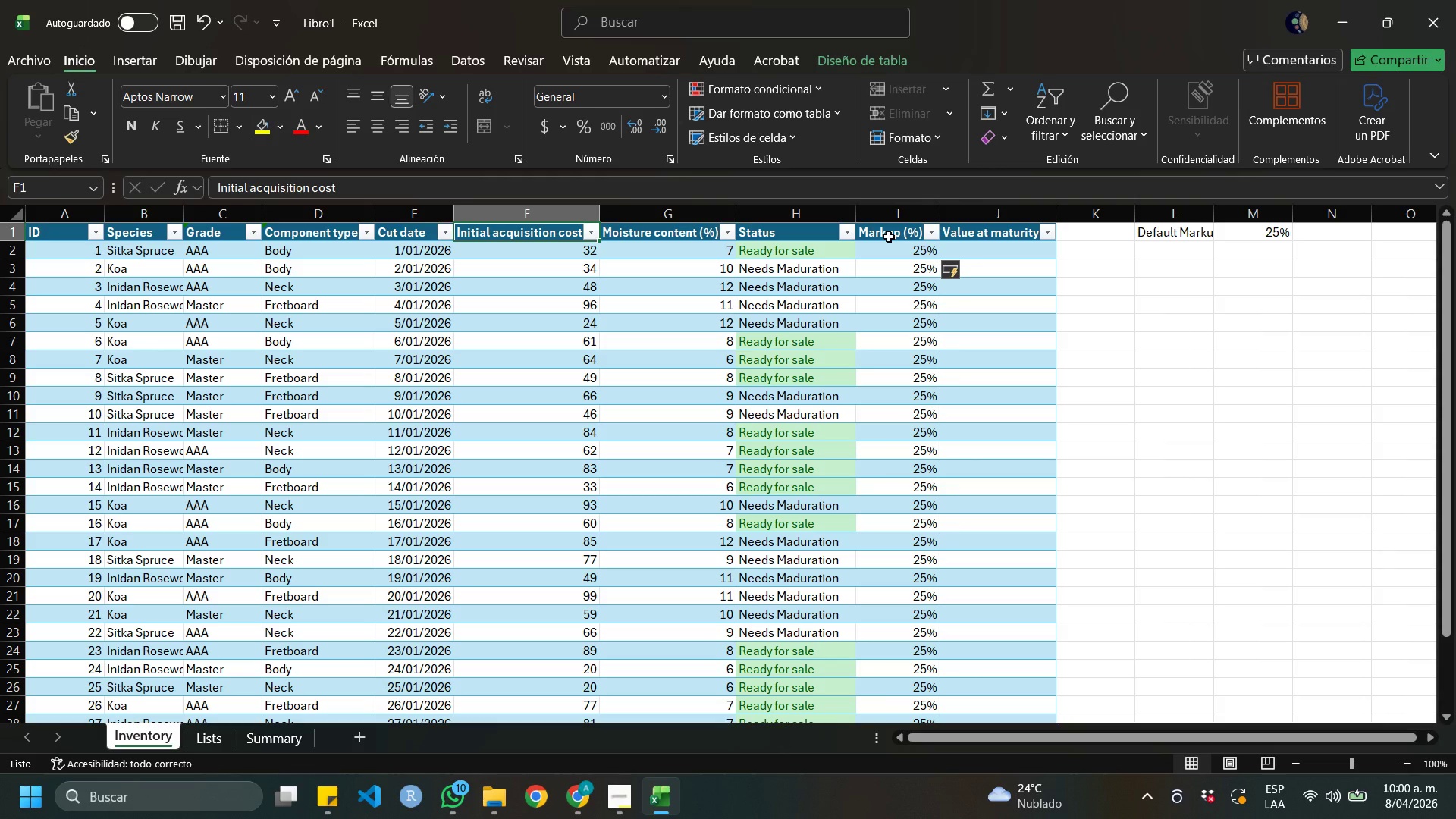 
left_click([986, 248])
 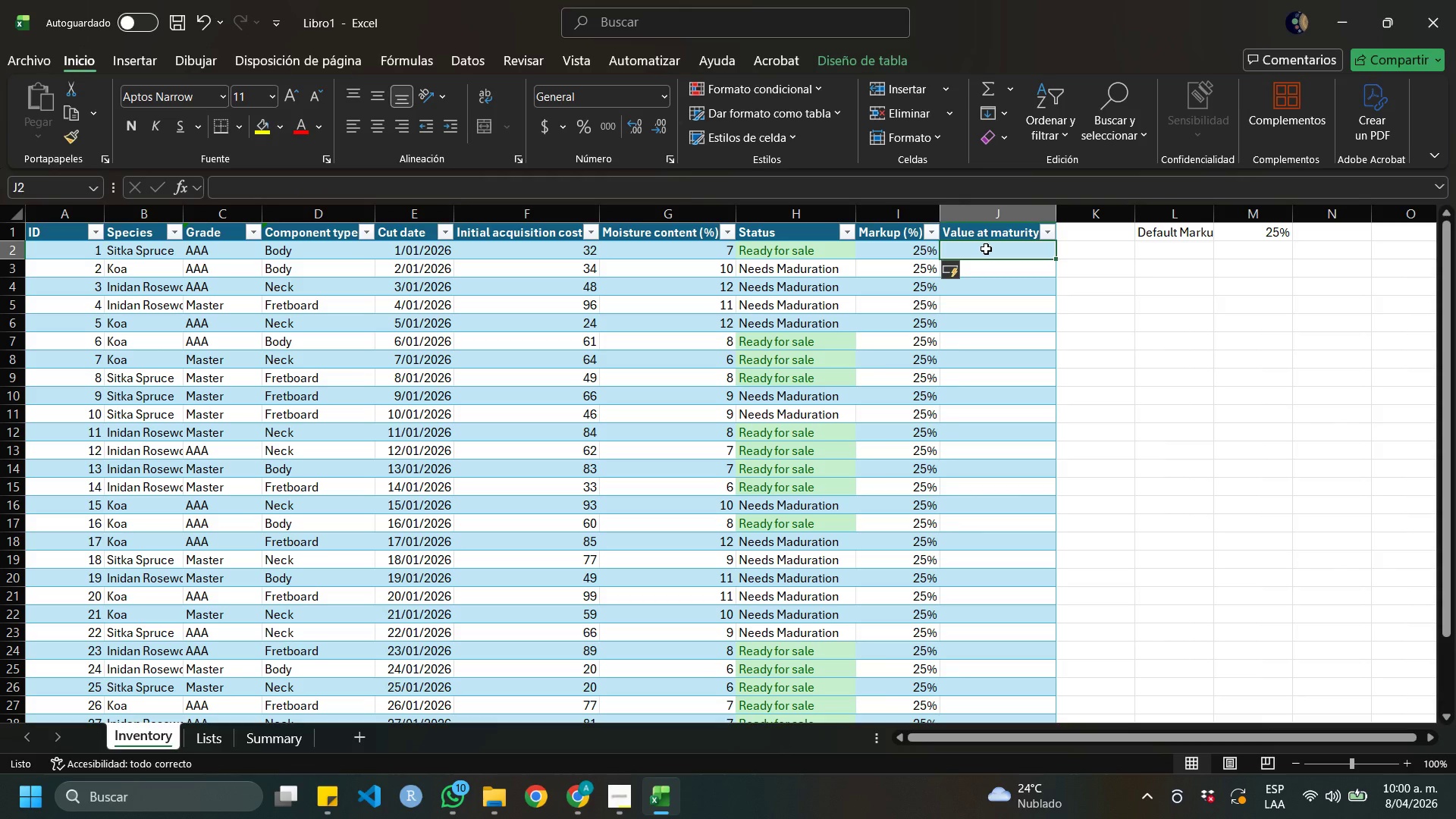 
key(Shift+0)
 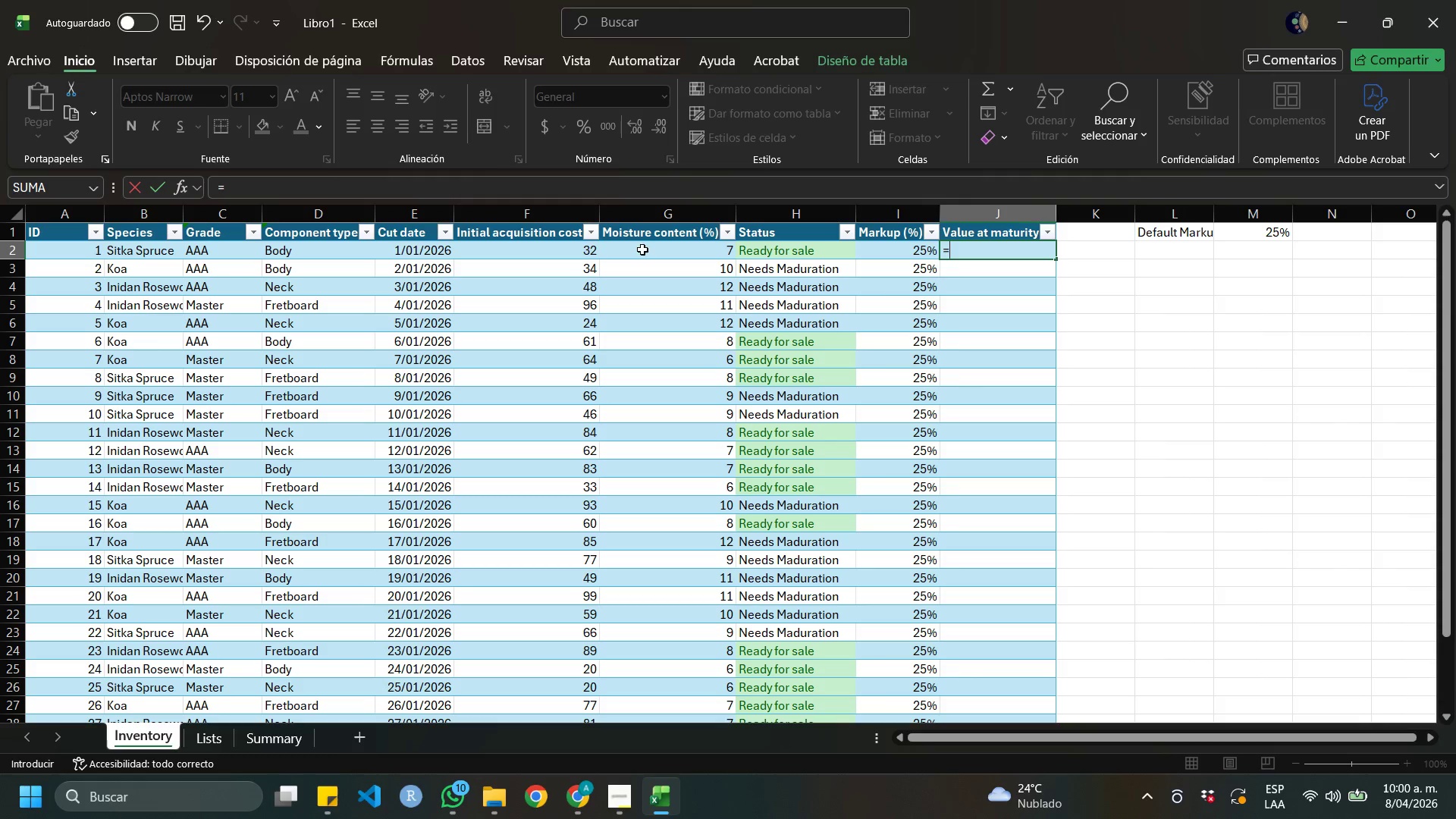 
left_click([555, 243])
 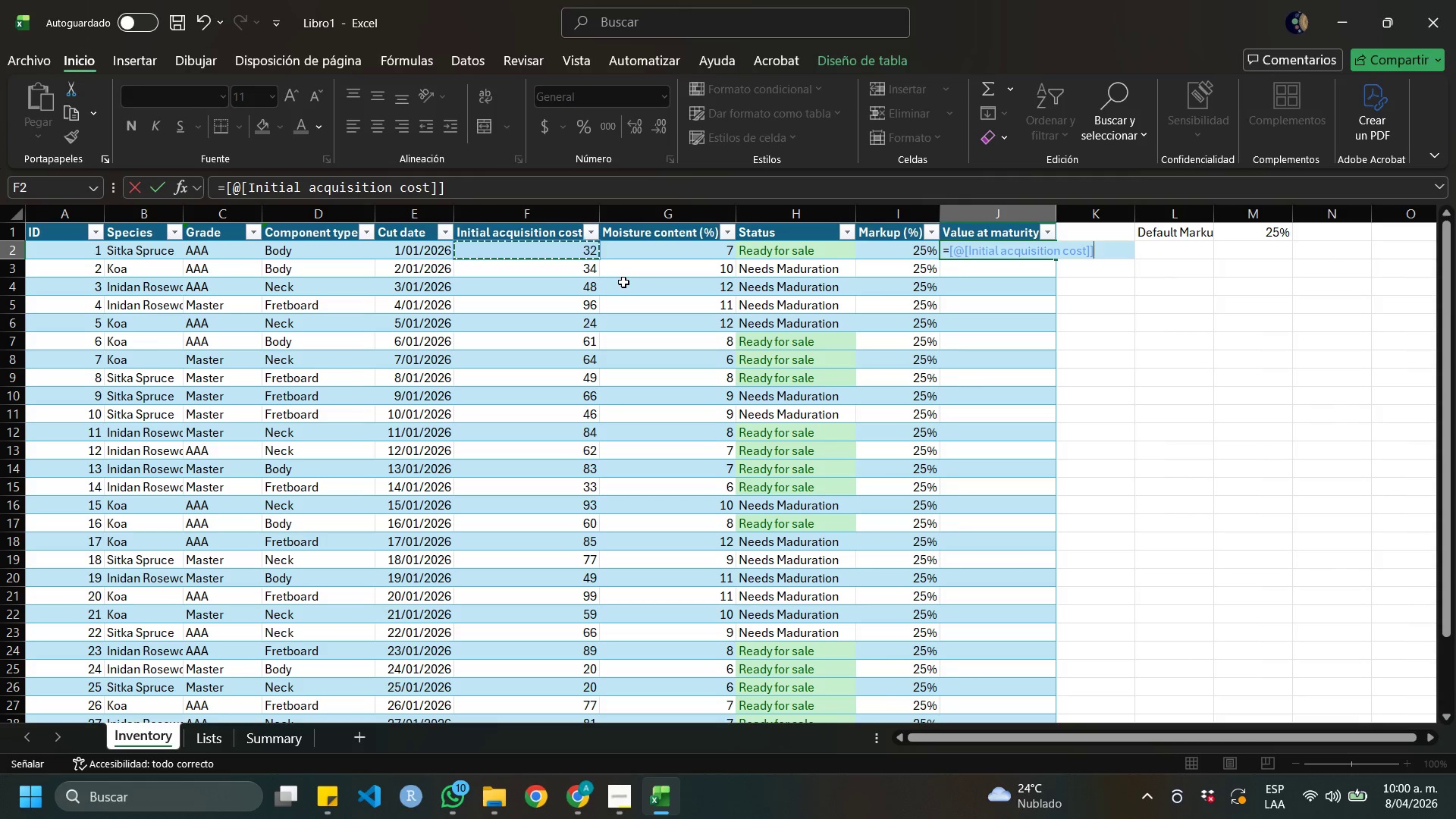 
key(NumpadMultiply)
 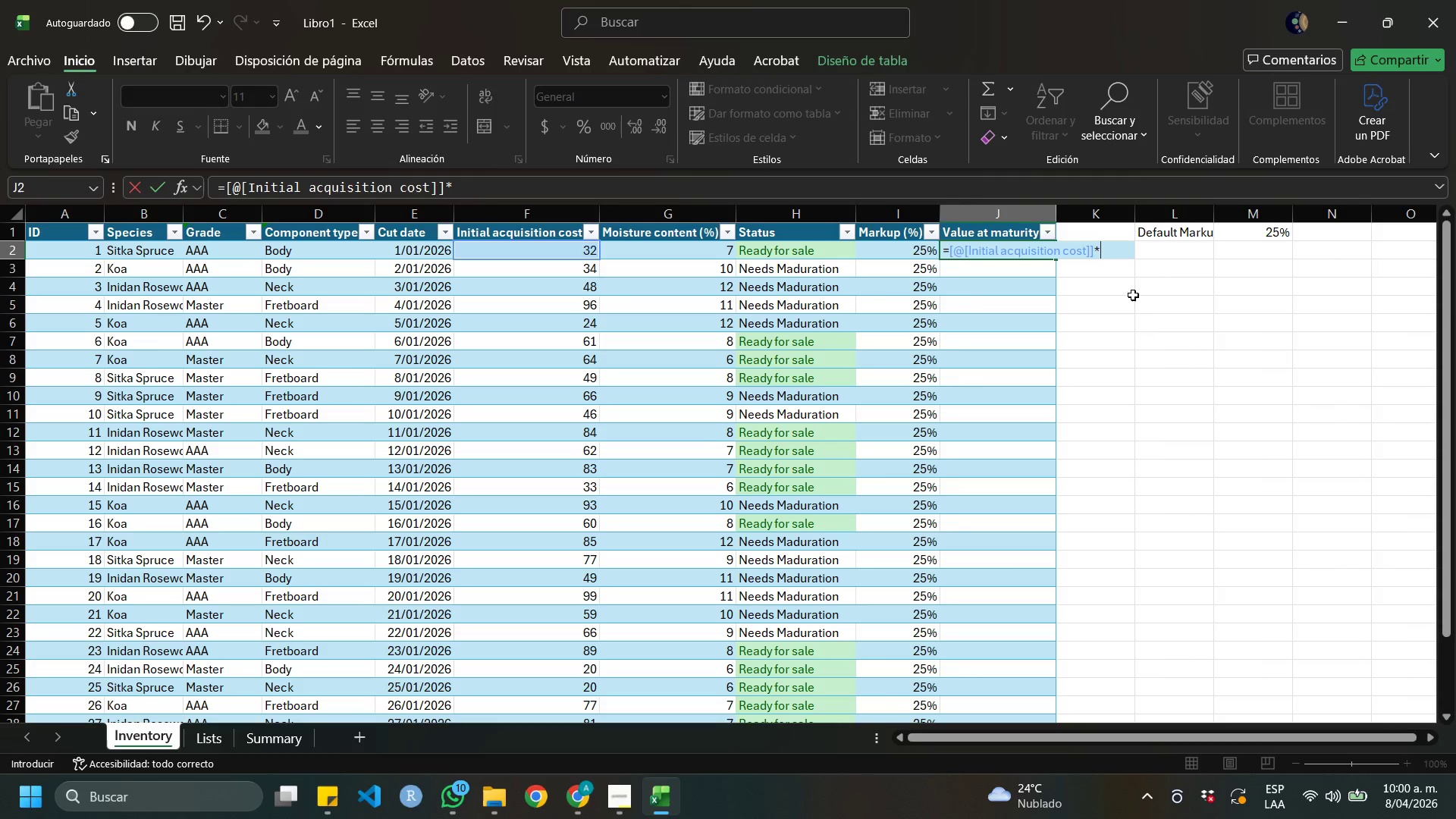 
wait(5.42)
 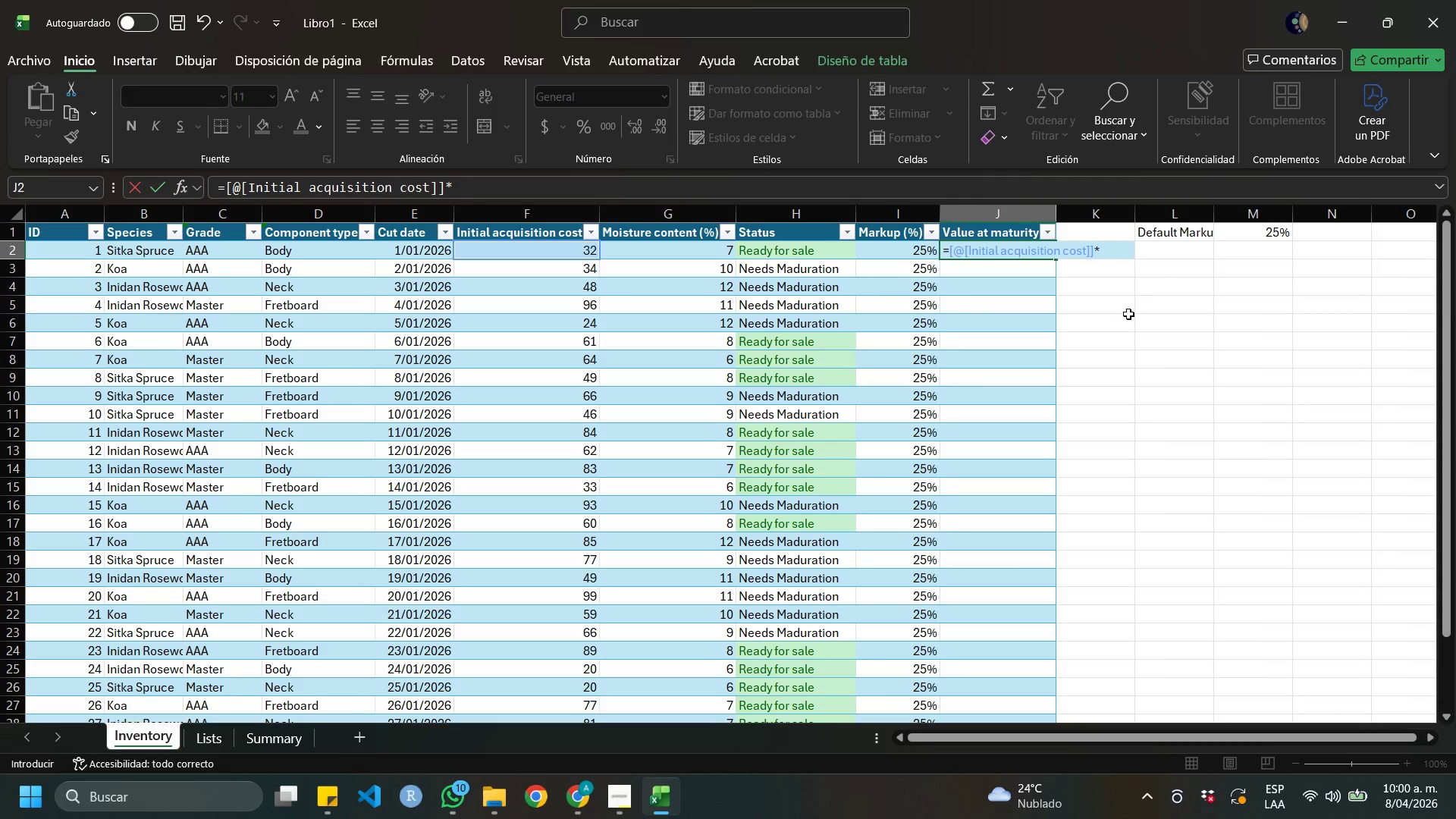 
key(Shift+8)
 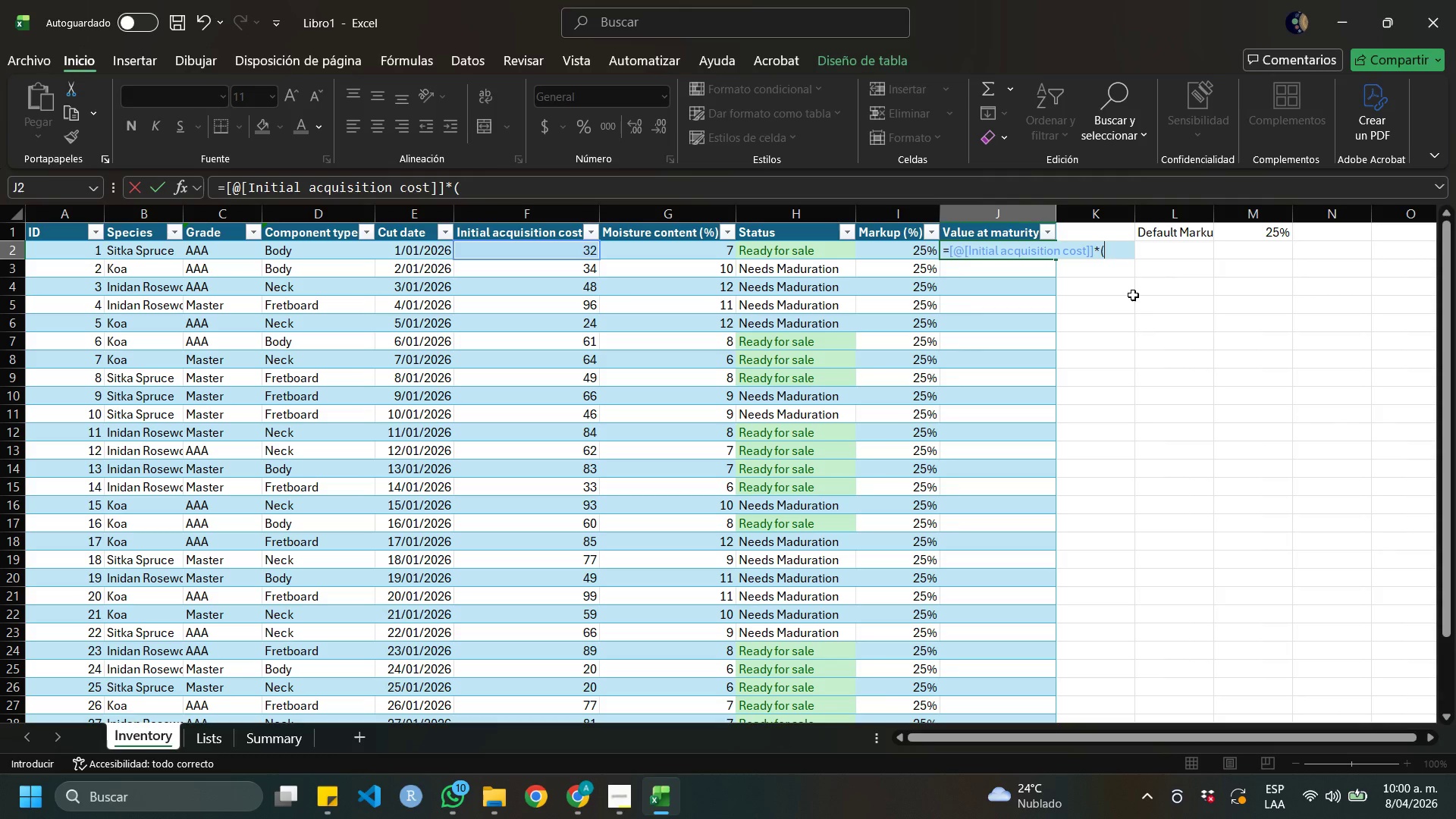 
key(Numpad1)
 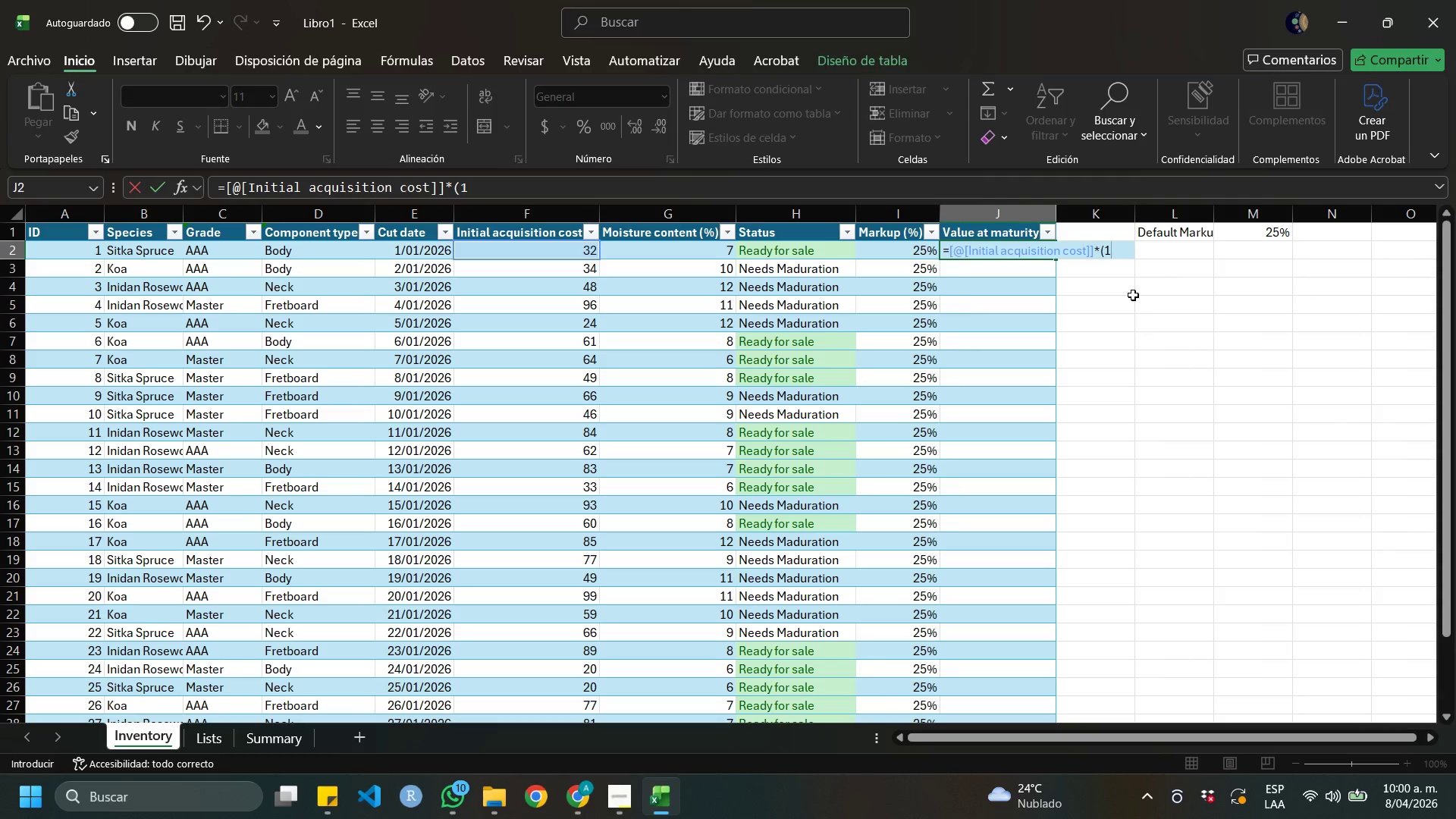 
key(NumpadAdd)
 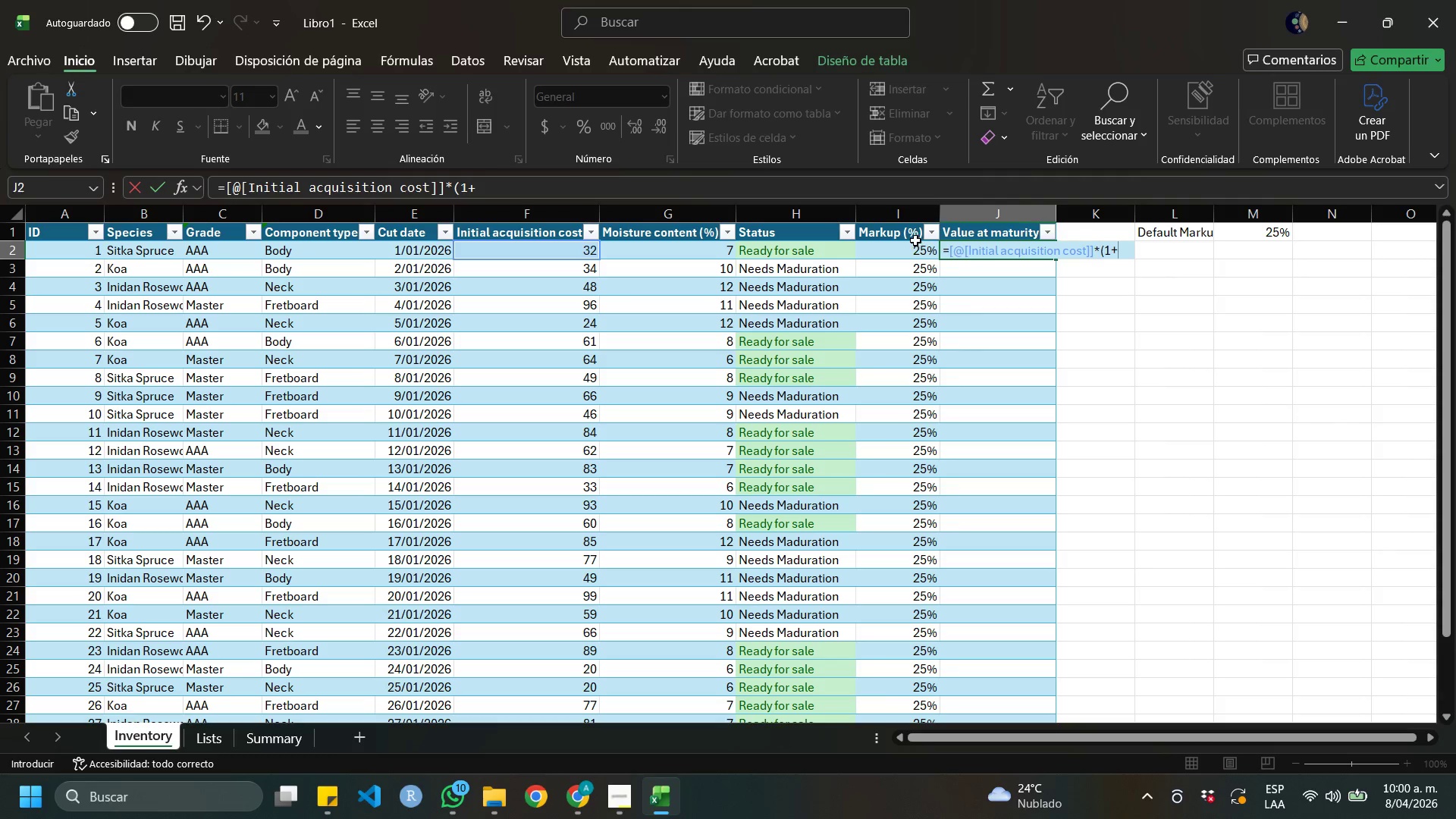 
left_click([904, 249])
 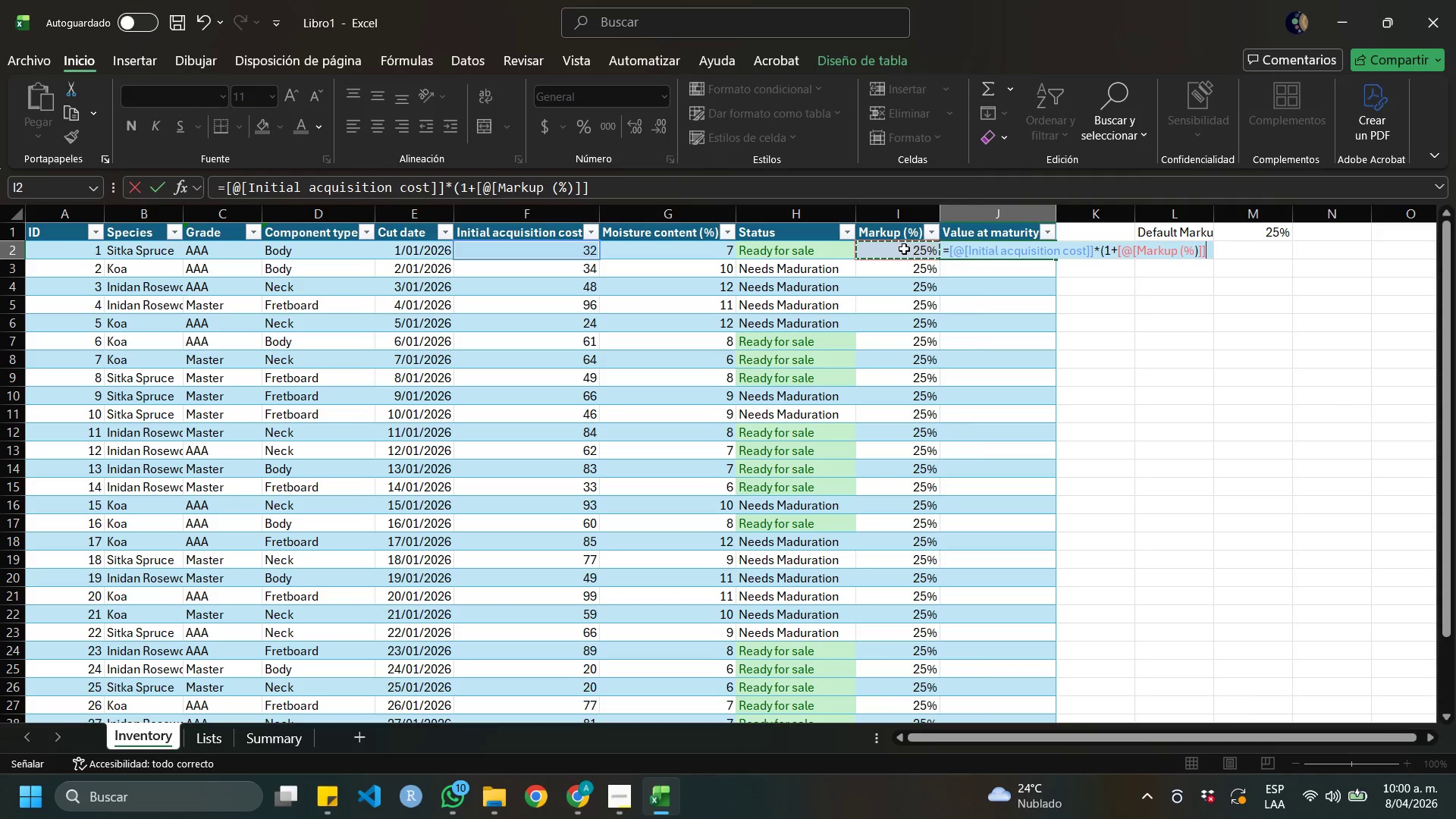 
key(Shift+9)
 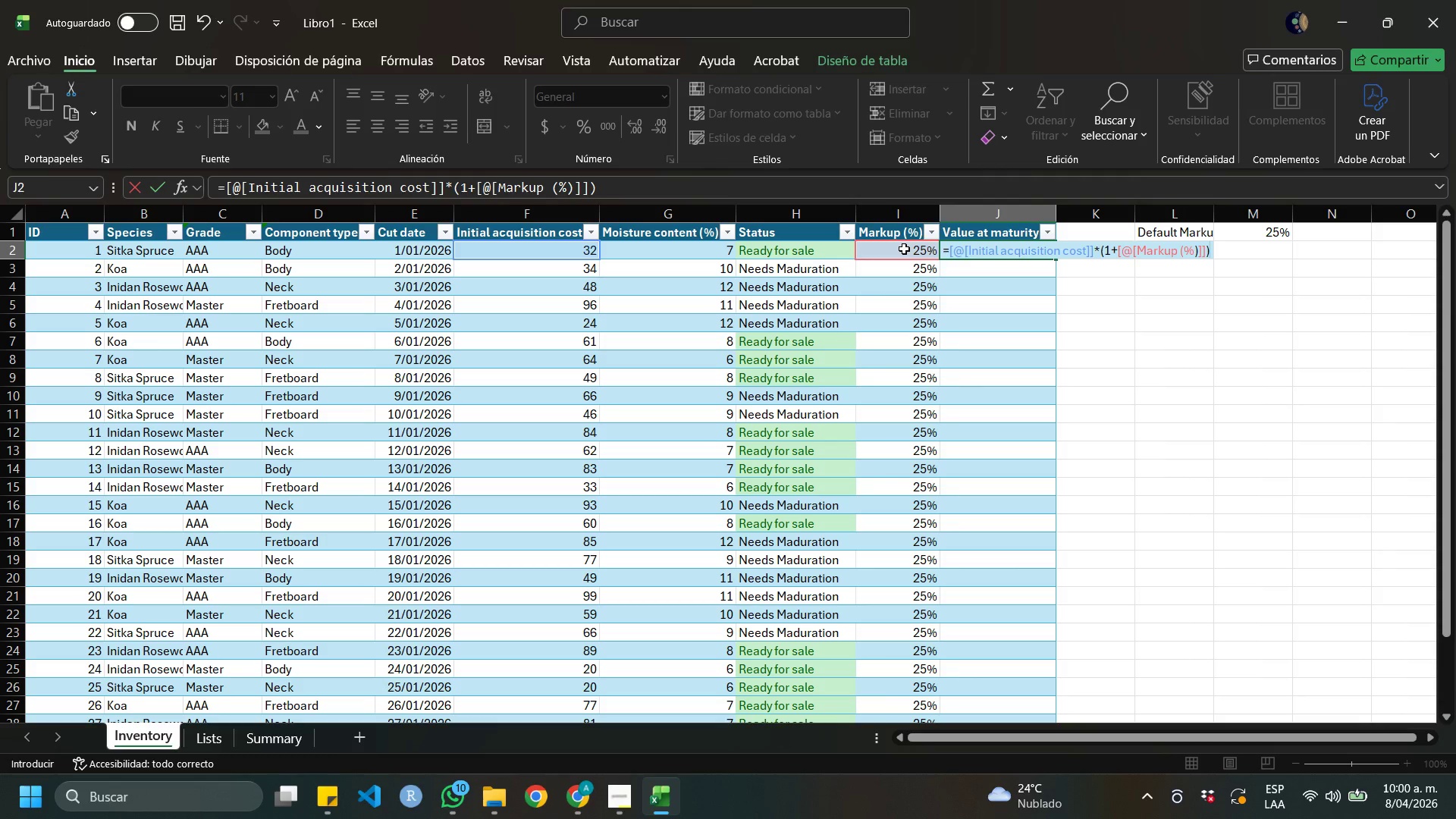 
key(Backspace)
 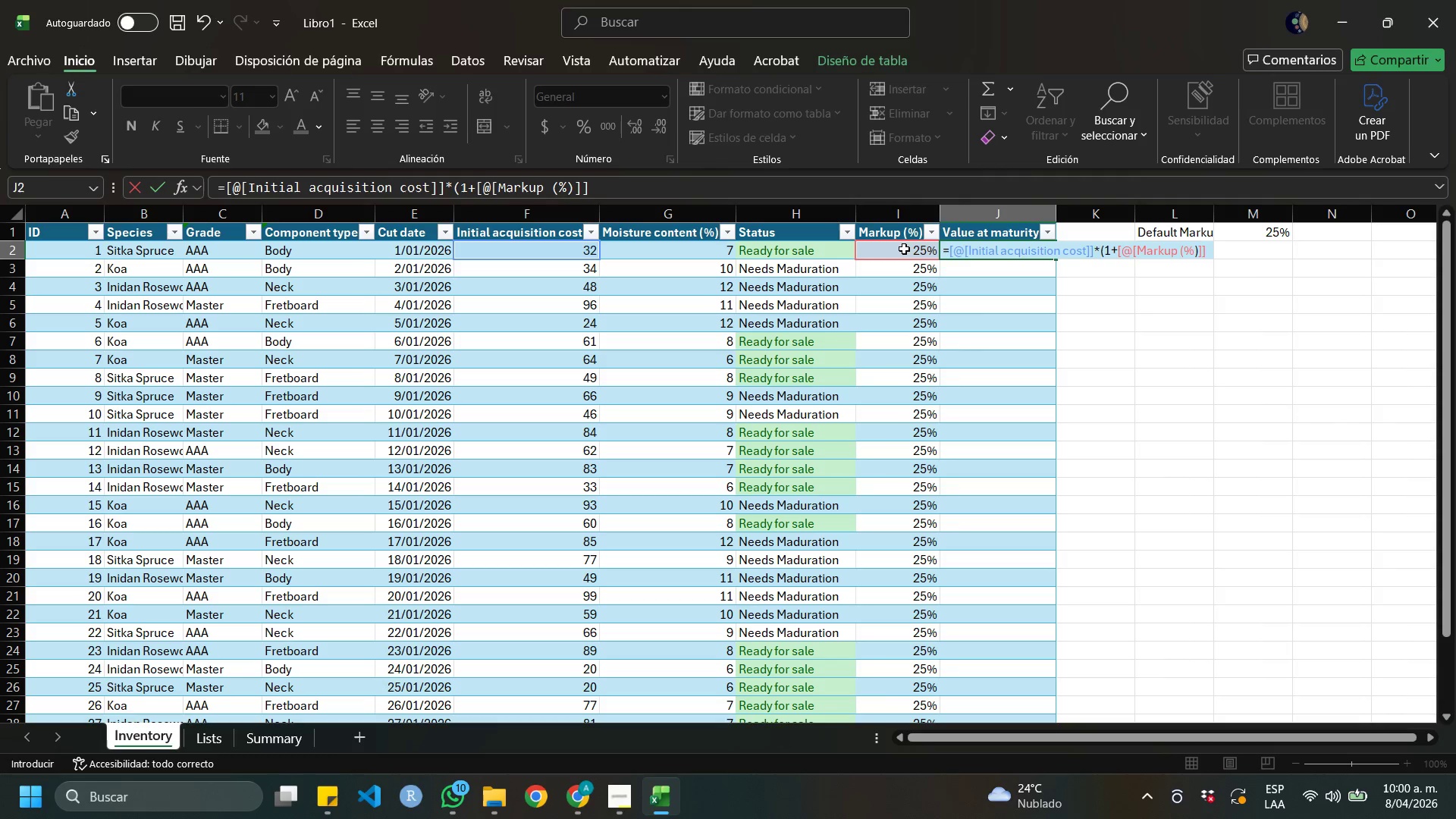 
key(Enter)
 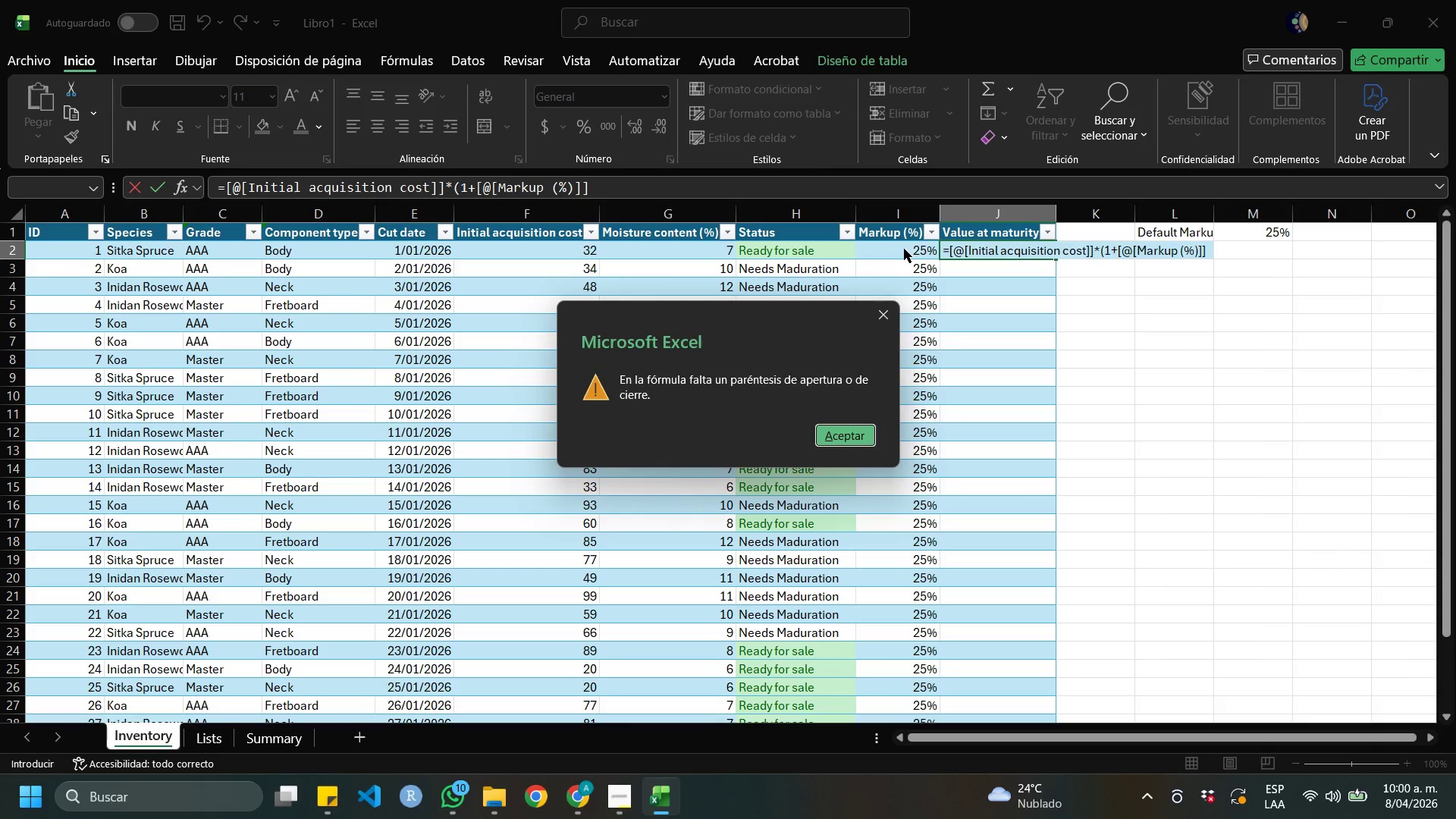 
key(Enter)
 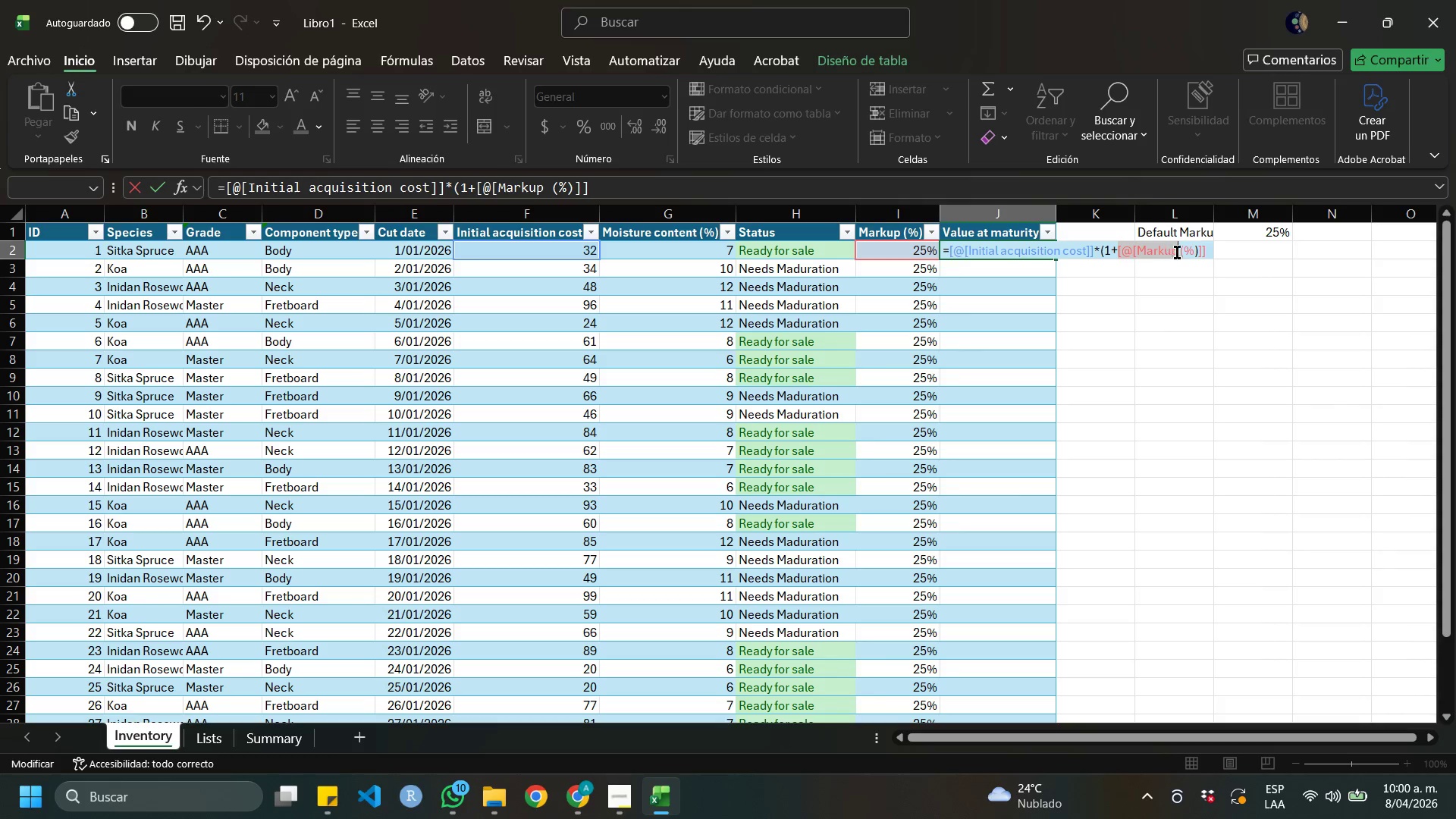 
left_click([1197, 250])
 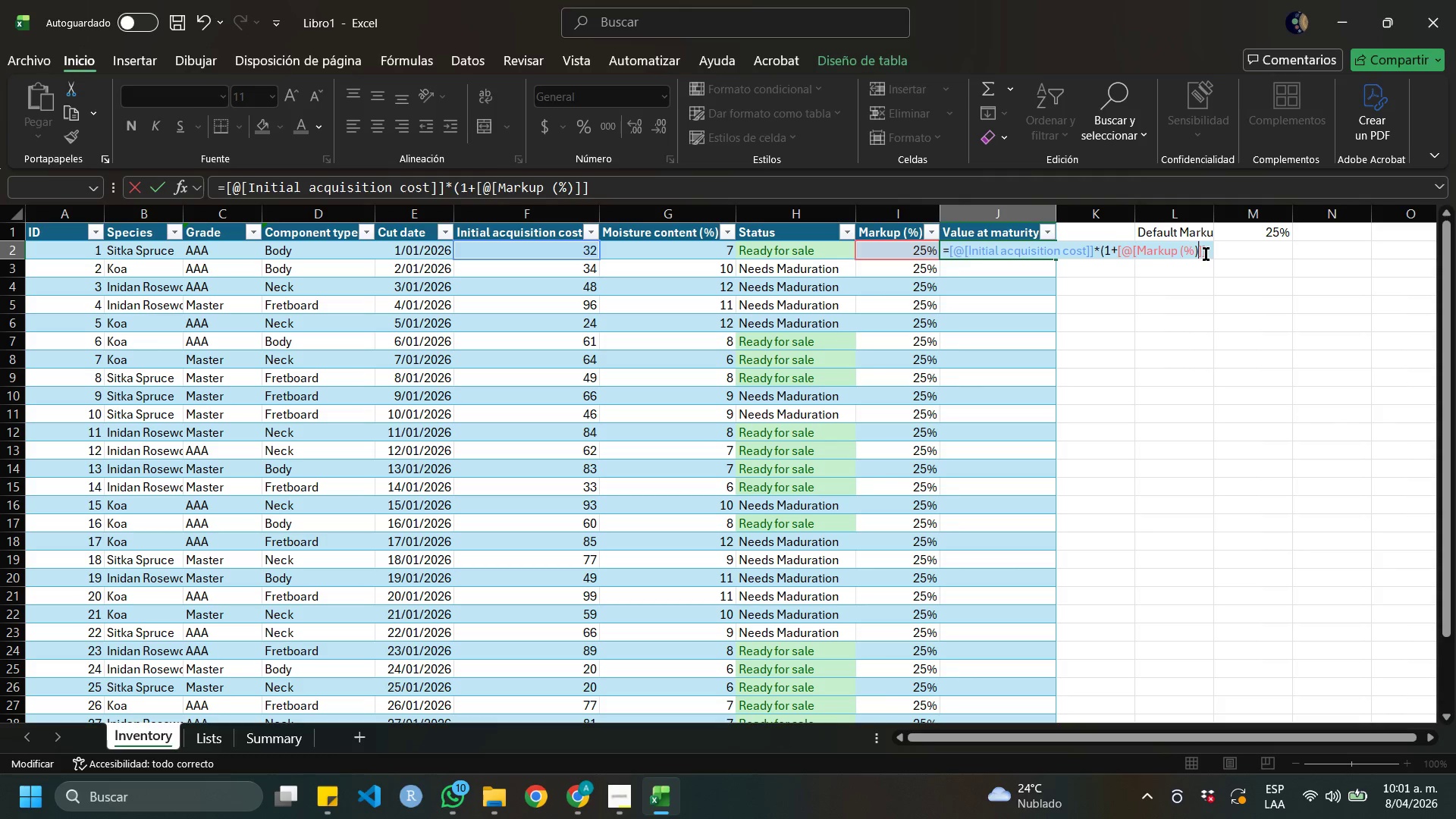 
key(Backspace)
 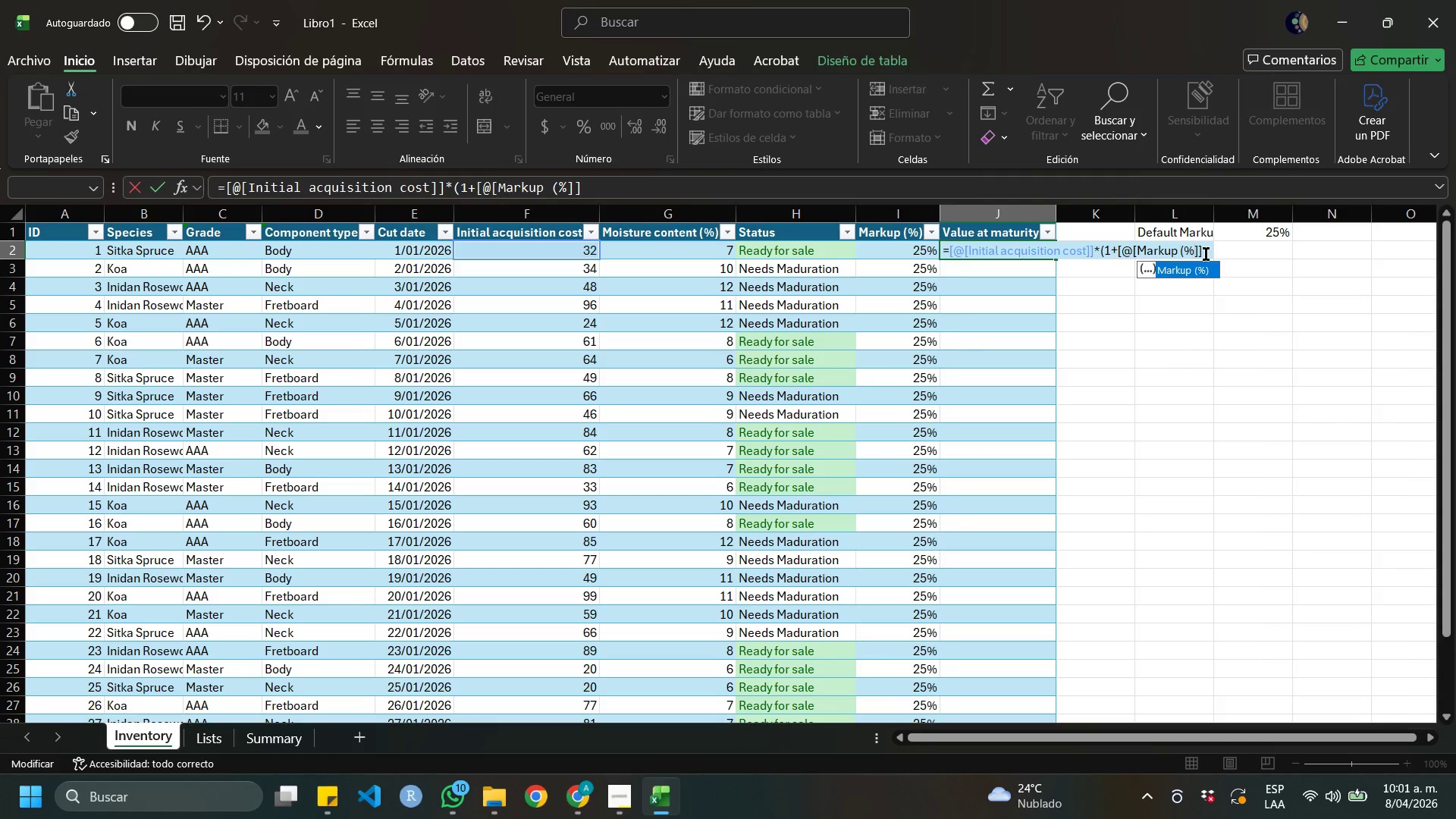 
key(Shift+ShiftRight)
 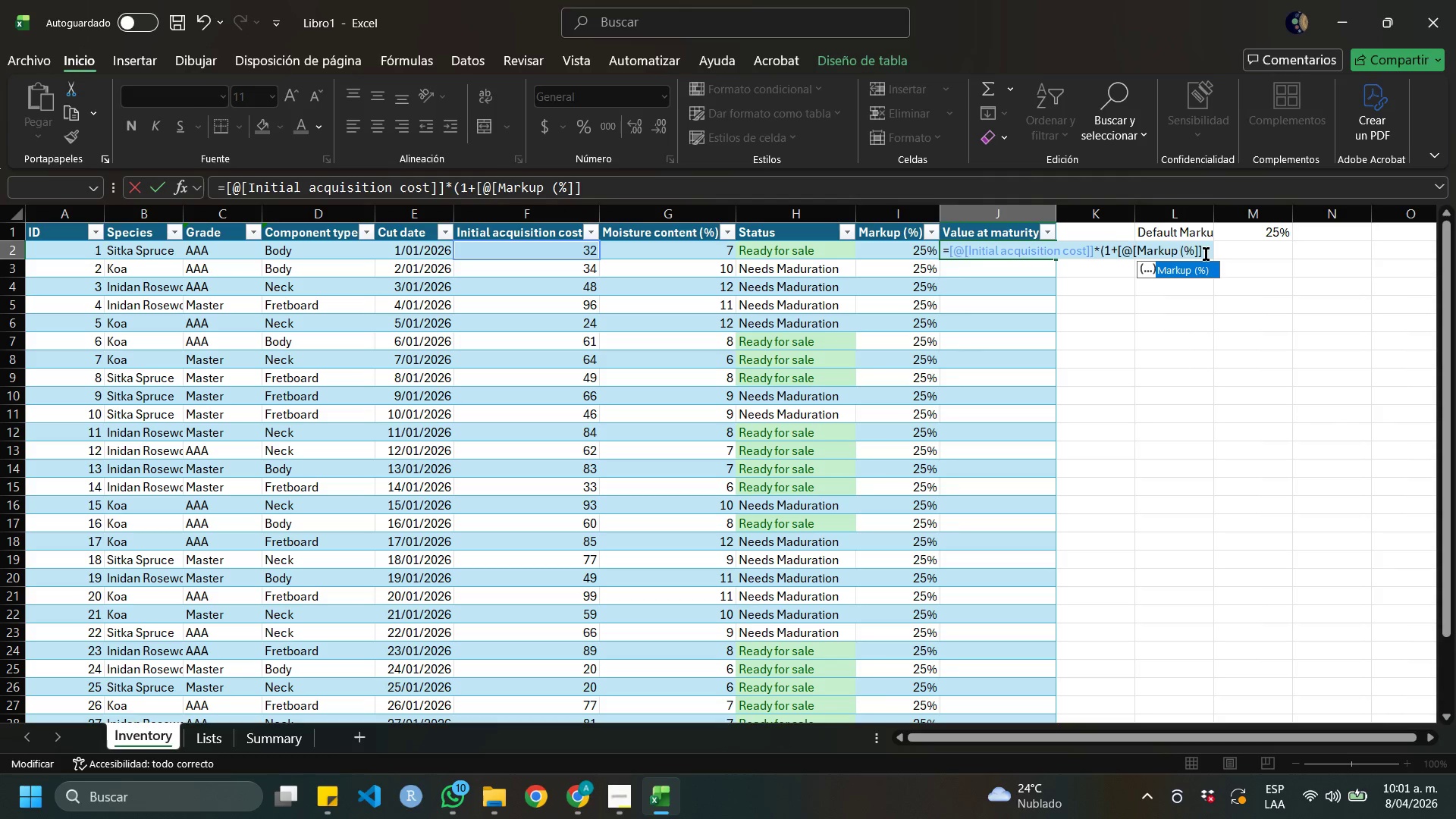 
key(Shift+9)
 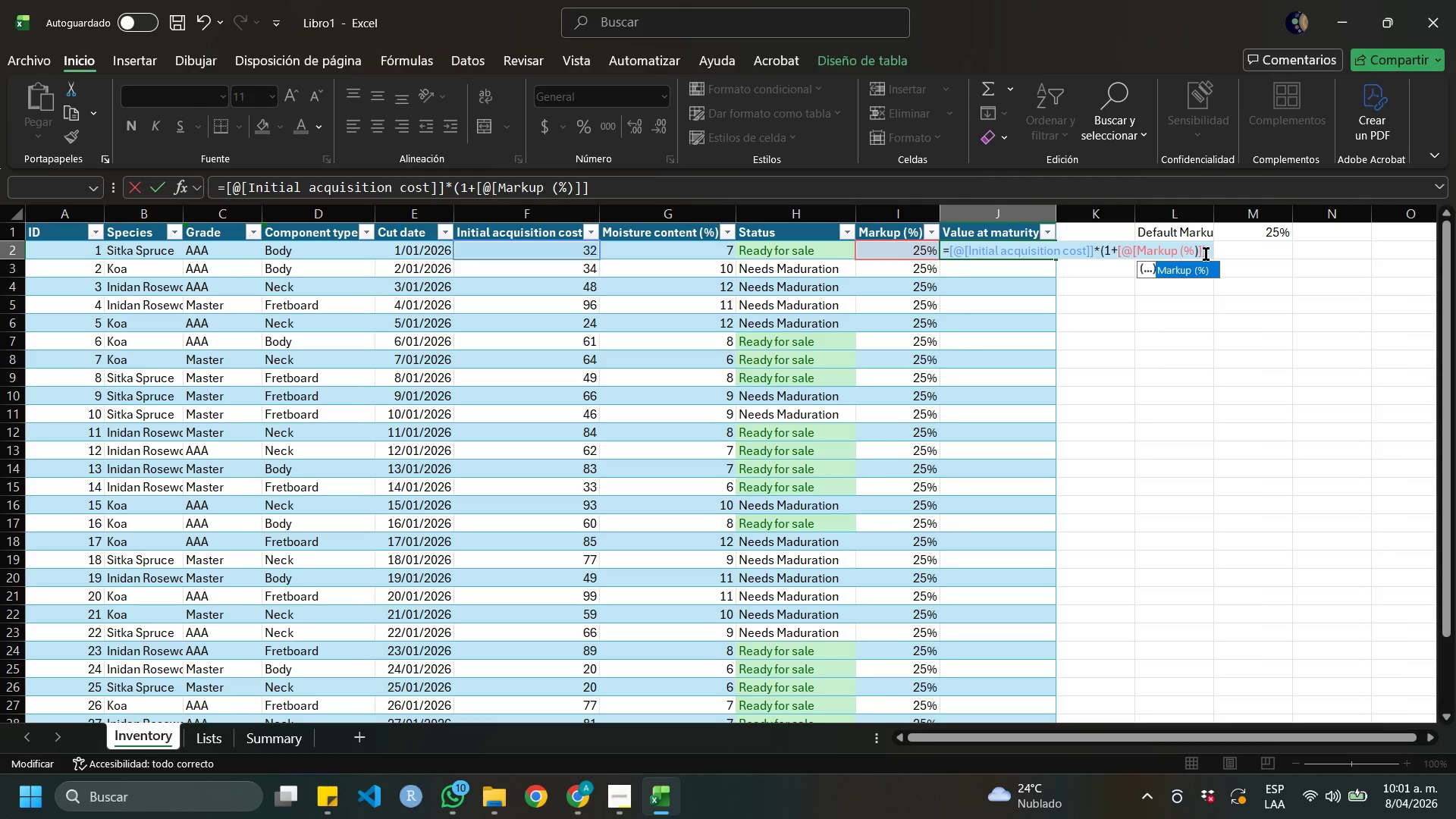 
key(ArrowRight)
 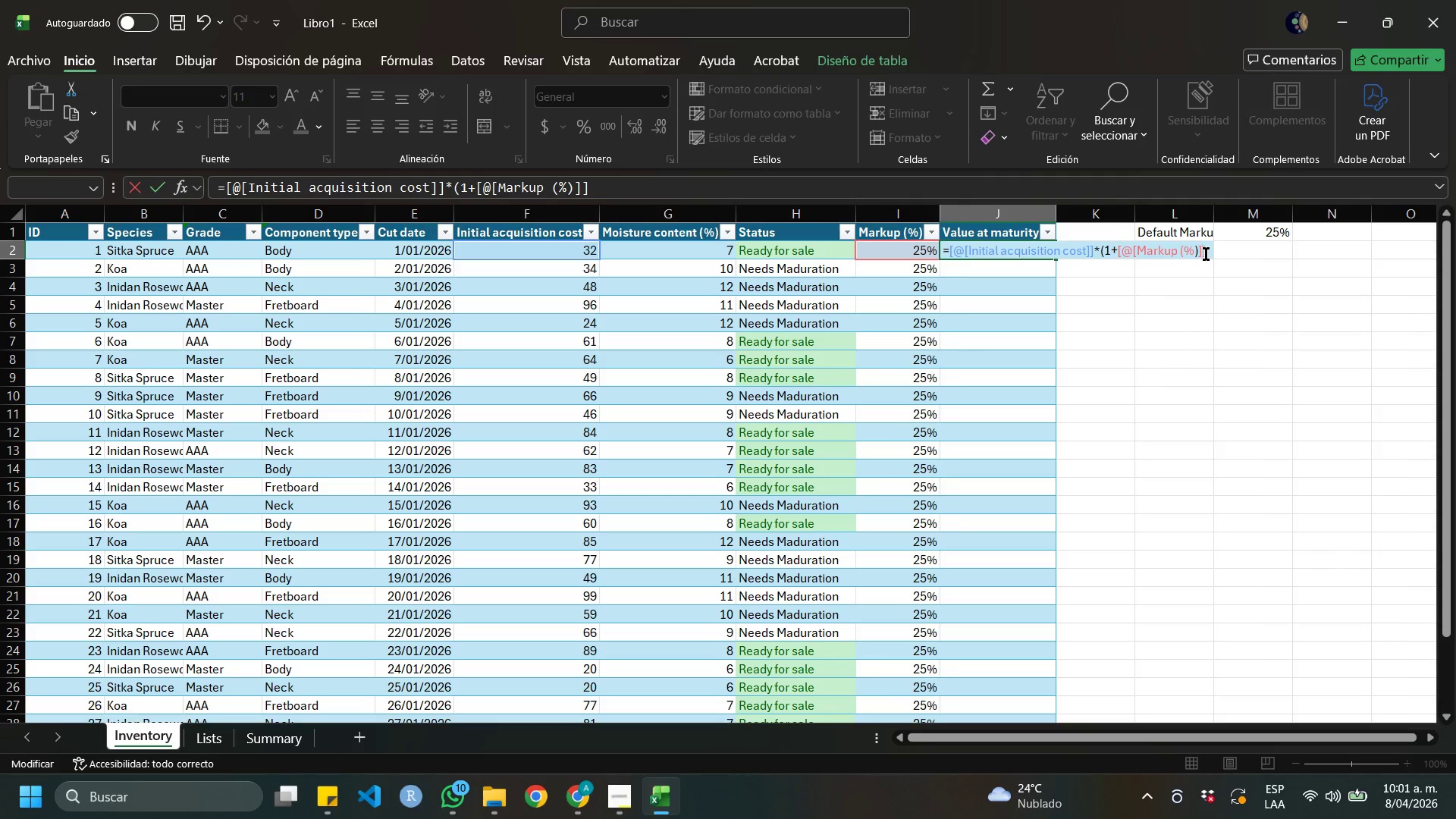 
key(ArrowRight)
 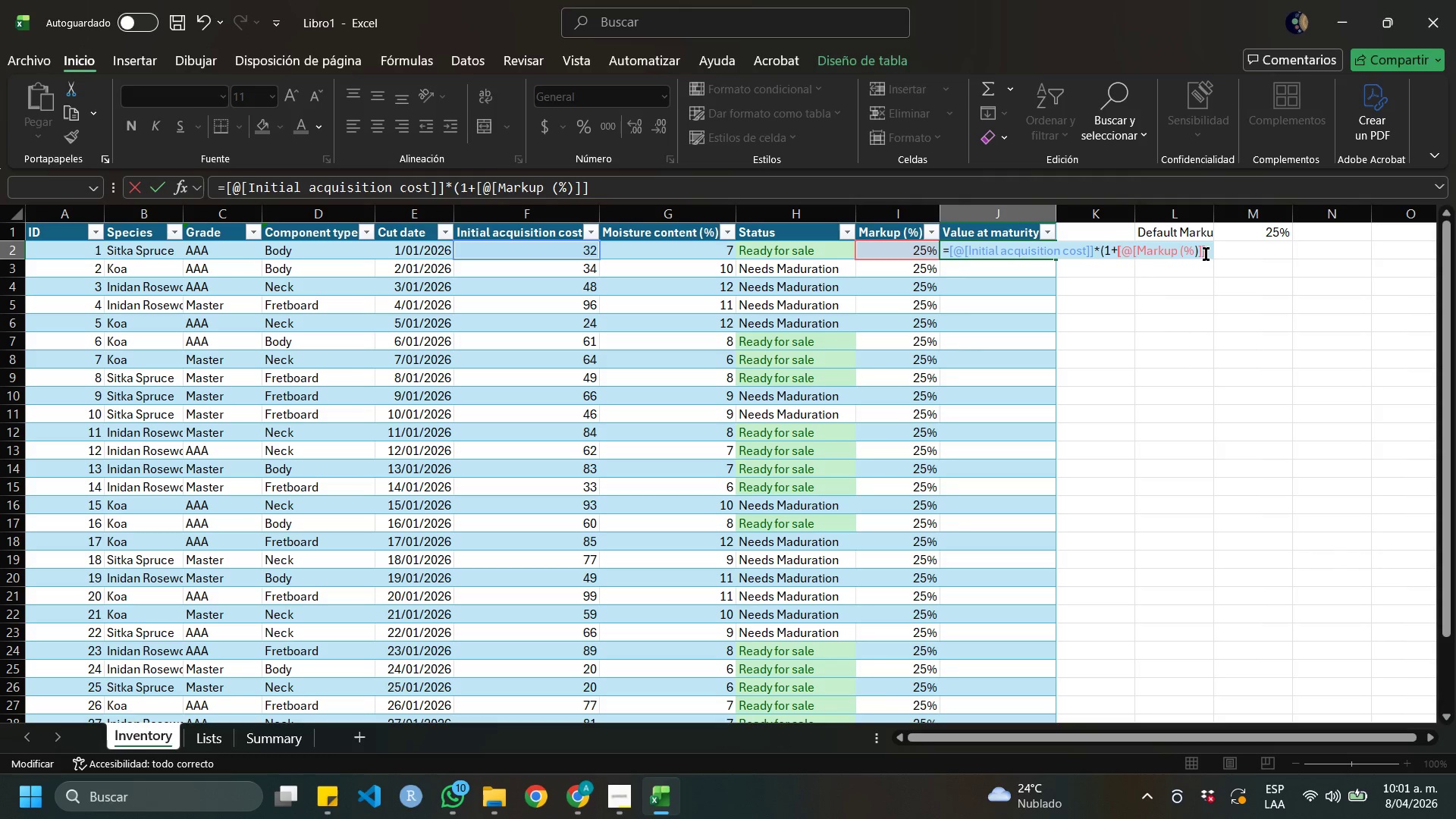 
key(ArrowRight)
 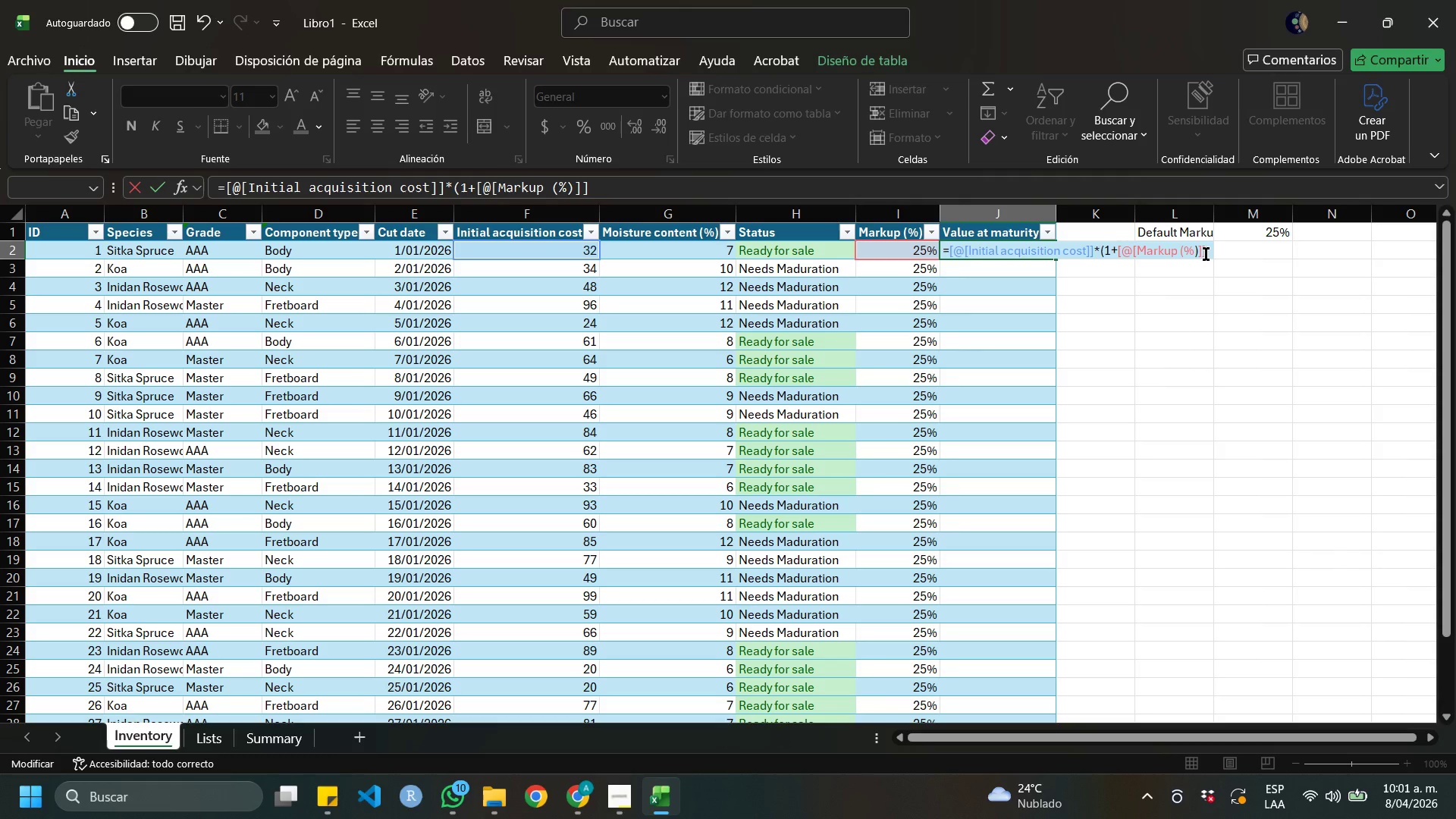 
key(Shift+9)
 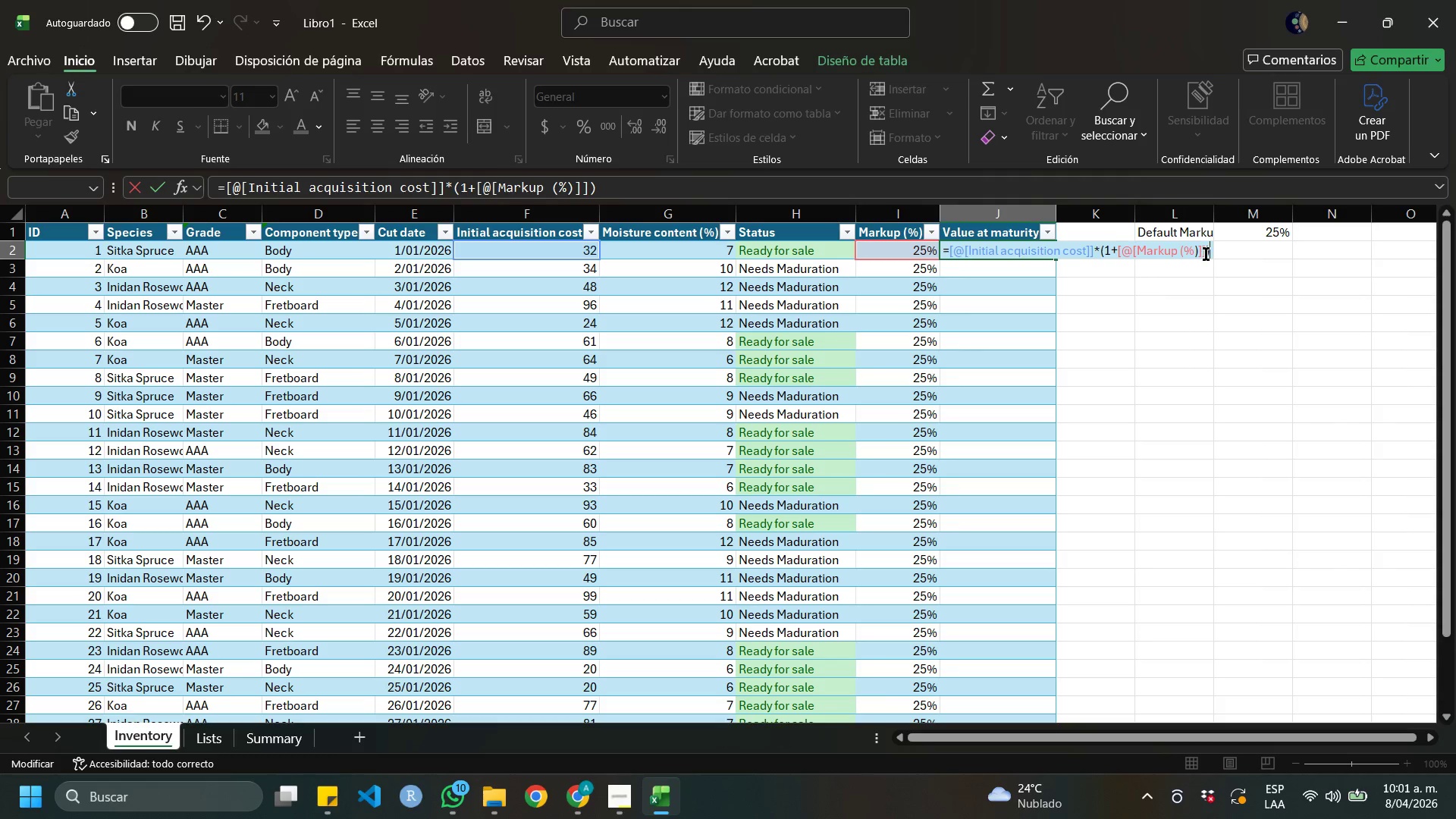 
key(Enter)
 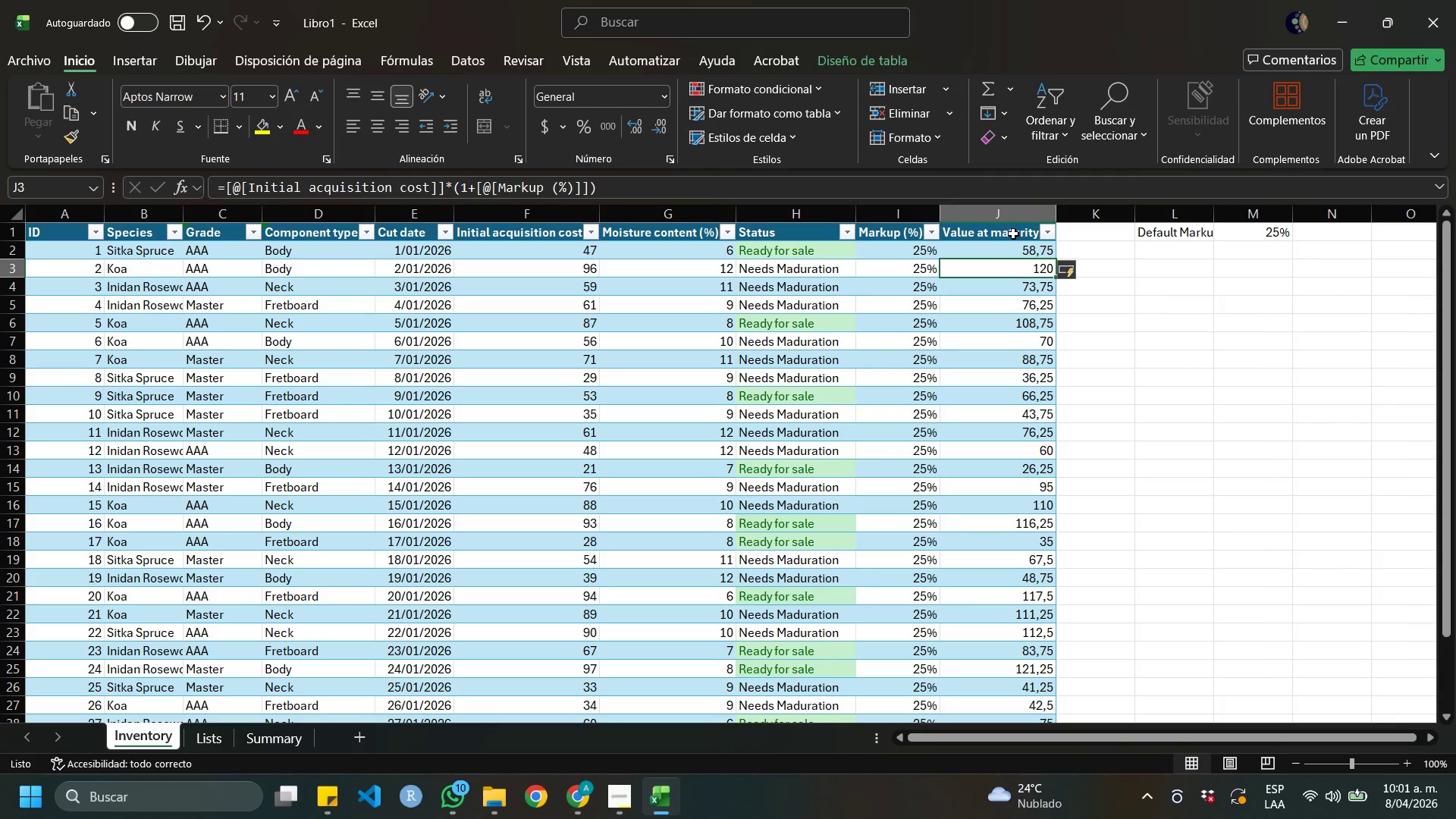 
left_click([991, 251])
 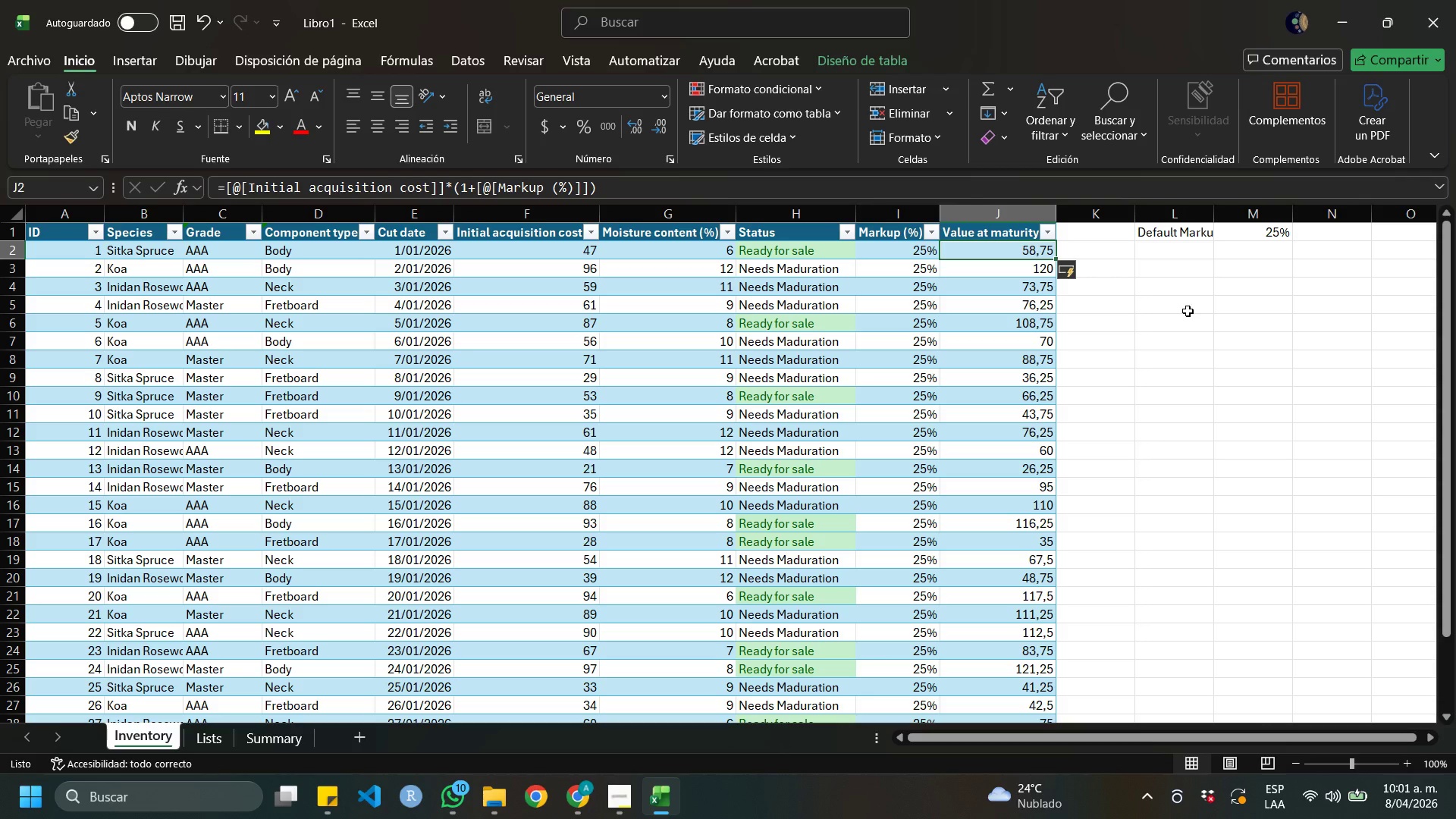 
wait(9.56)
 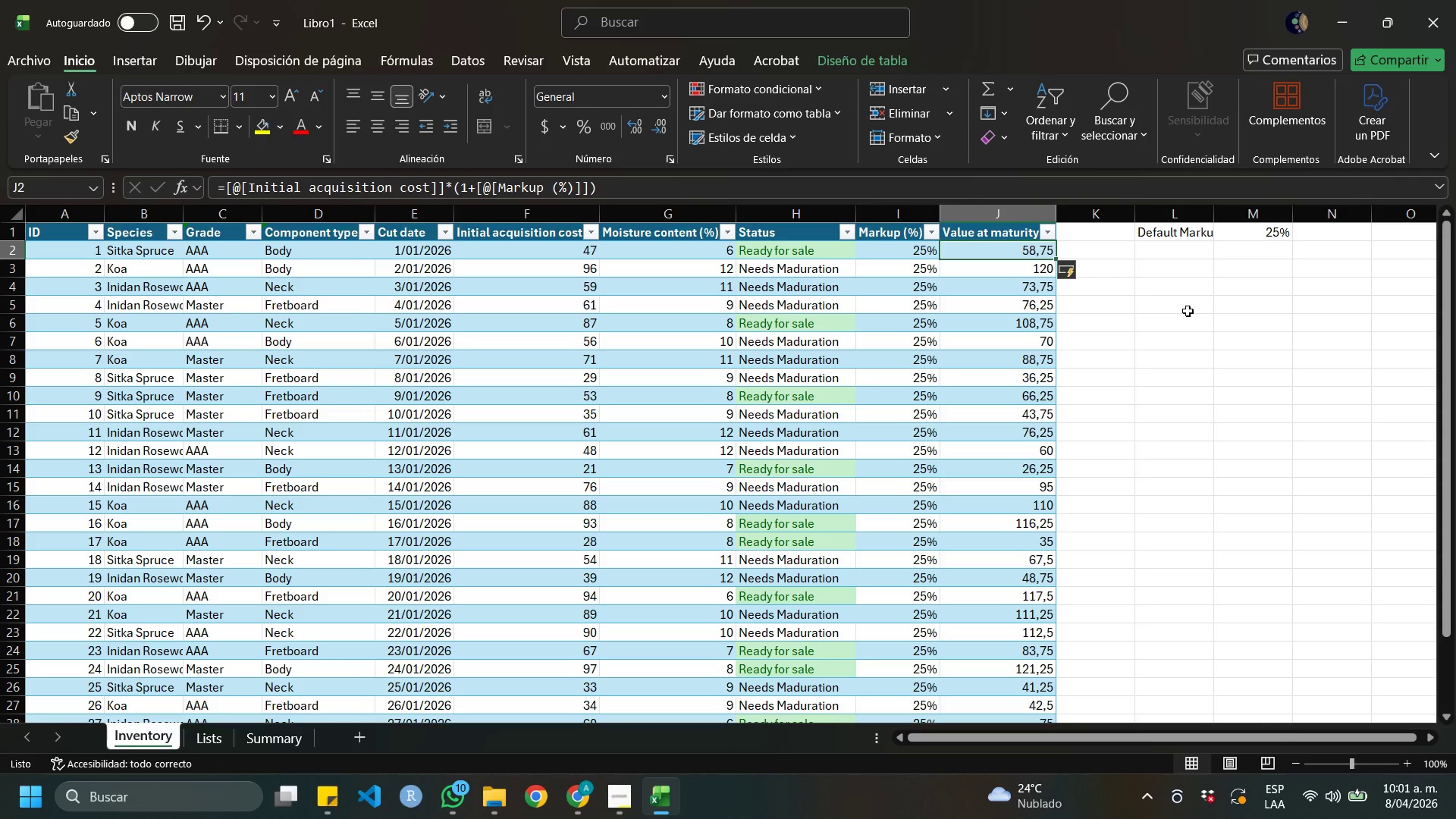 
left_click([560, 250])
 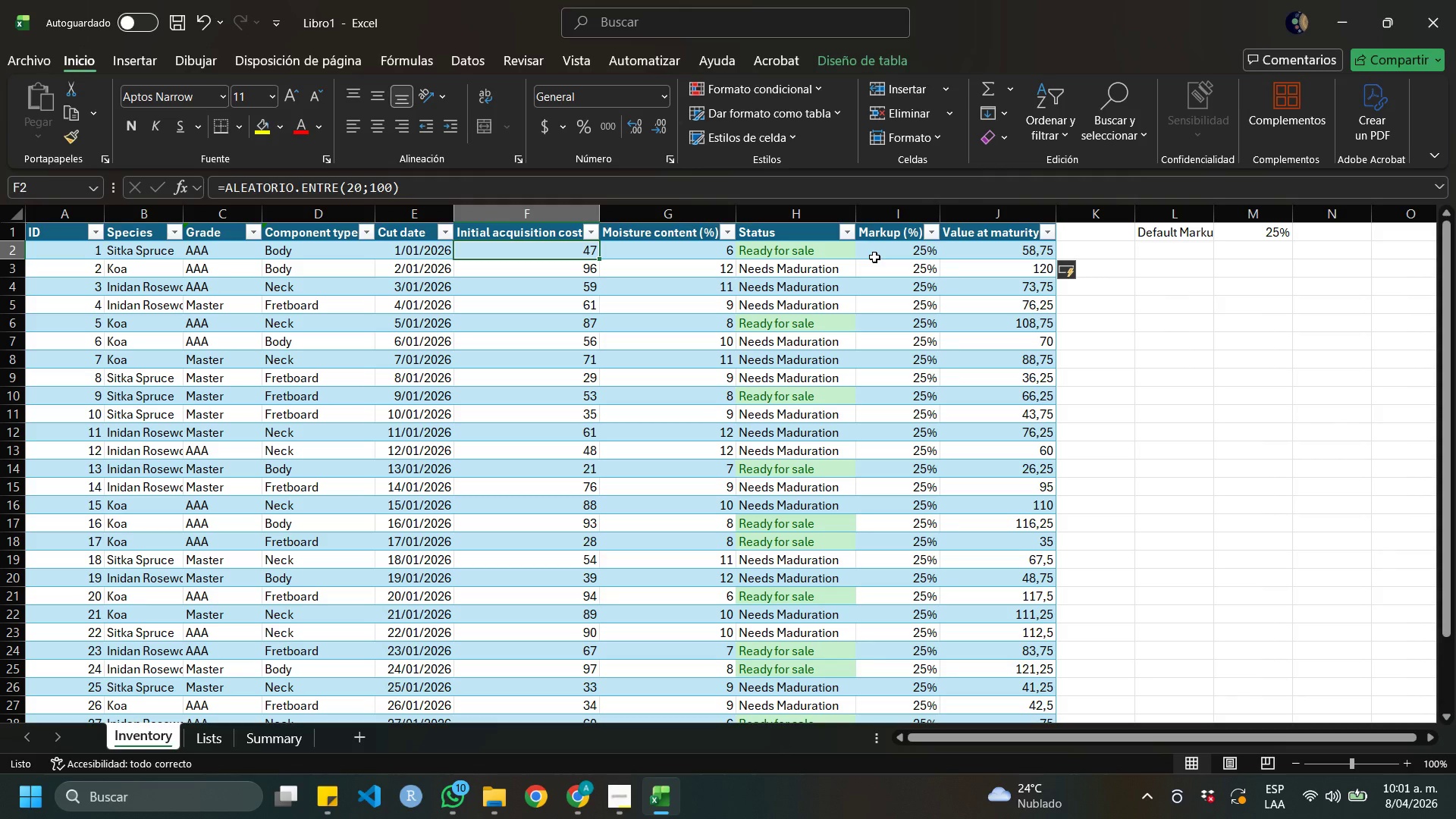 
wait(42.25)
 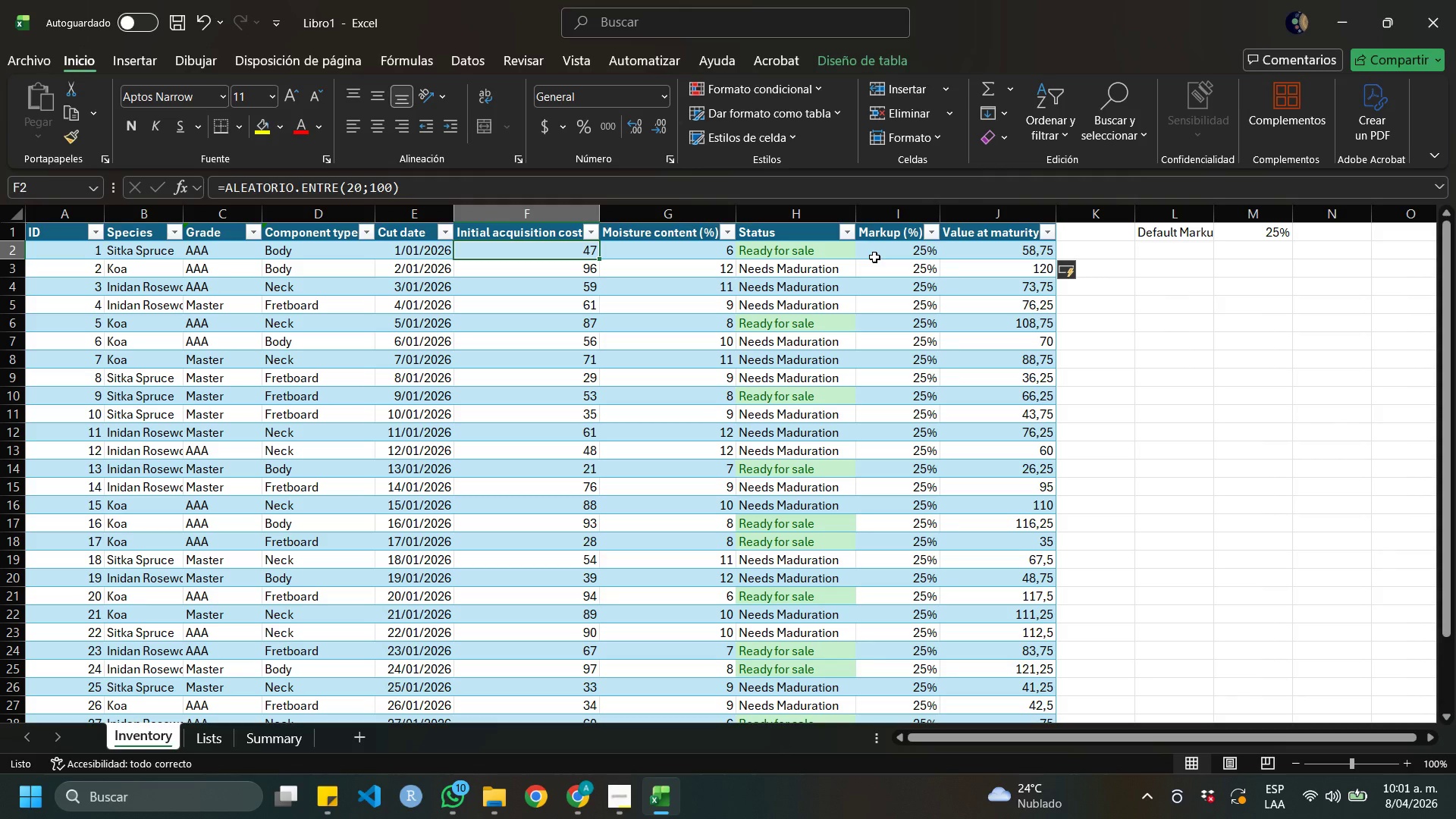 
left_click([1166, 301])
 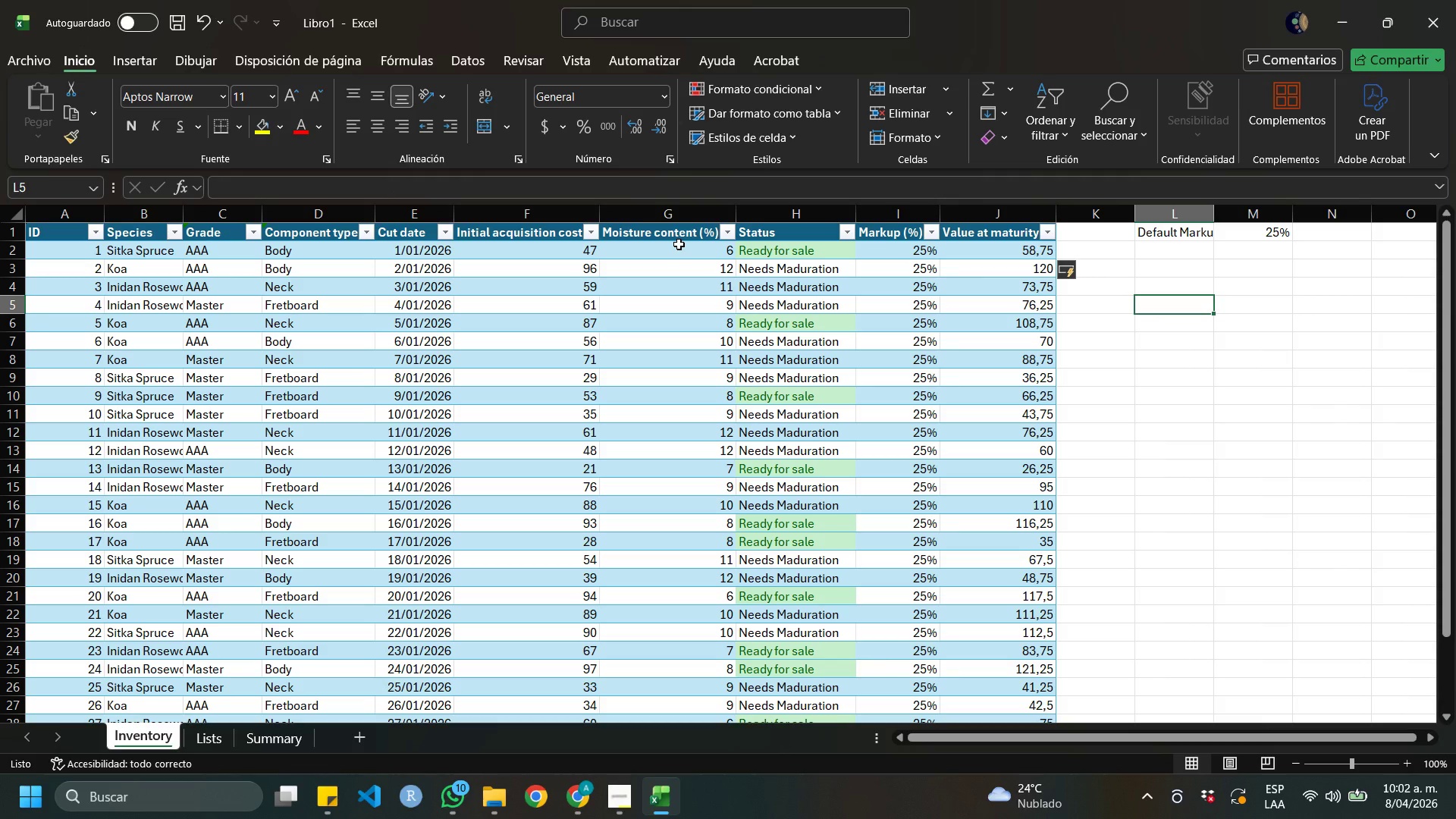 
wait(11.92)
 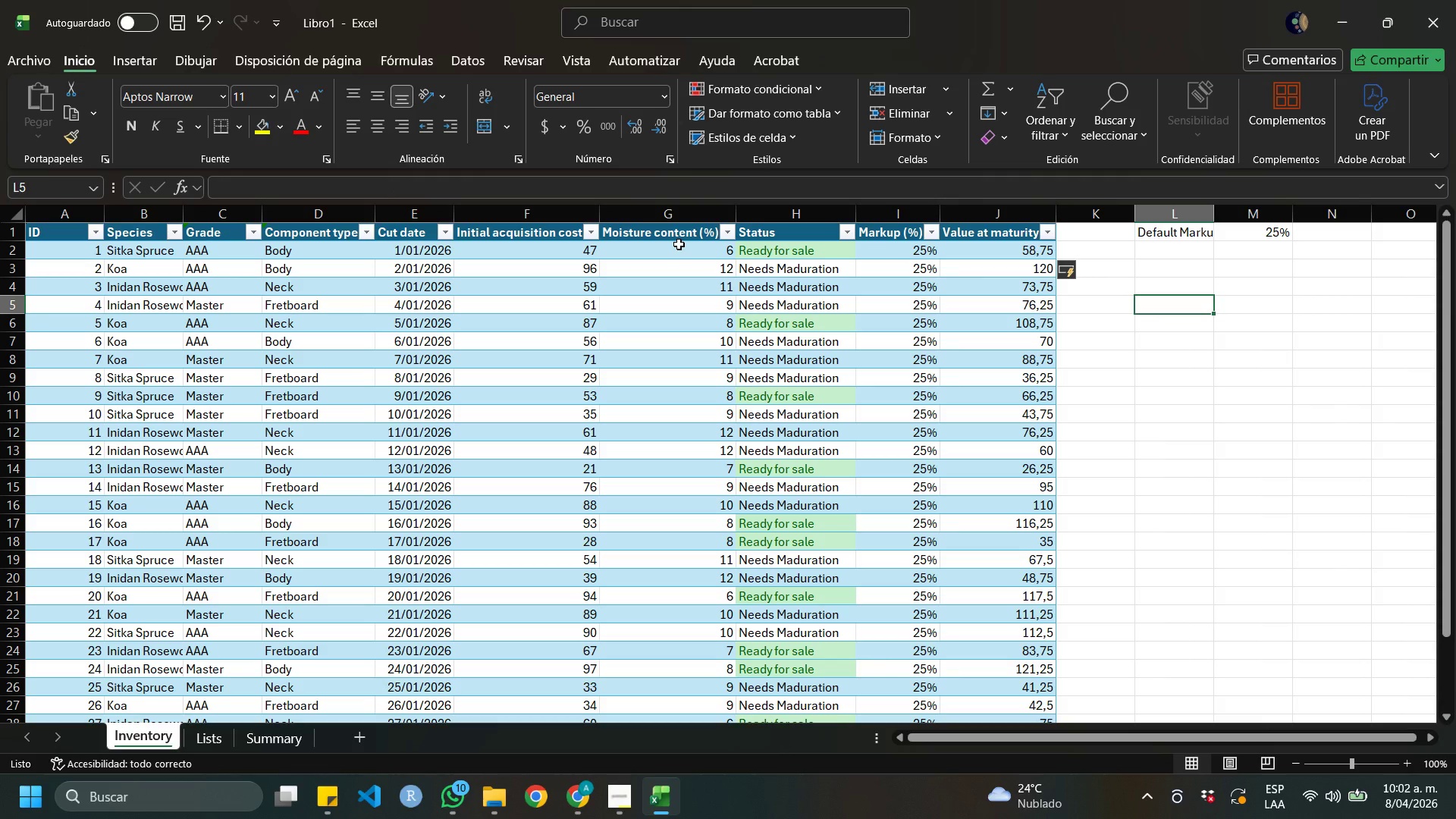 
left_click([686, 216])
 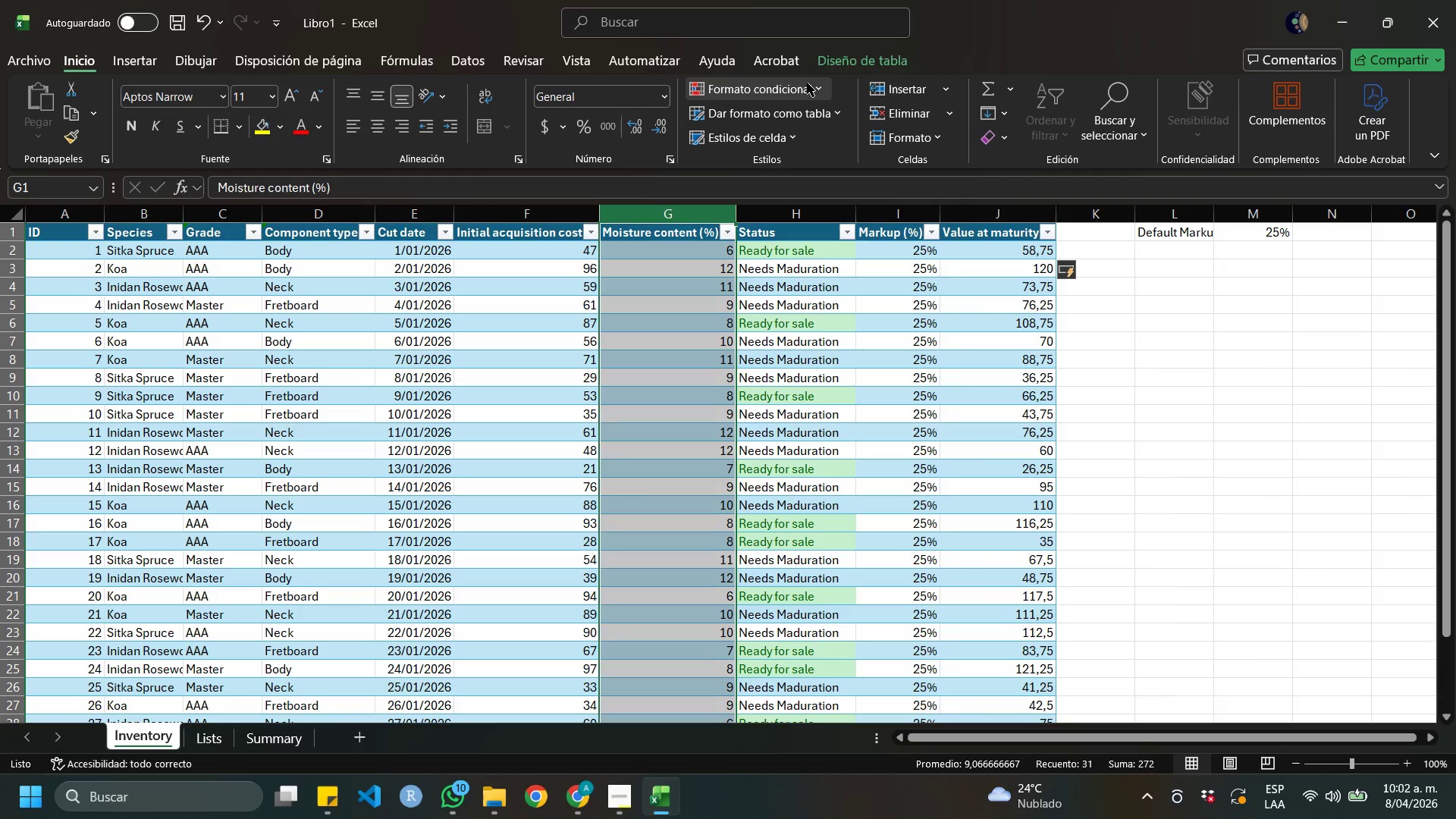 
left_click([814, 83])
 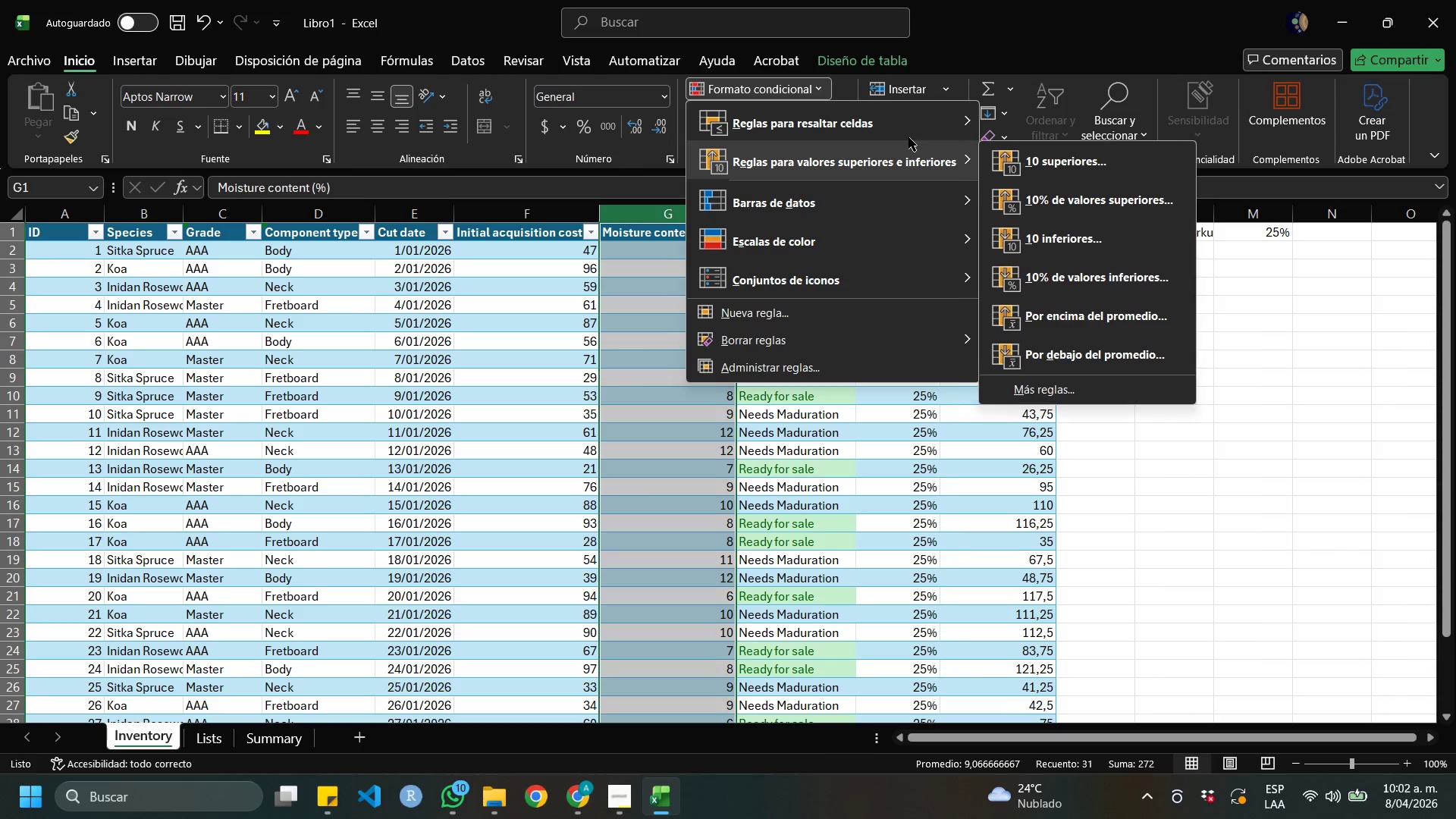 
left_click([913, 131])
 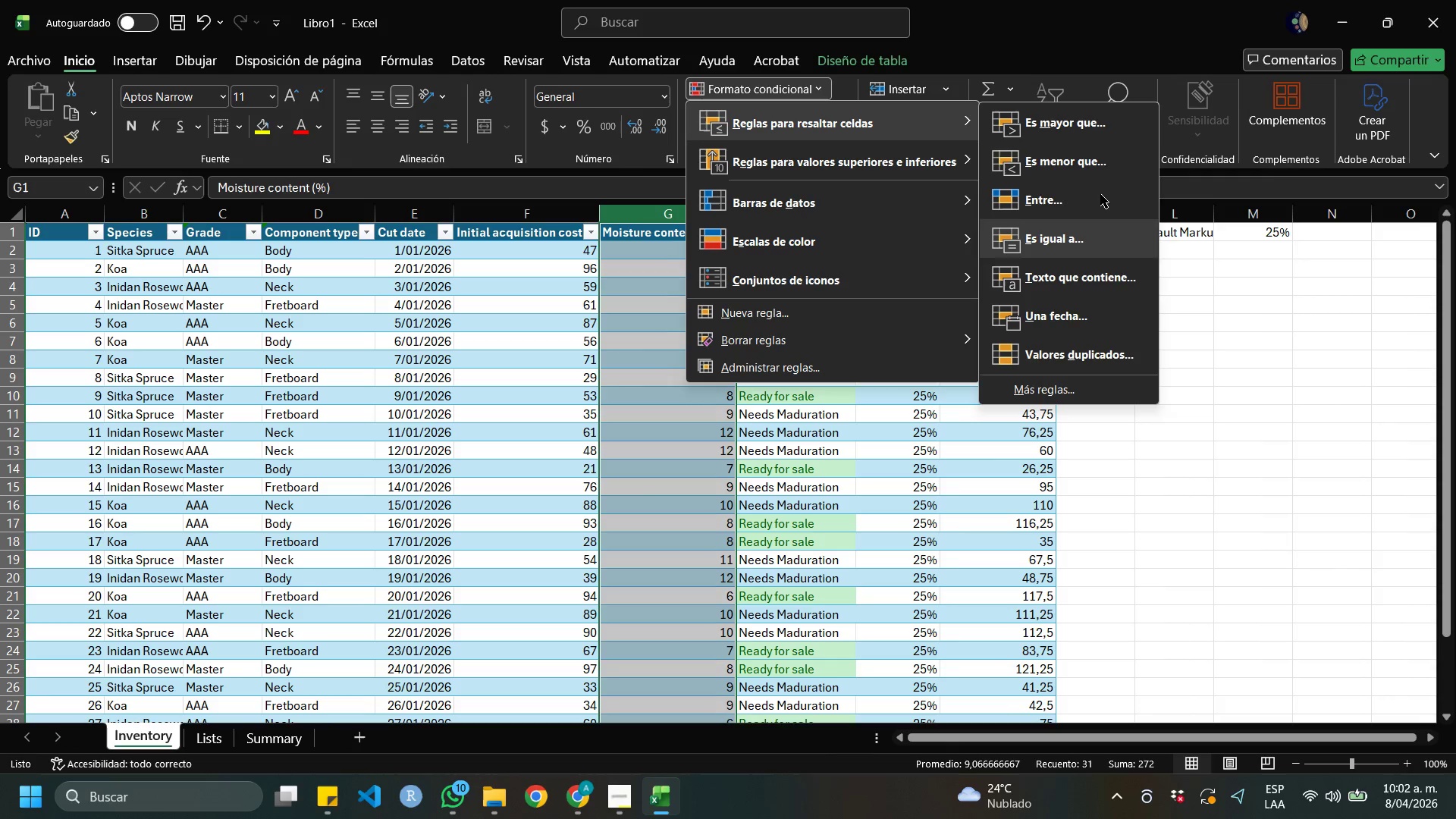 
wait(6.8)
 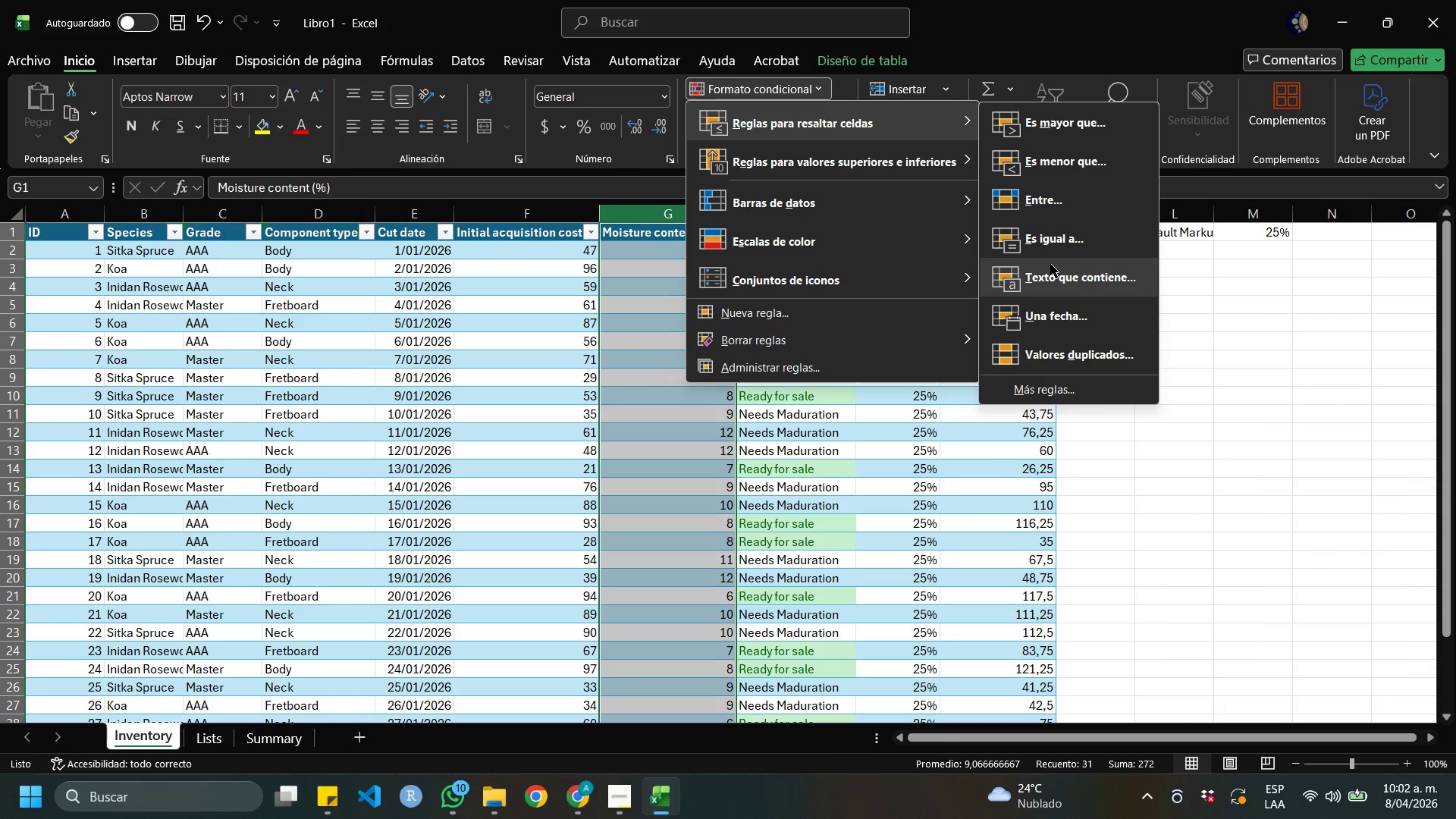 
left_click([1056, 193])
 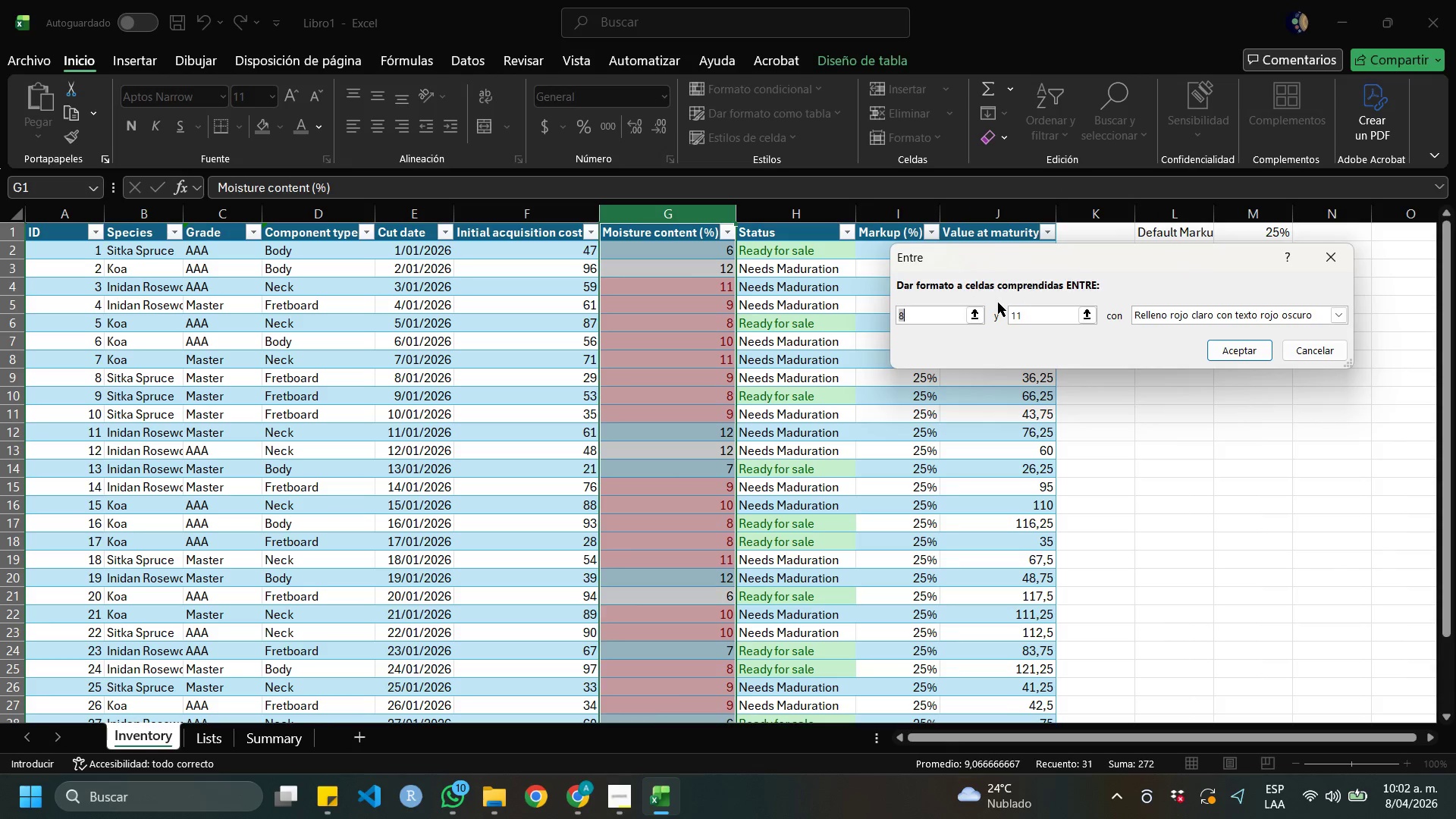 
key(Numpad6)
 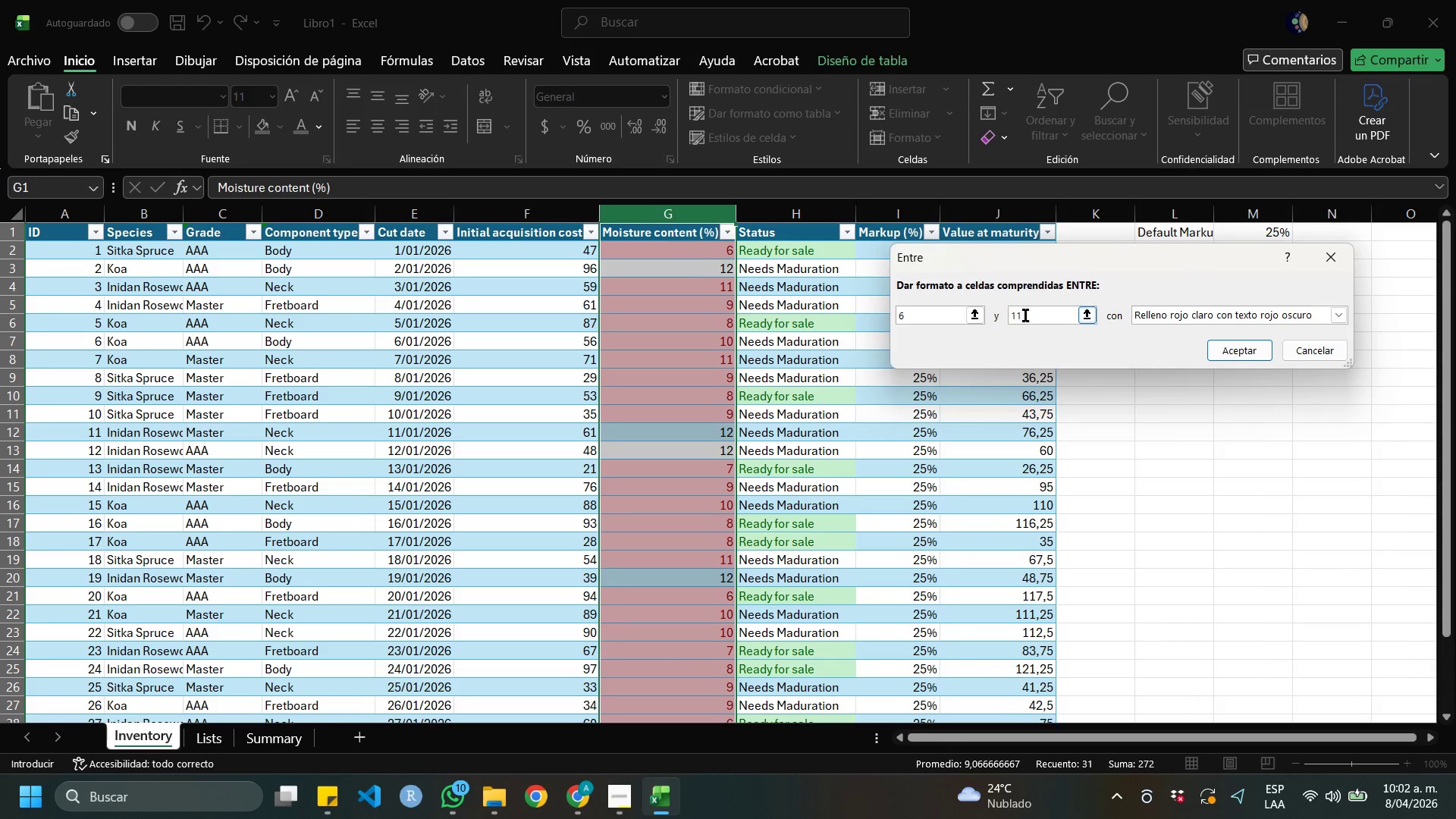 
left_click([1029, 315])
 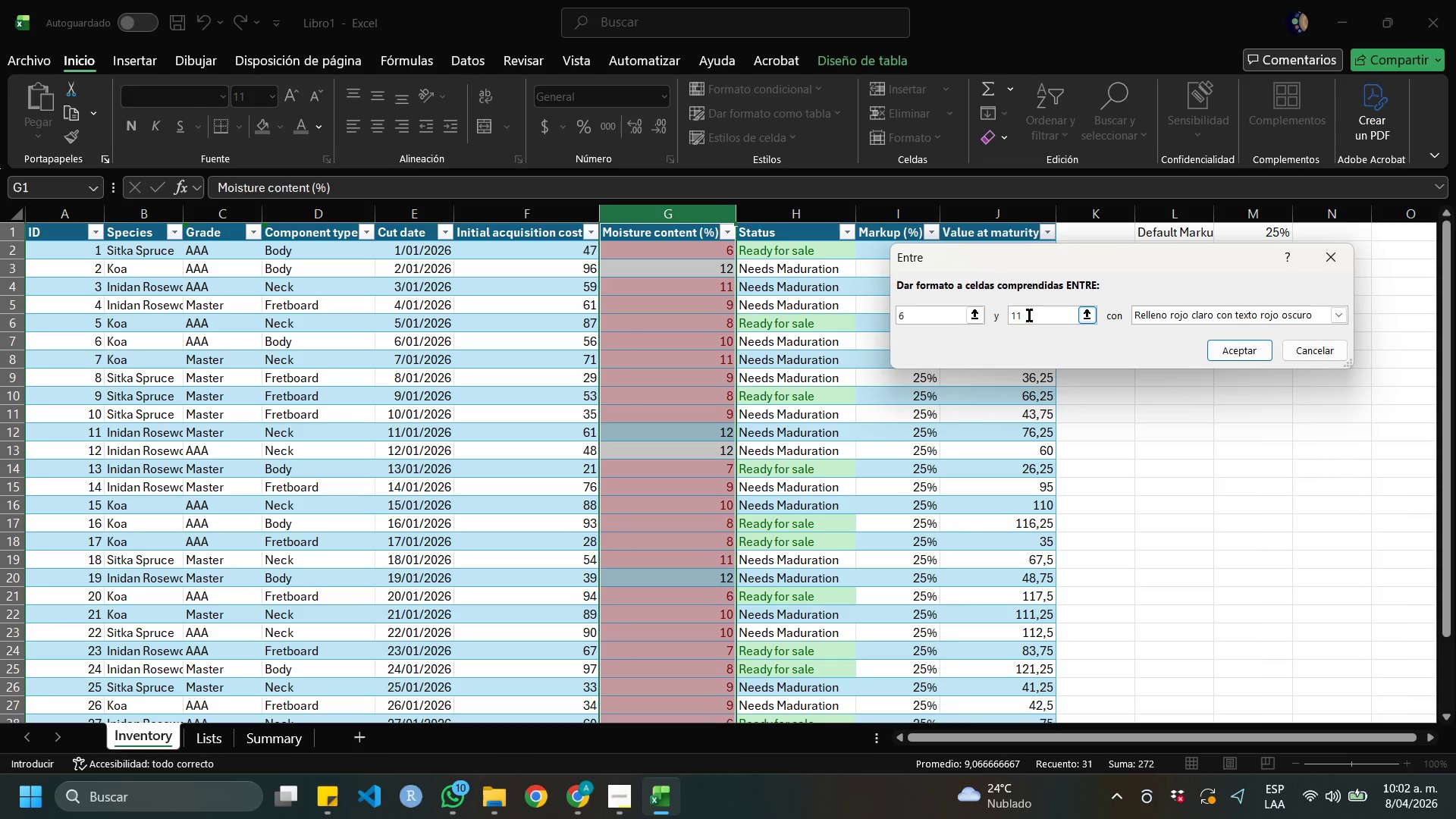 
key(Backspace)
 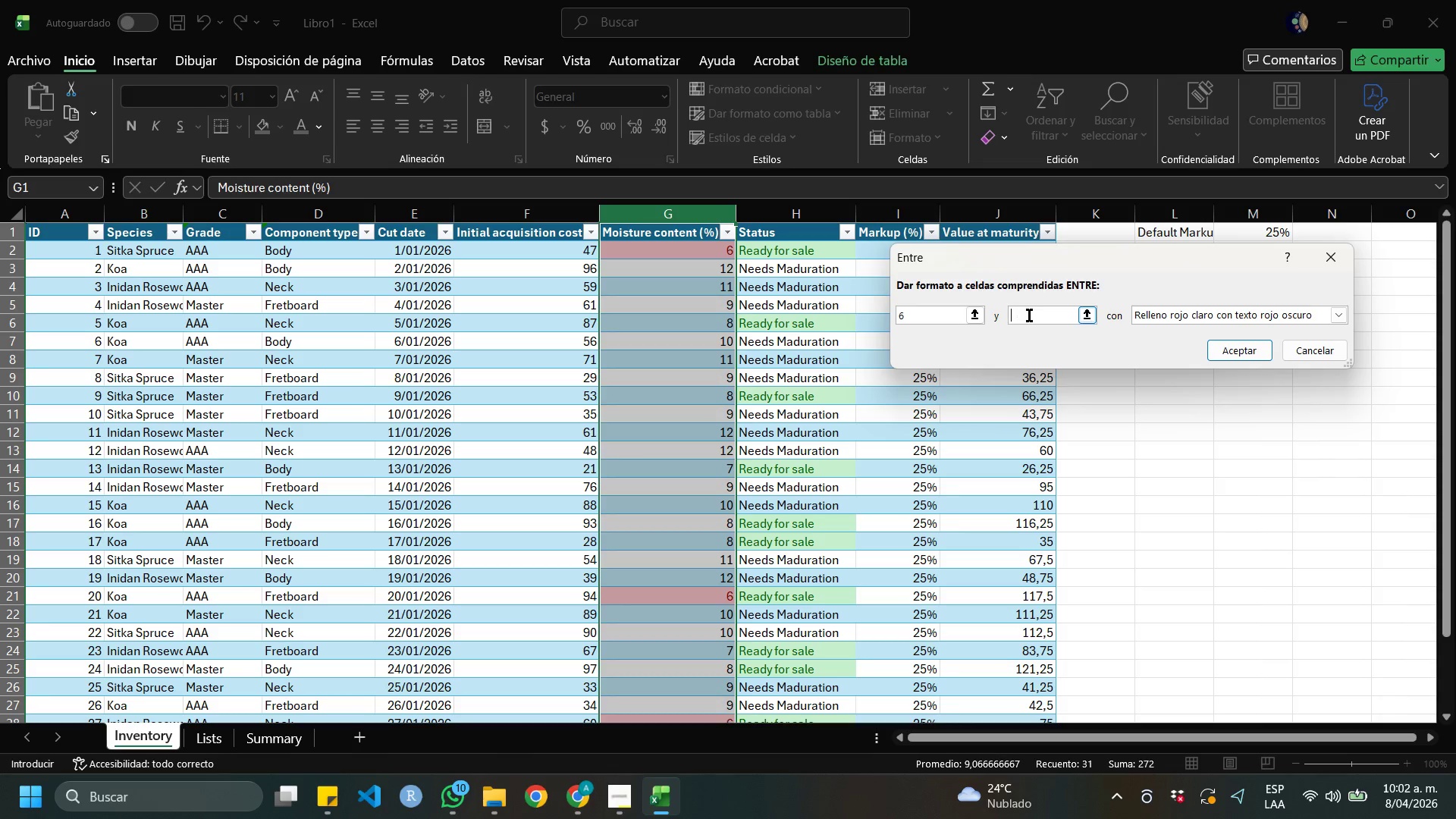 
key(Backspace)
 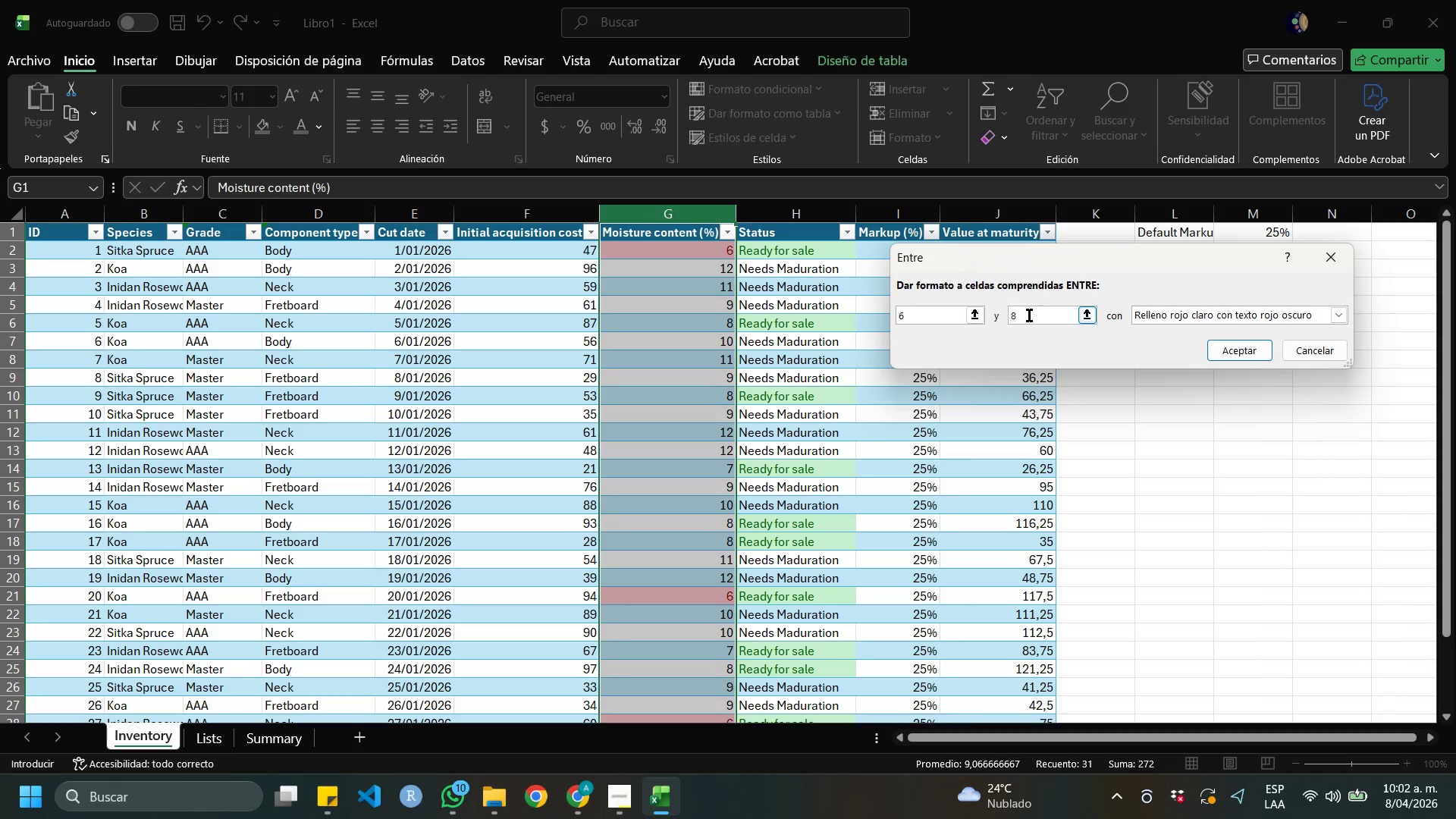 
key(Numpad8)
 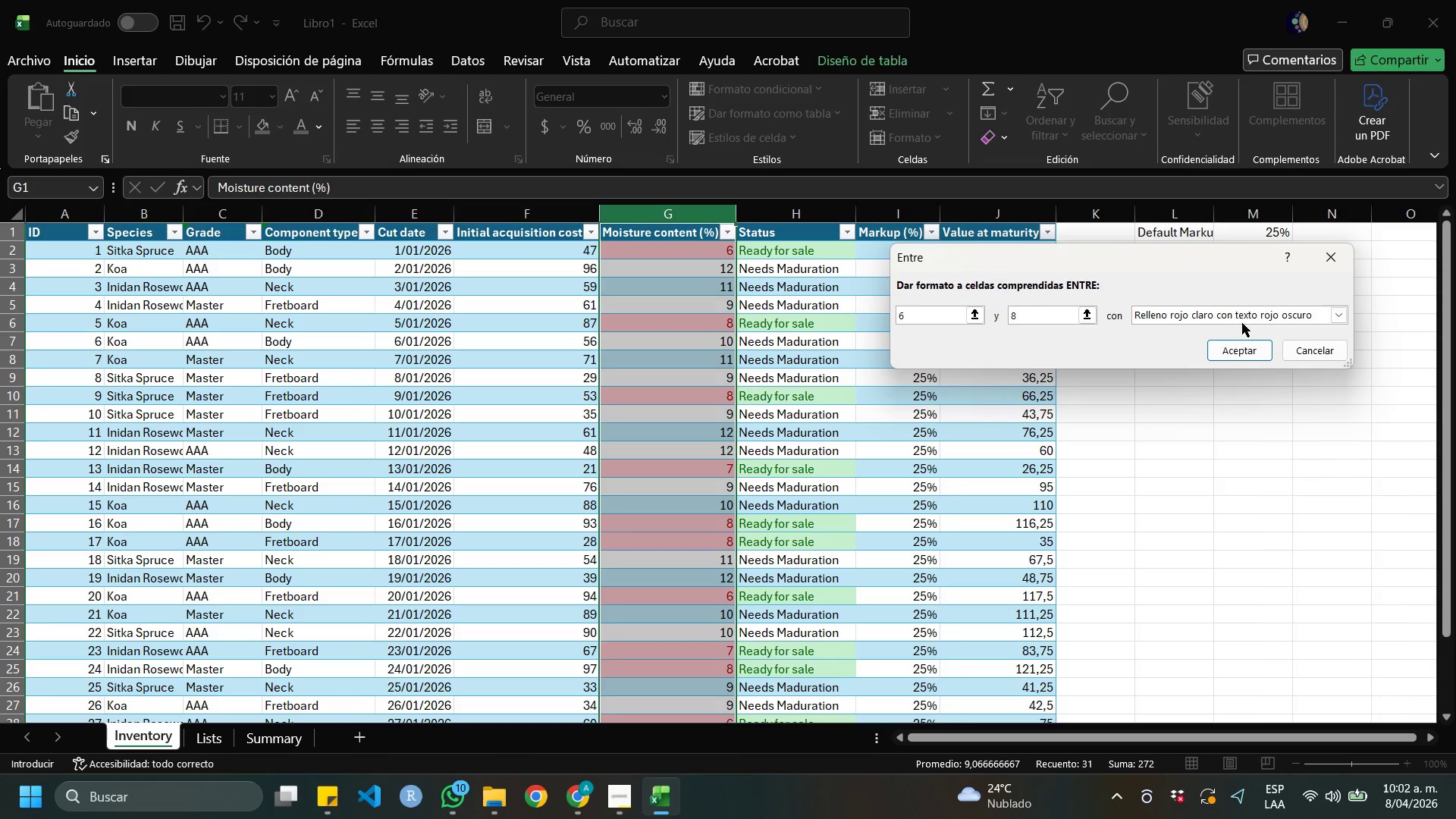 
left_click([1244, 323])
 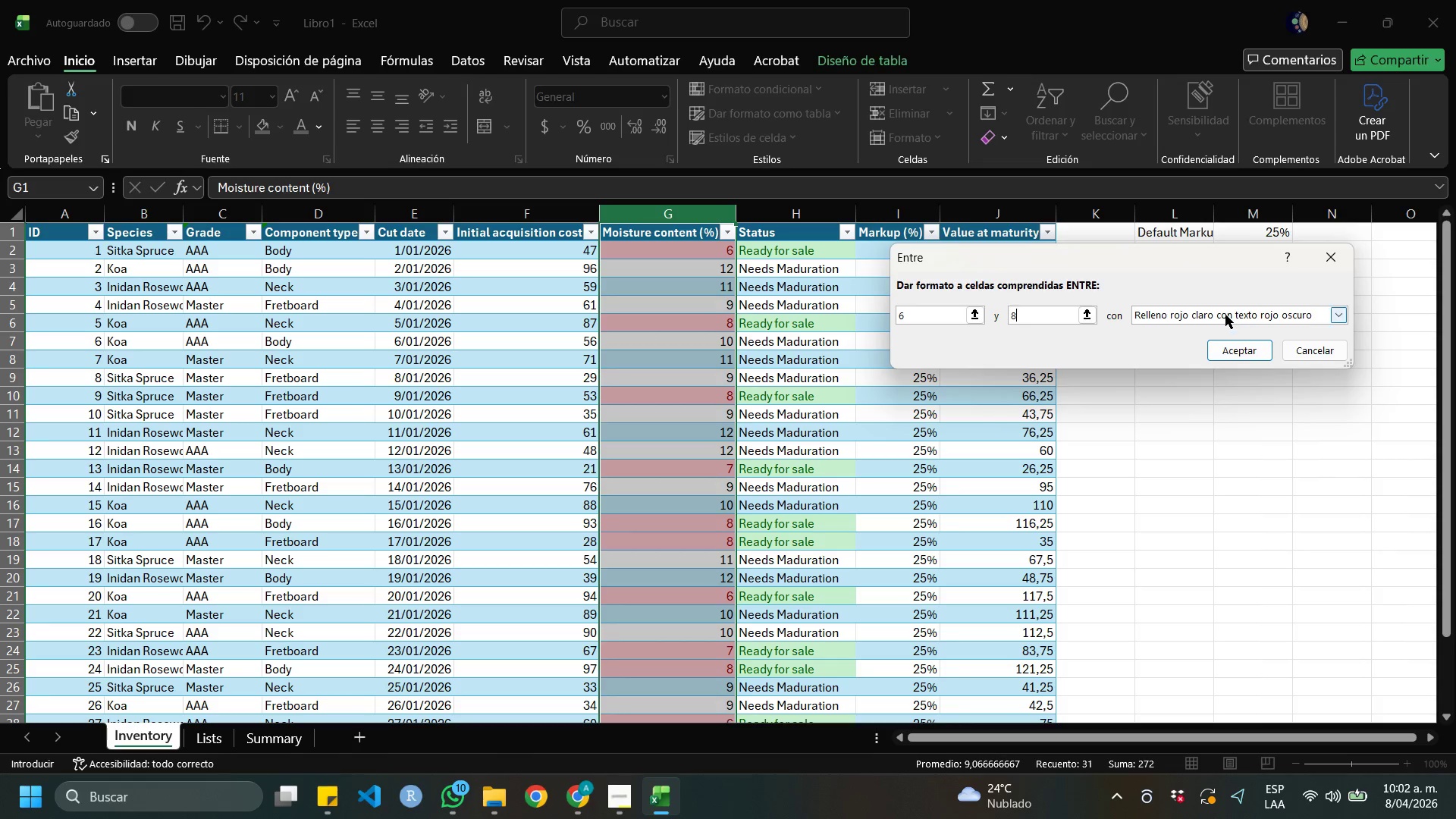 
left_click([1225, 315])
 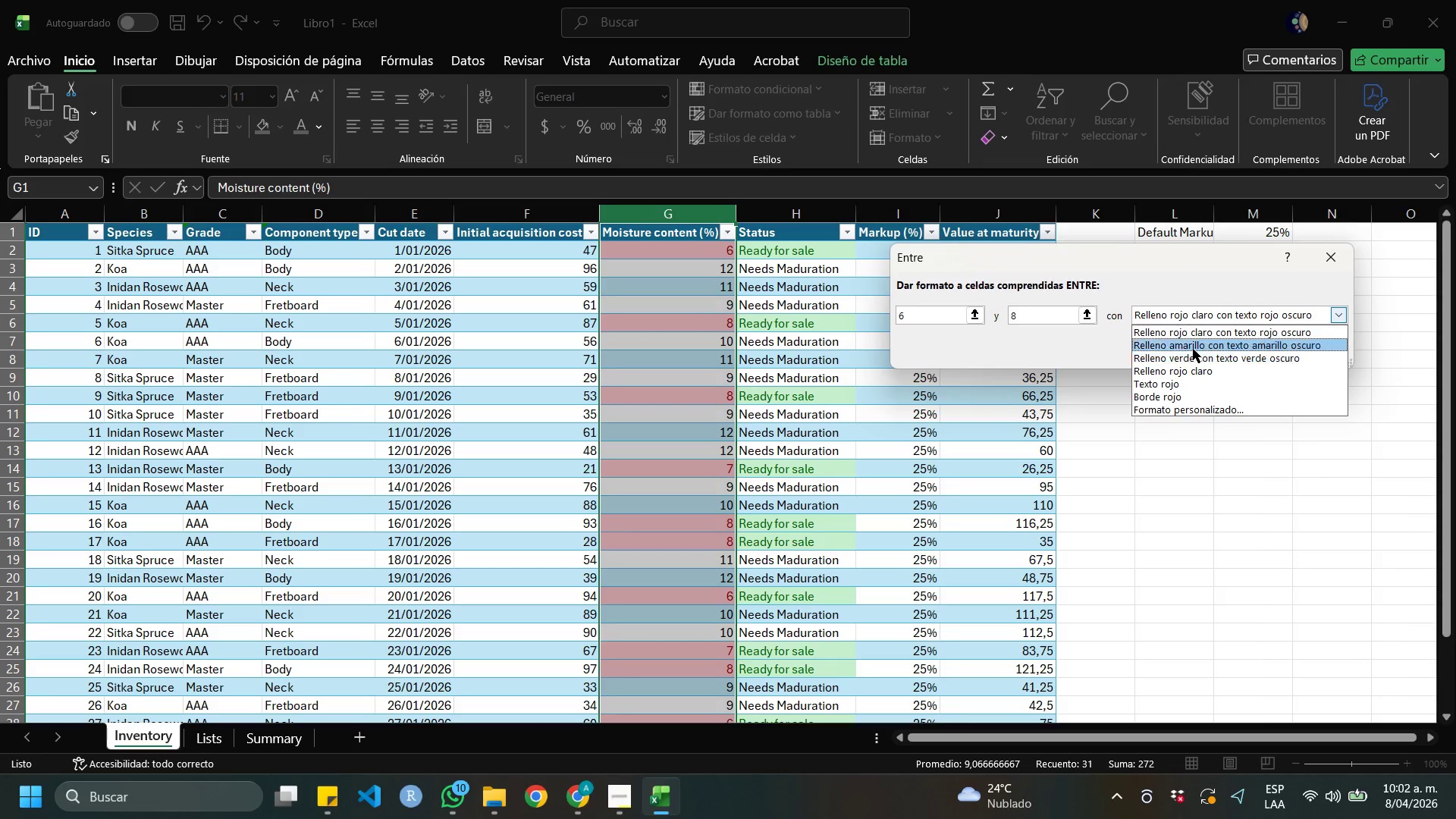 
left_click([1193, 355])
 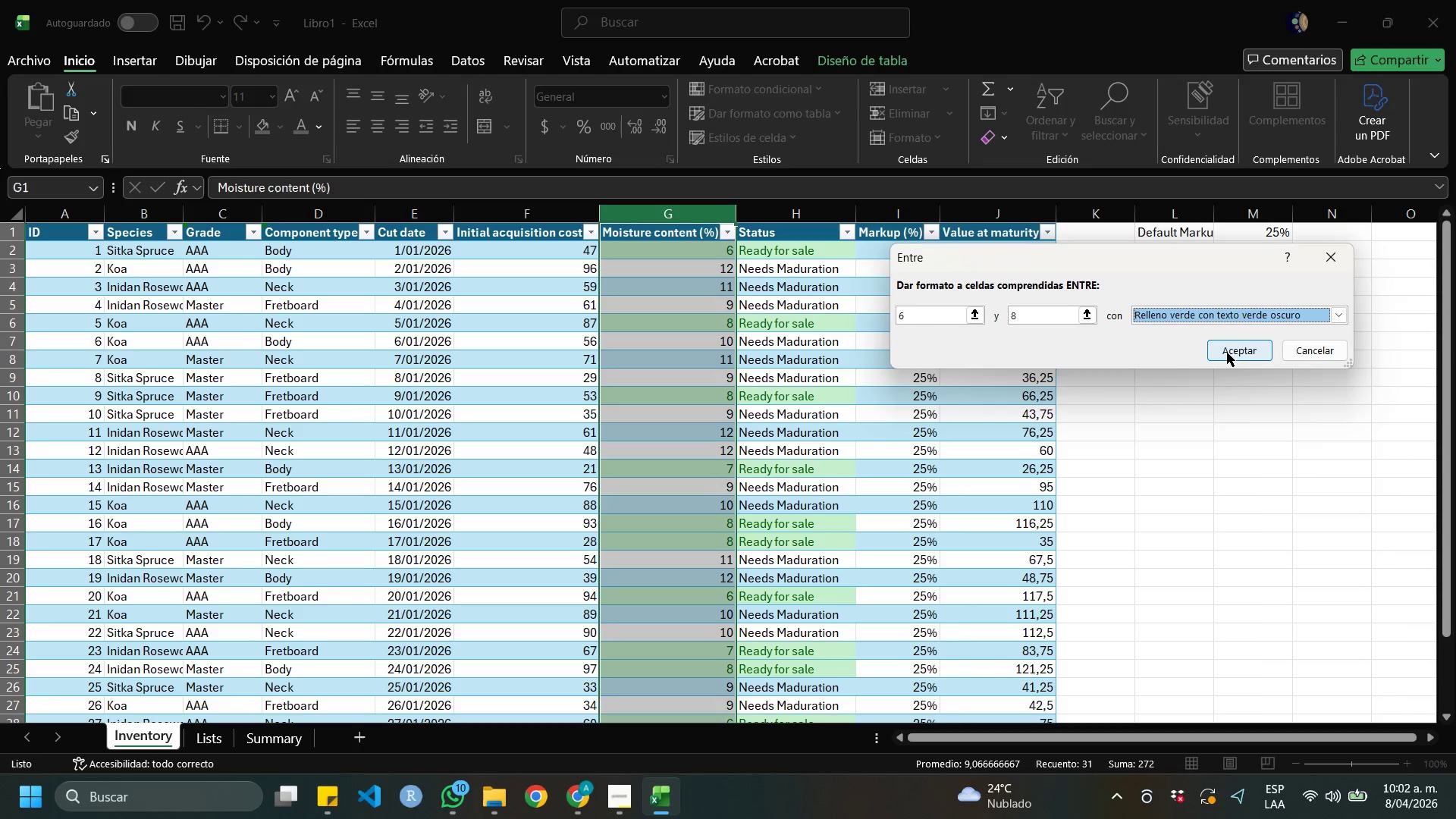 
left_click([1228, 352])
 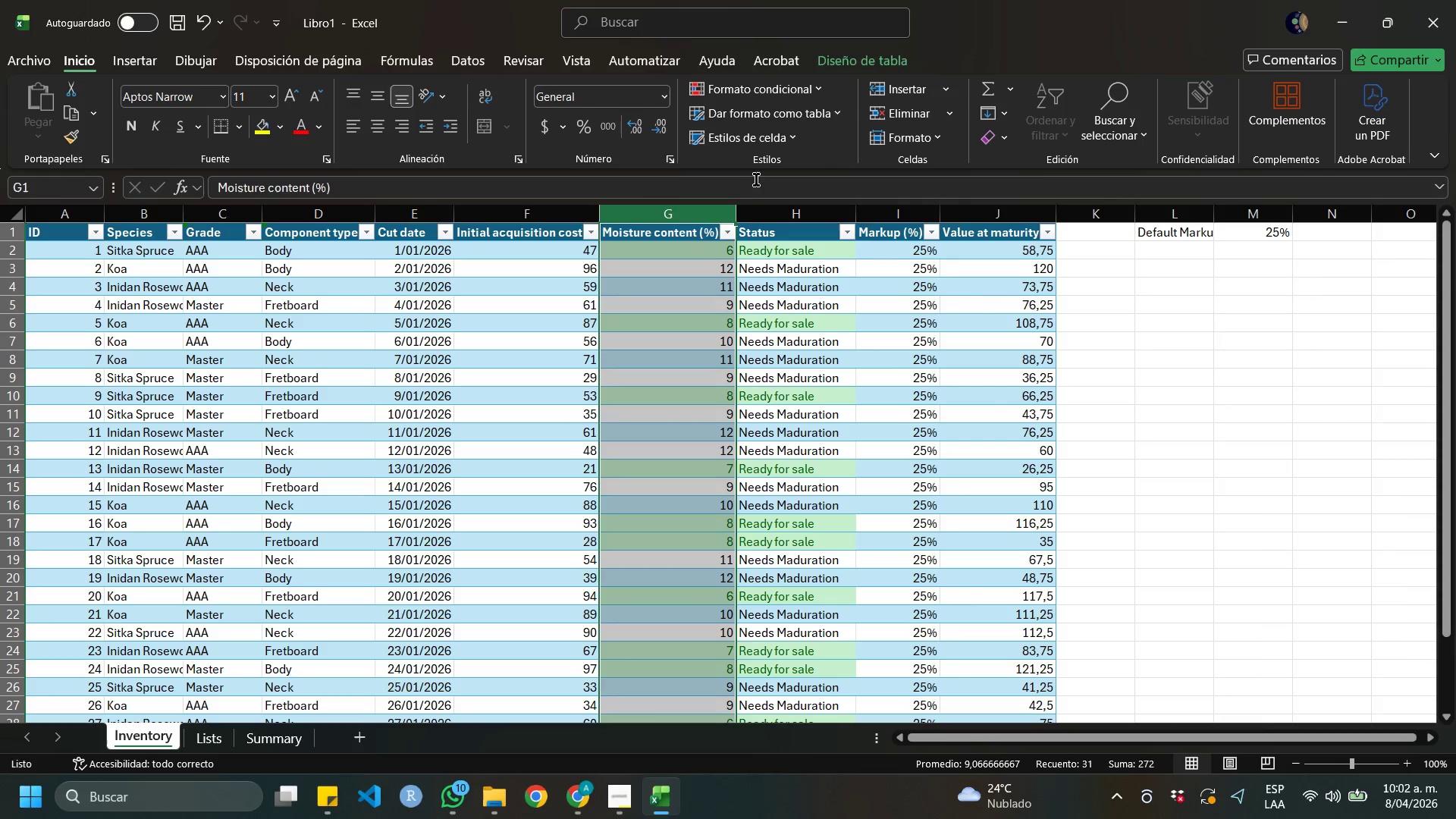 
mouse_move([821, 94])
 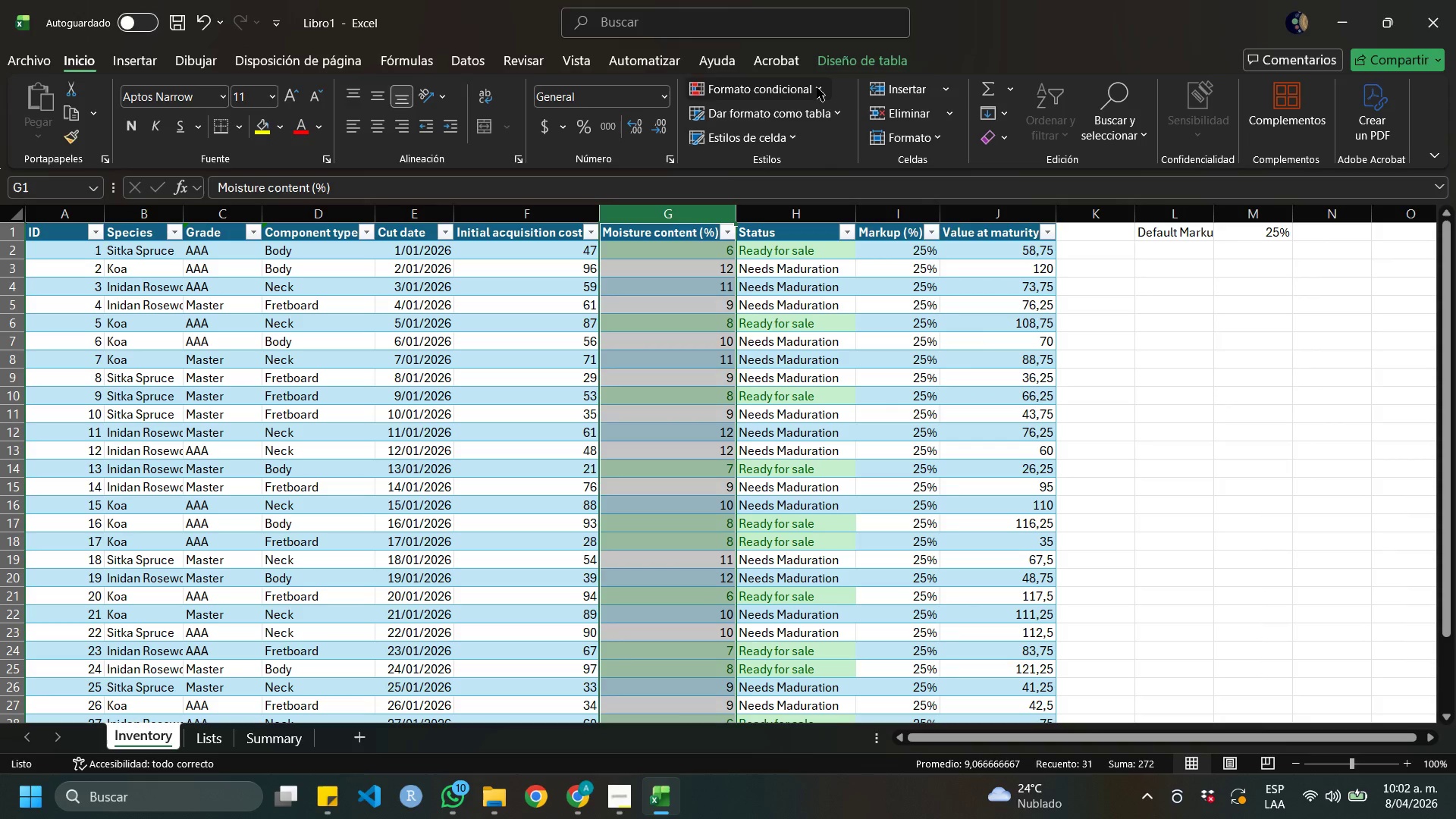 
left_click([817, 87])
 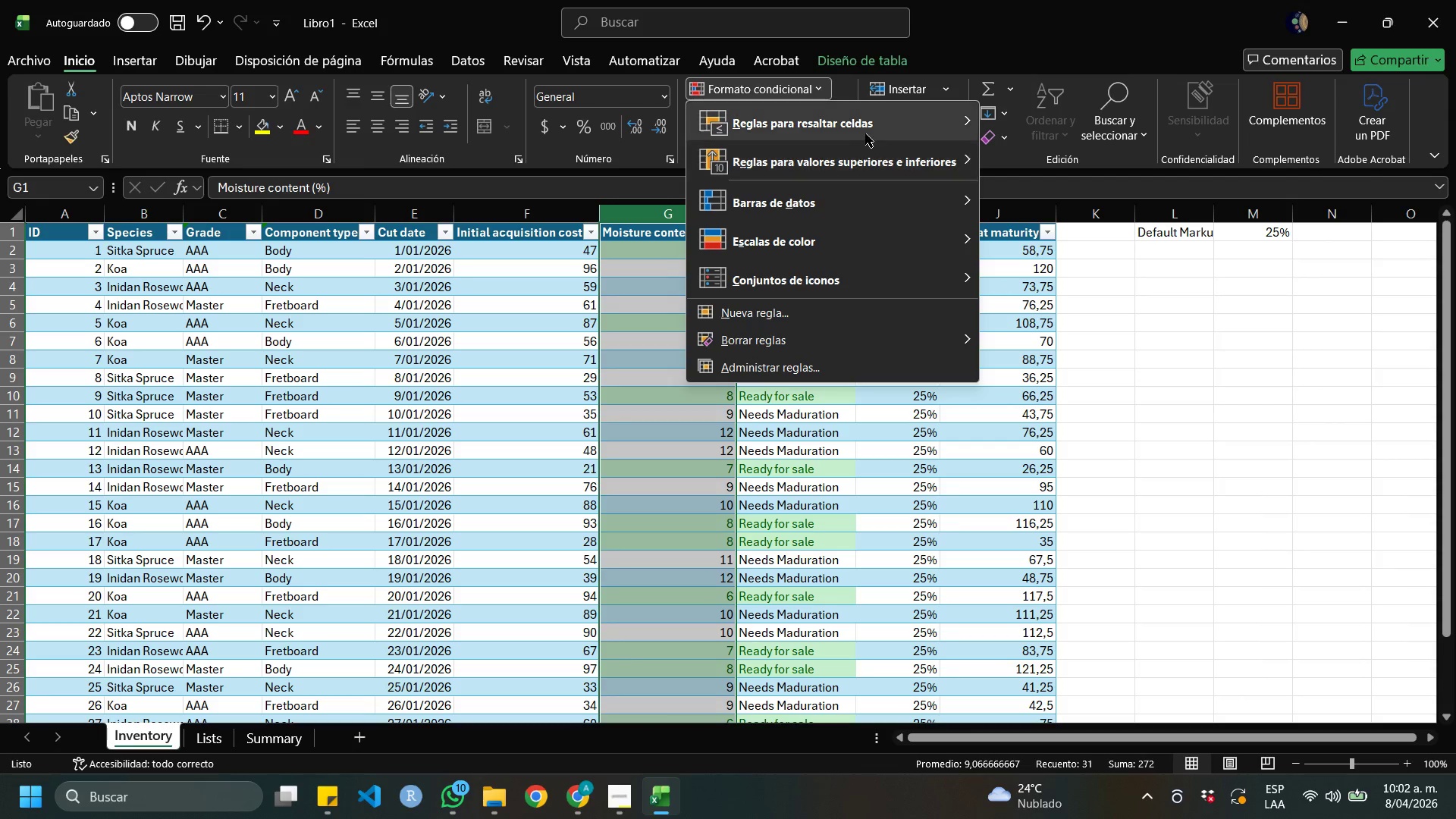 
left_click([870, 128])
 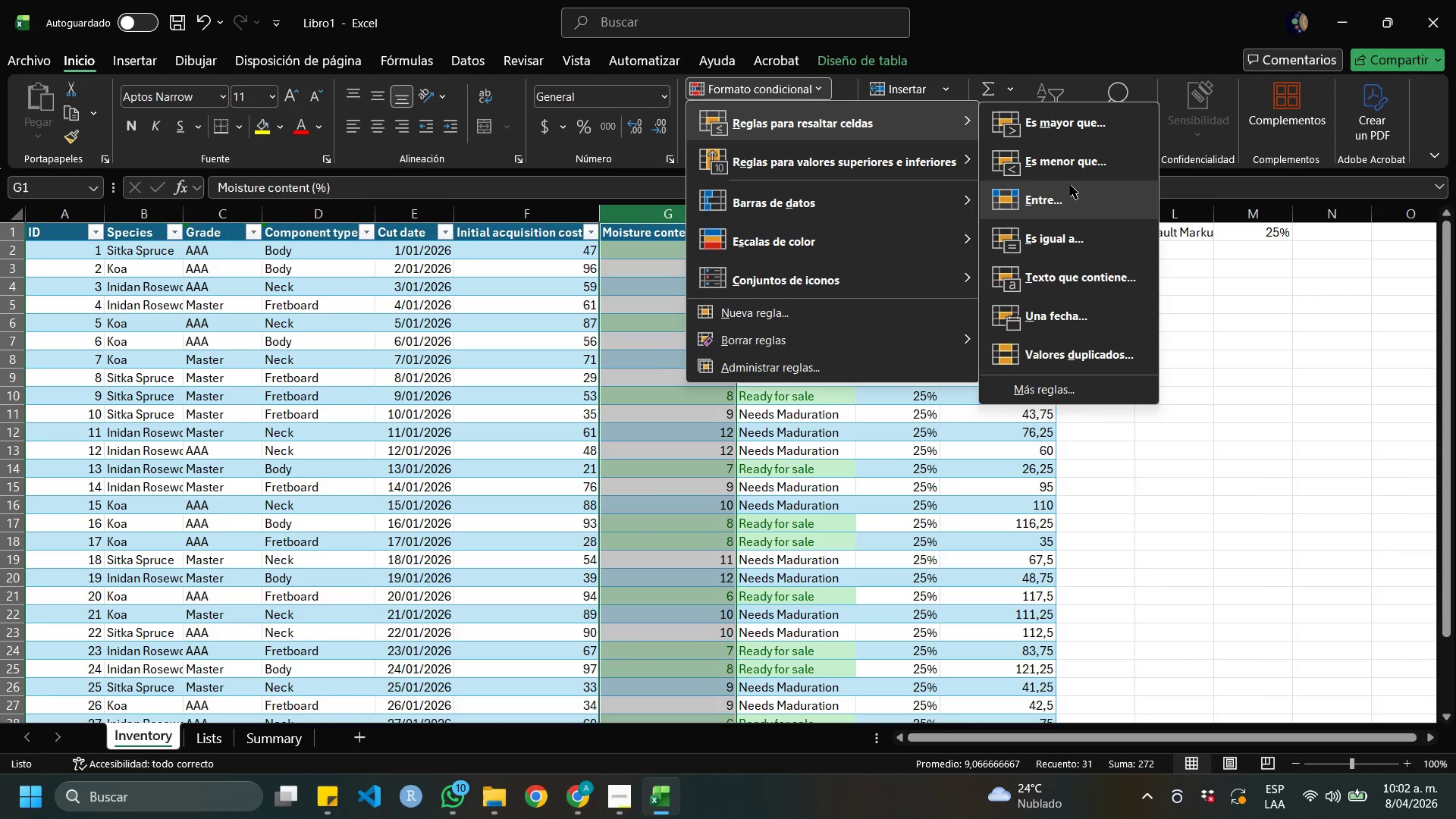 
wait(10.25)
 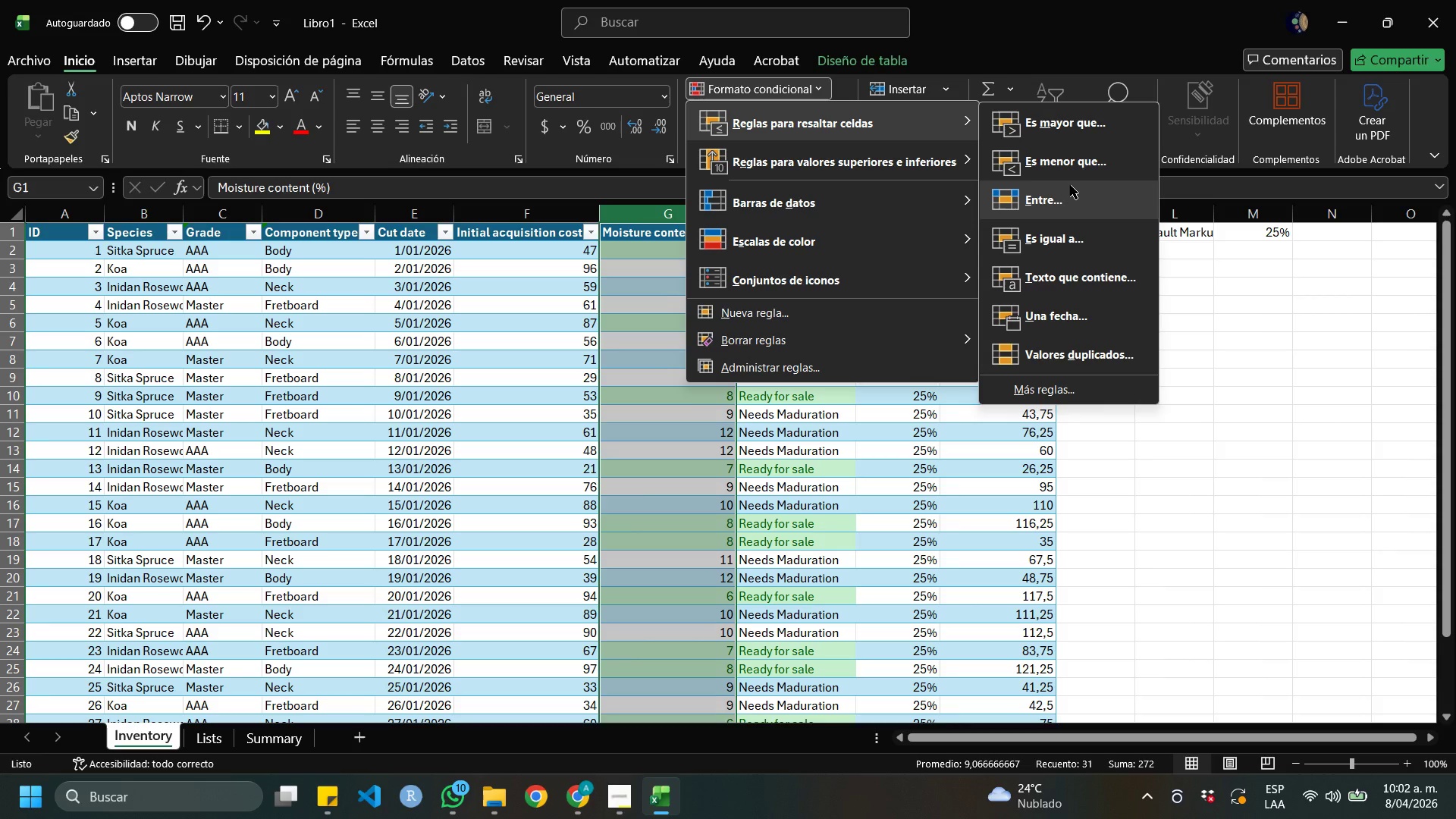 
left_click([1088, 122])
 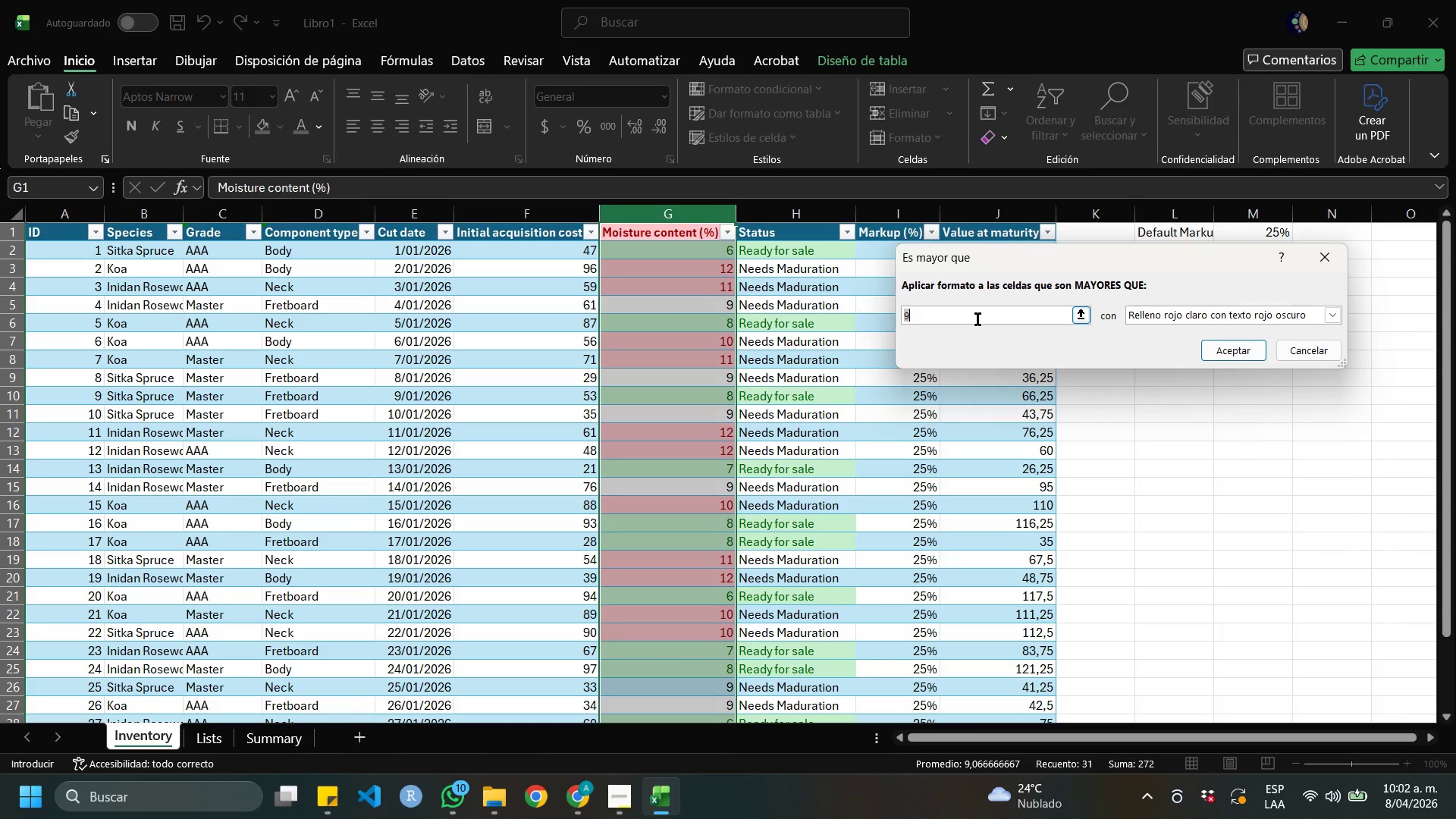 
key(Numpad9)
 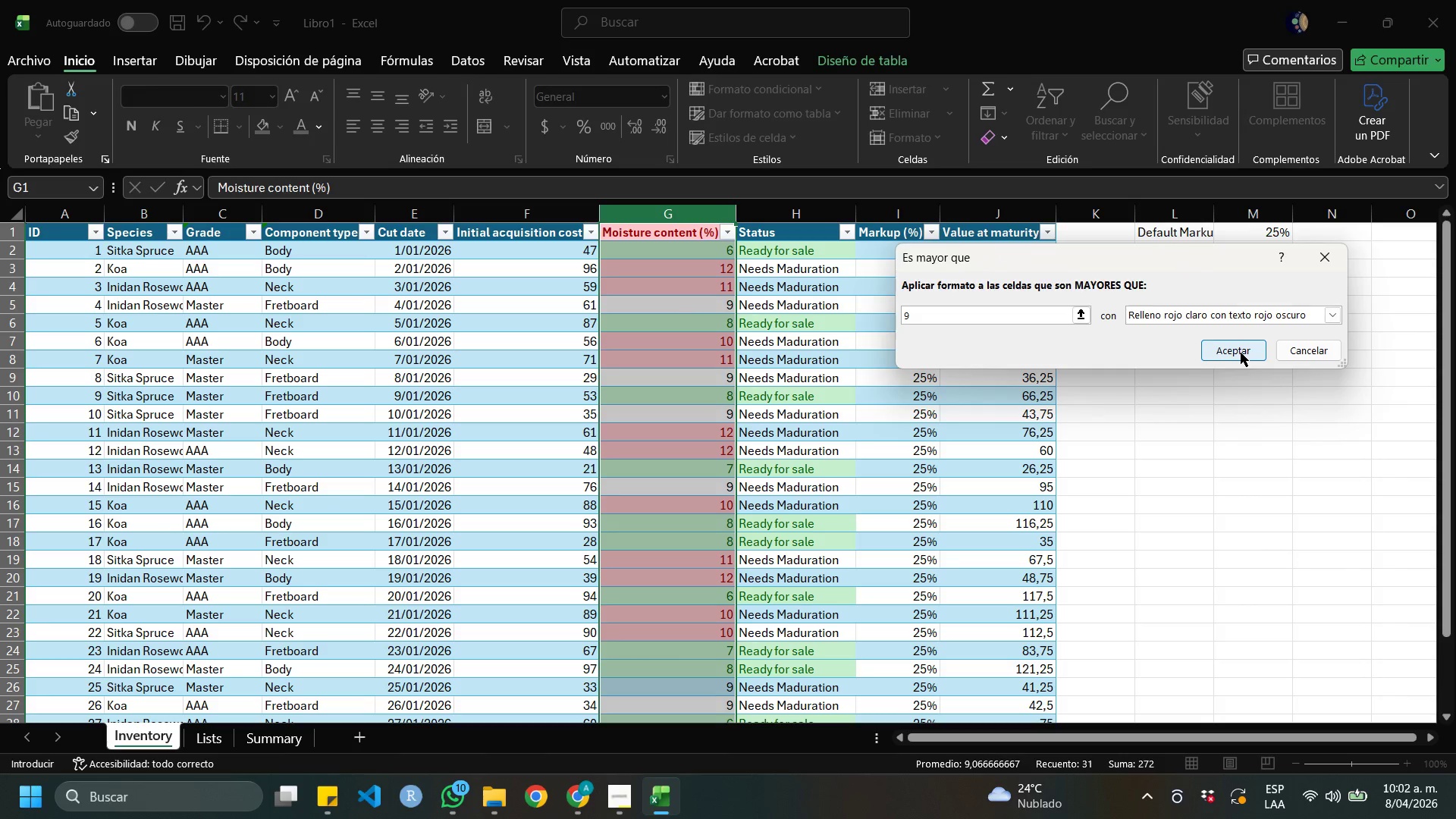 
left_click([1241, 353])
 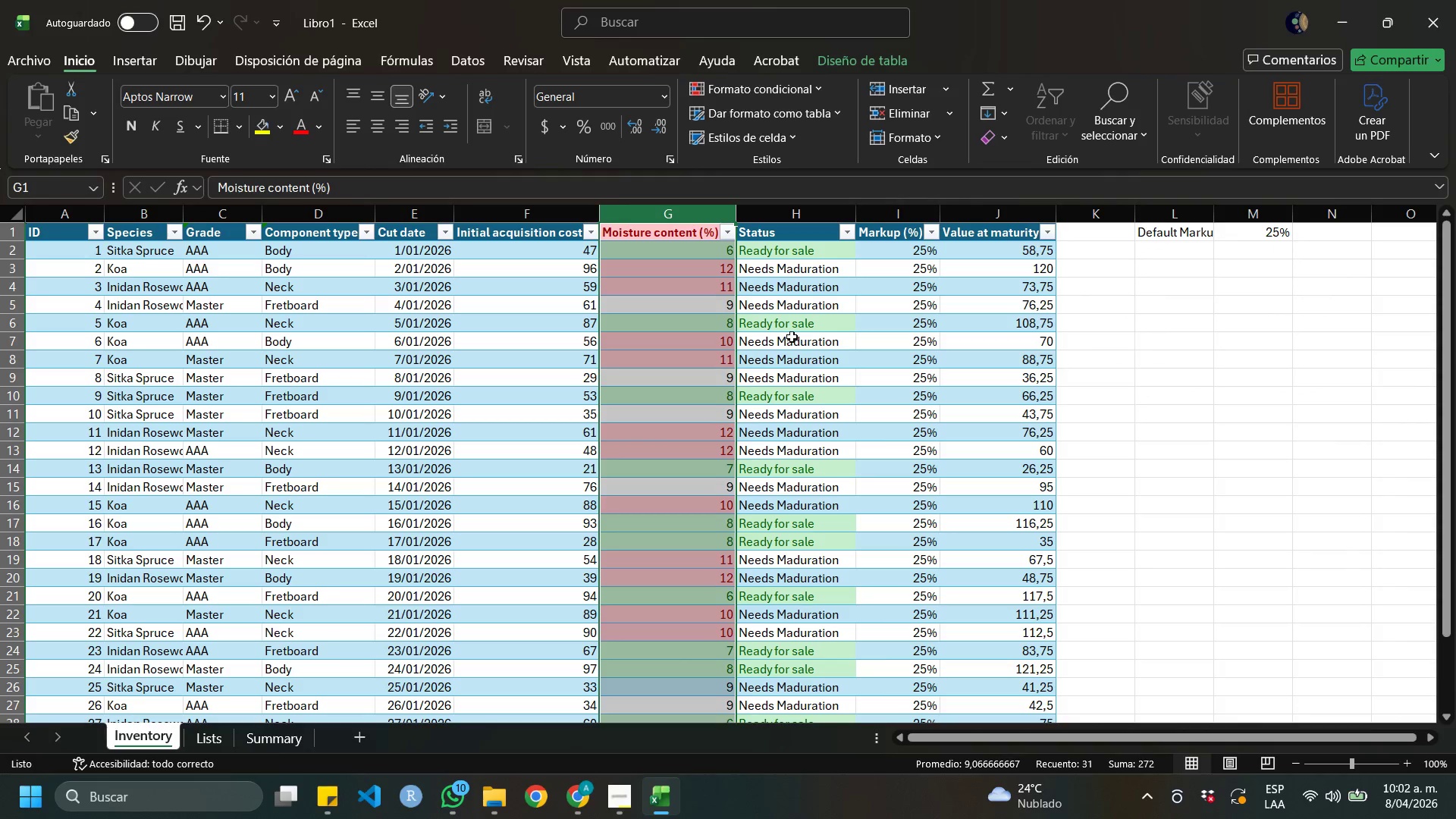 
left_click([792, 337])
 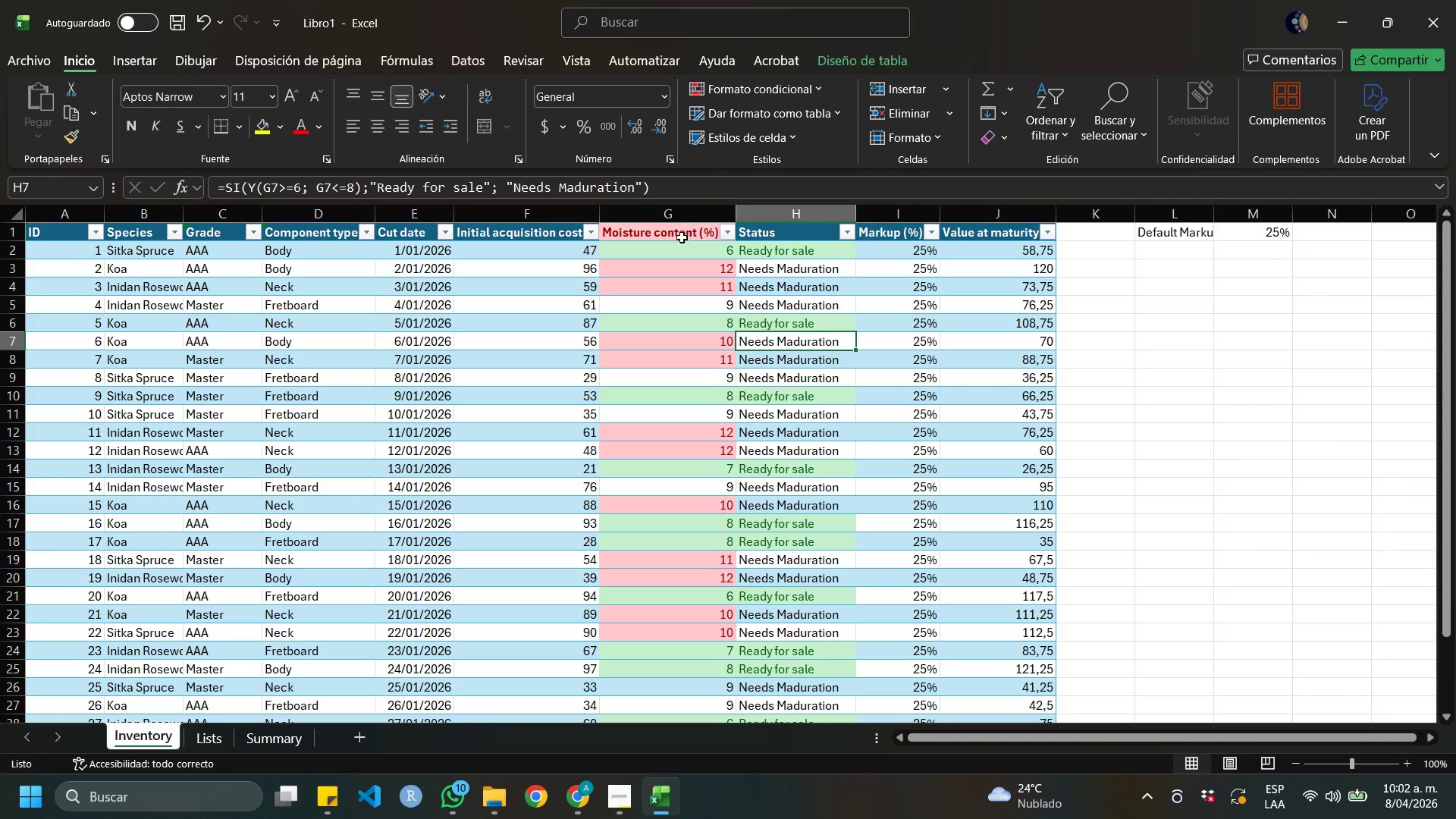 
left_click([680, 232])
 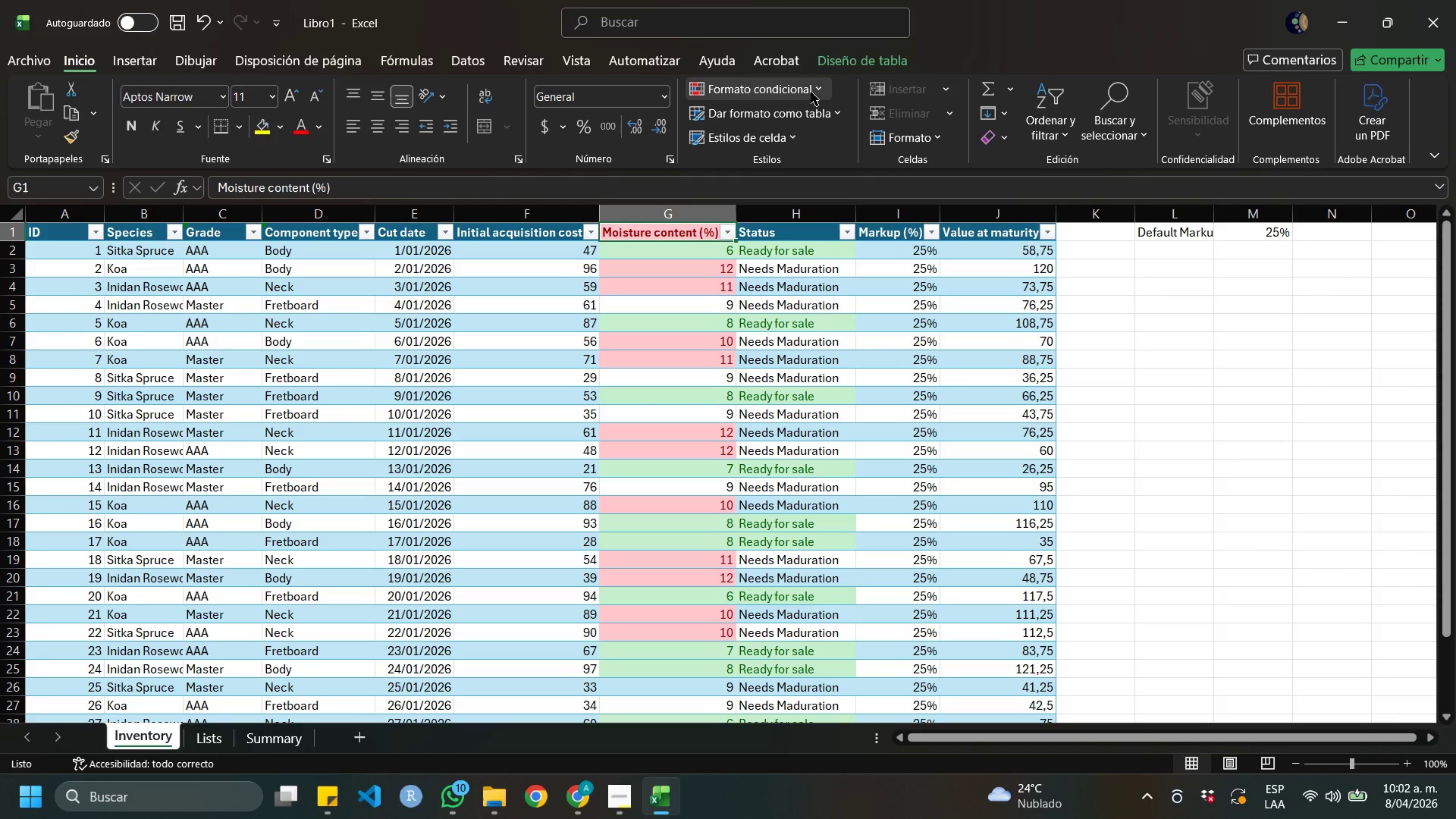 
left_click([811, 92])
 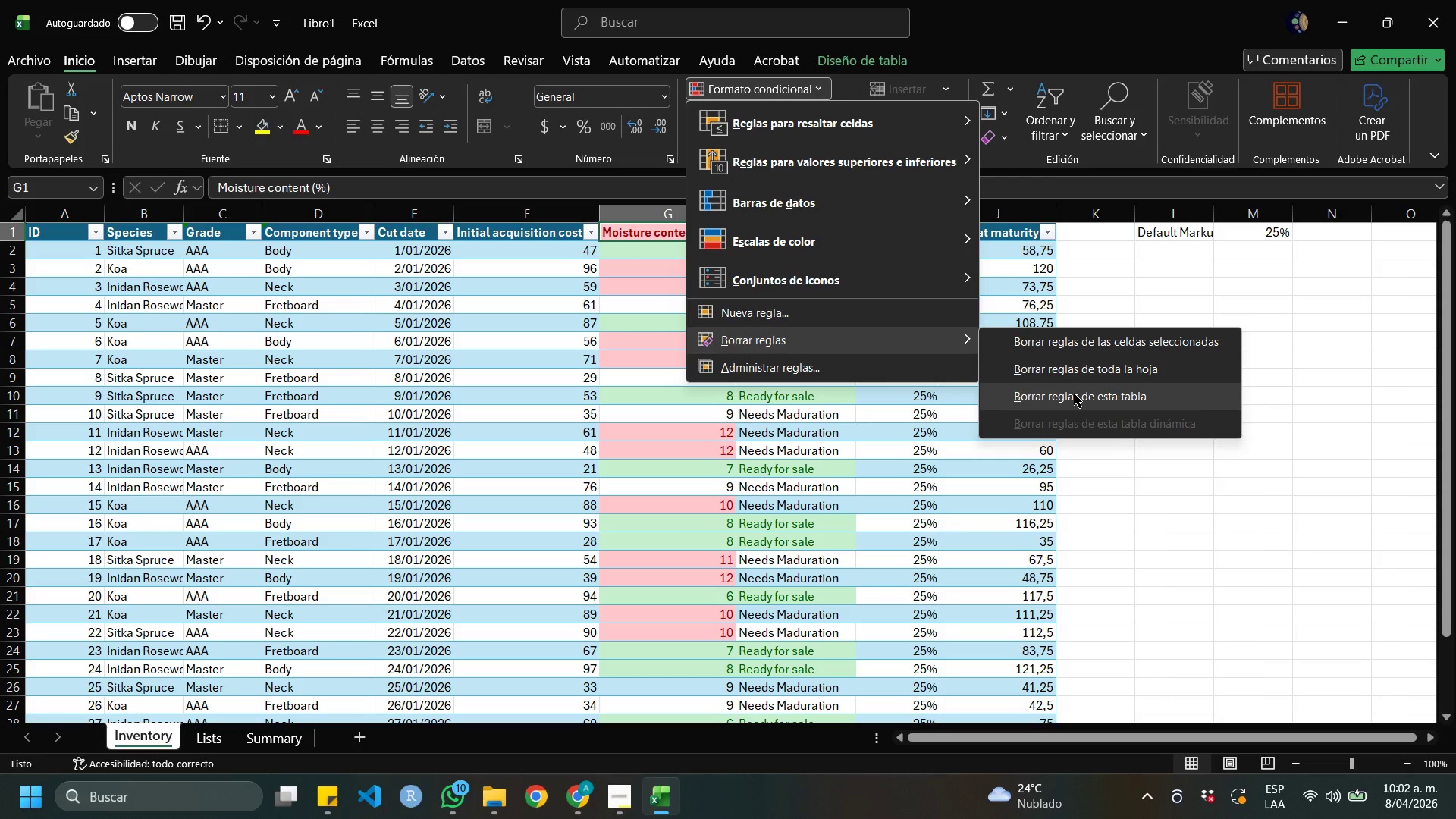 
wait(6.09)
 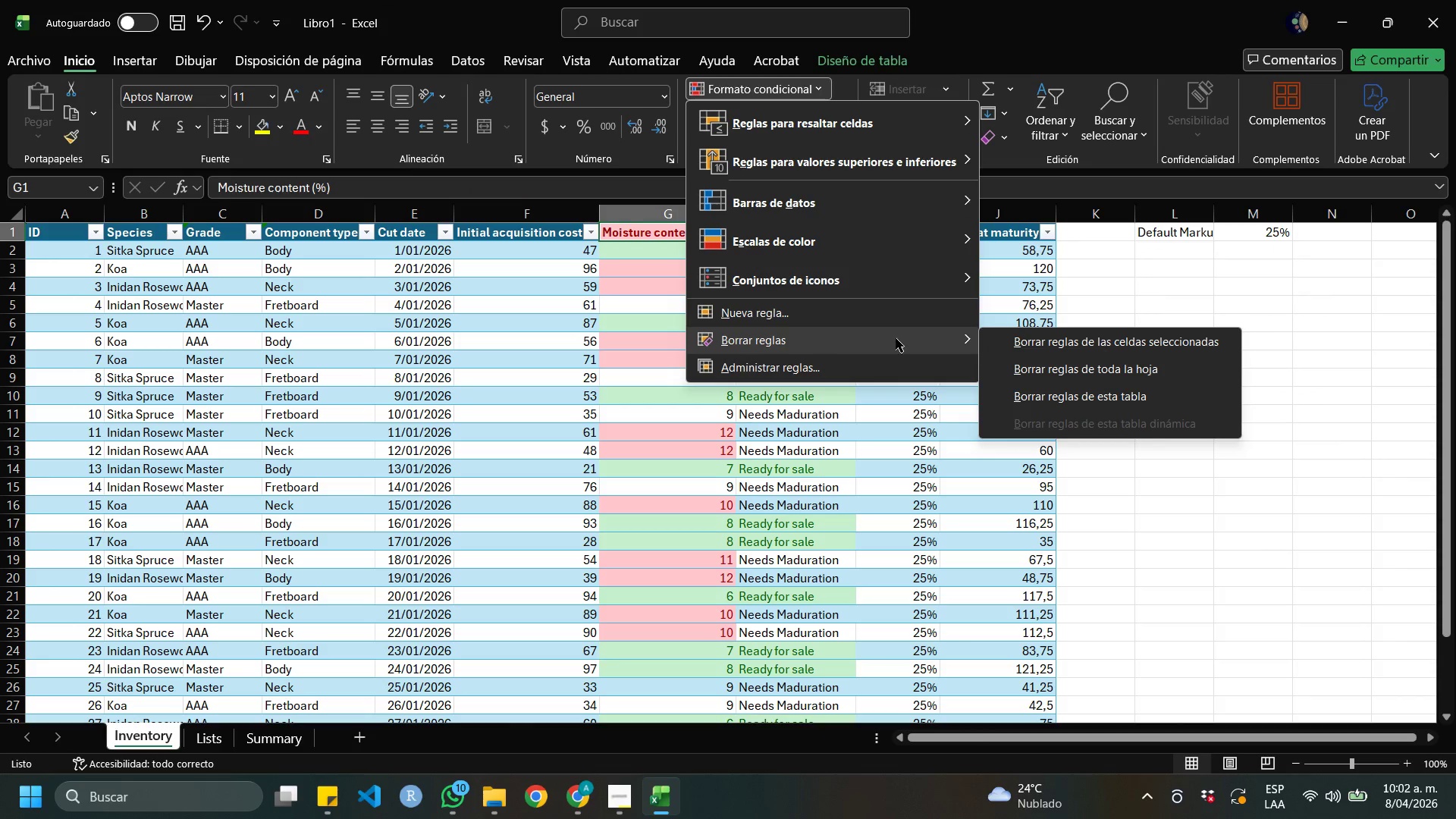 
double_click([826, 302])
 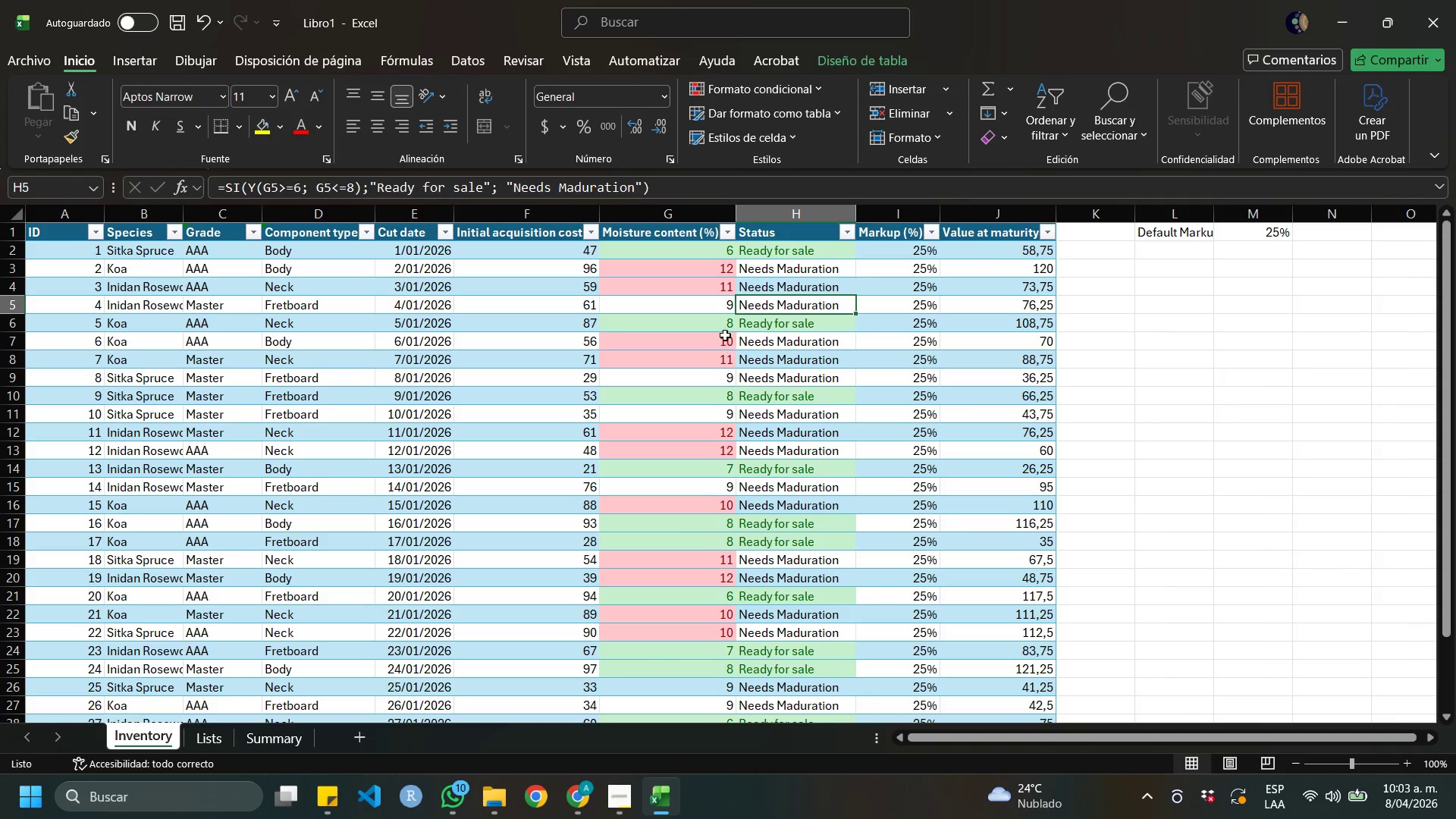 
left_click([692, 304])
 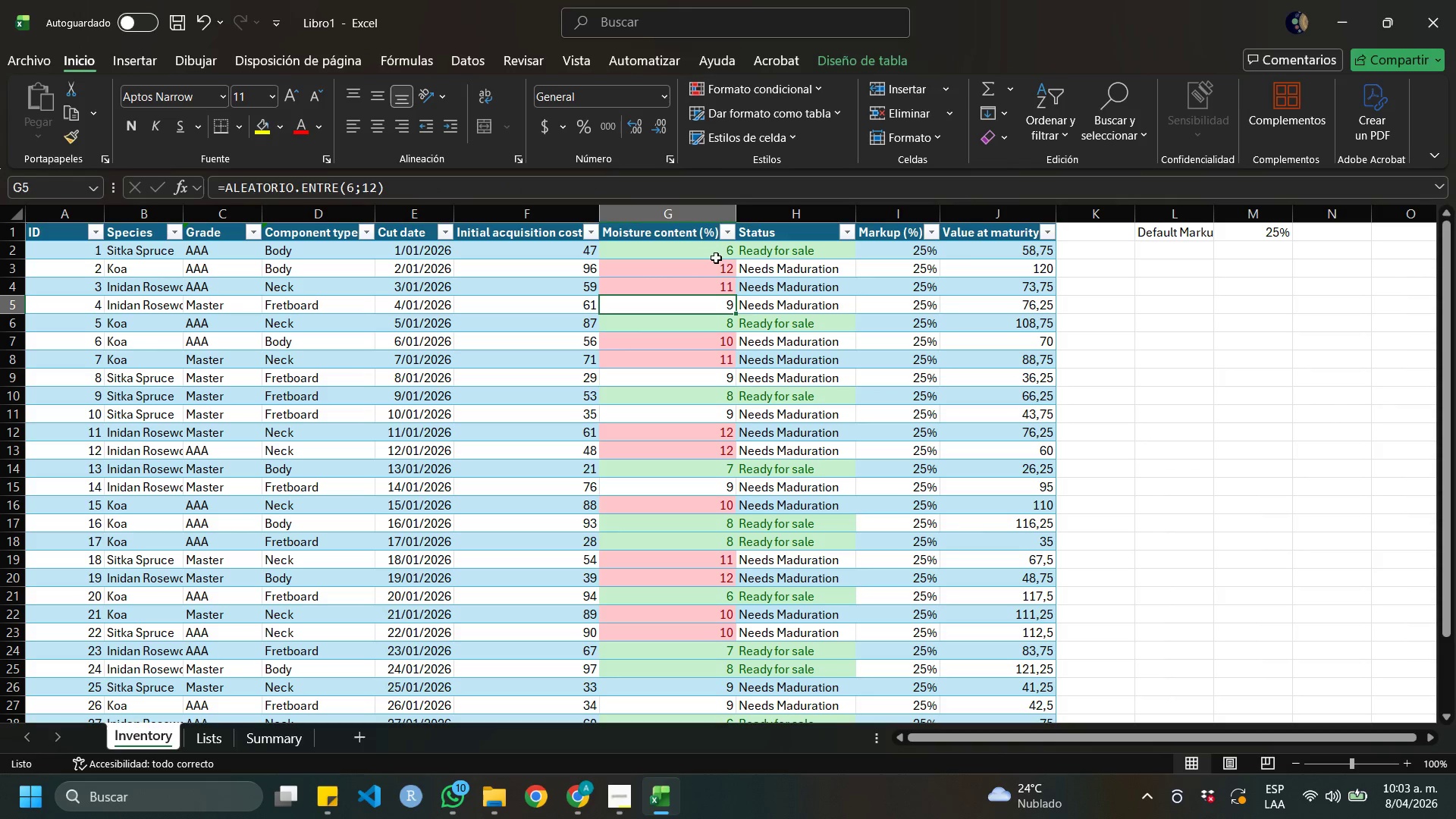 
left_click([711, 270])
 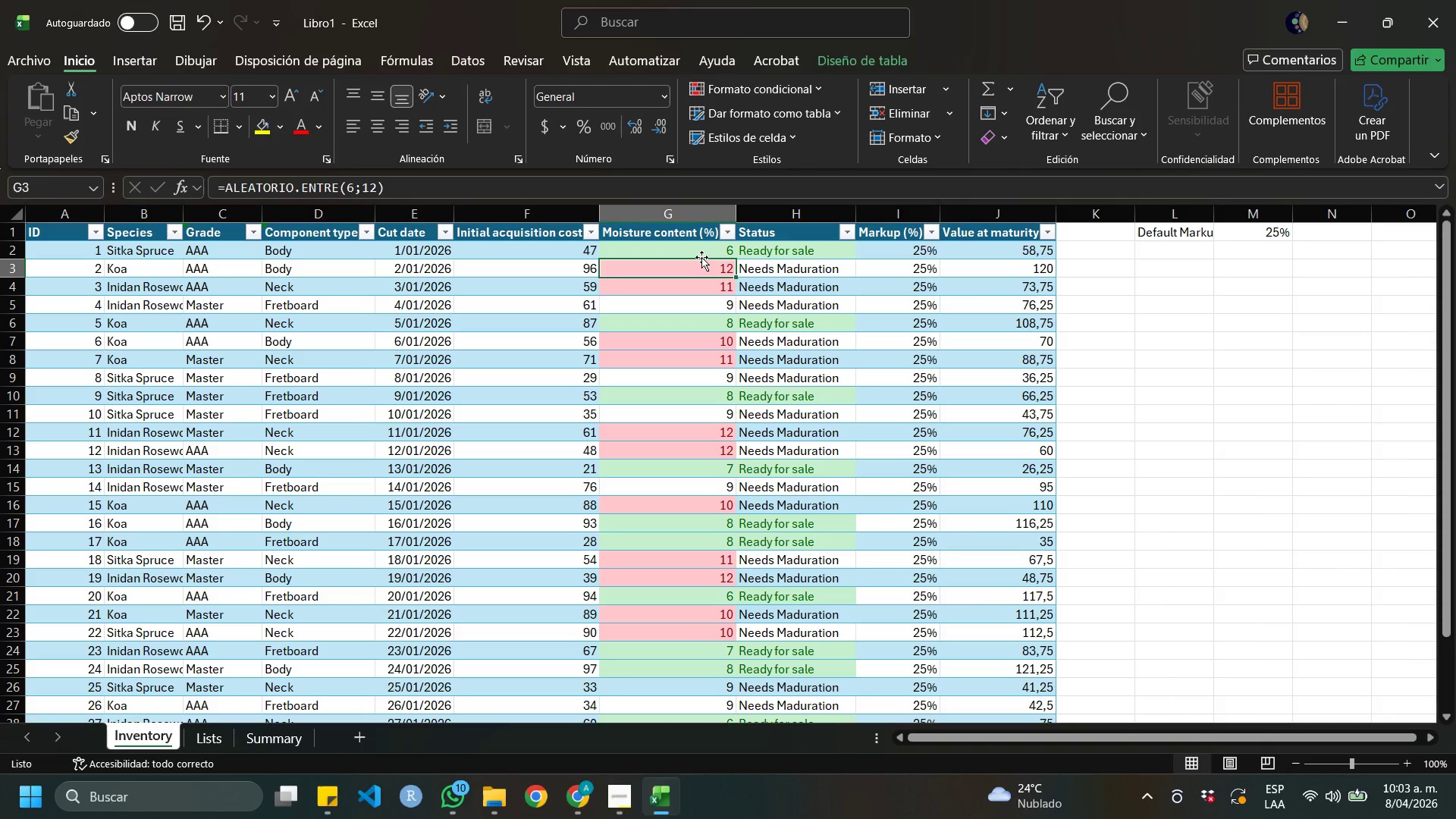 
left_click([699, 212])
 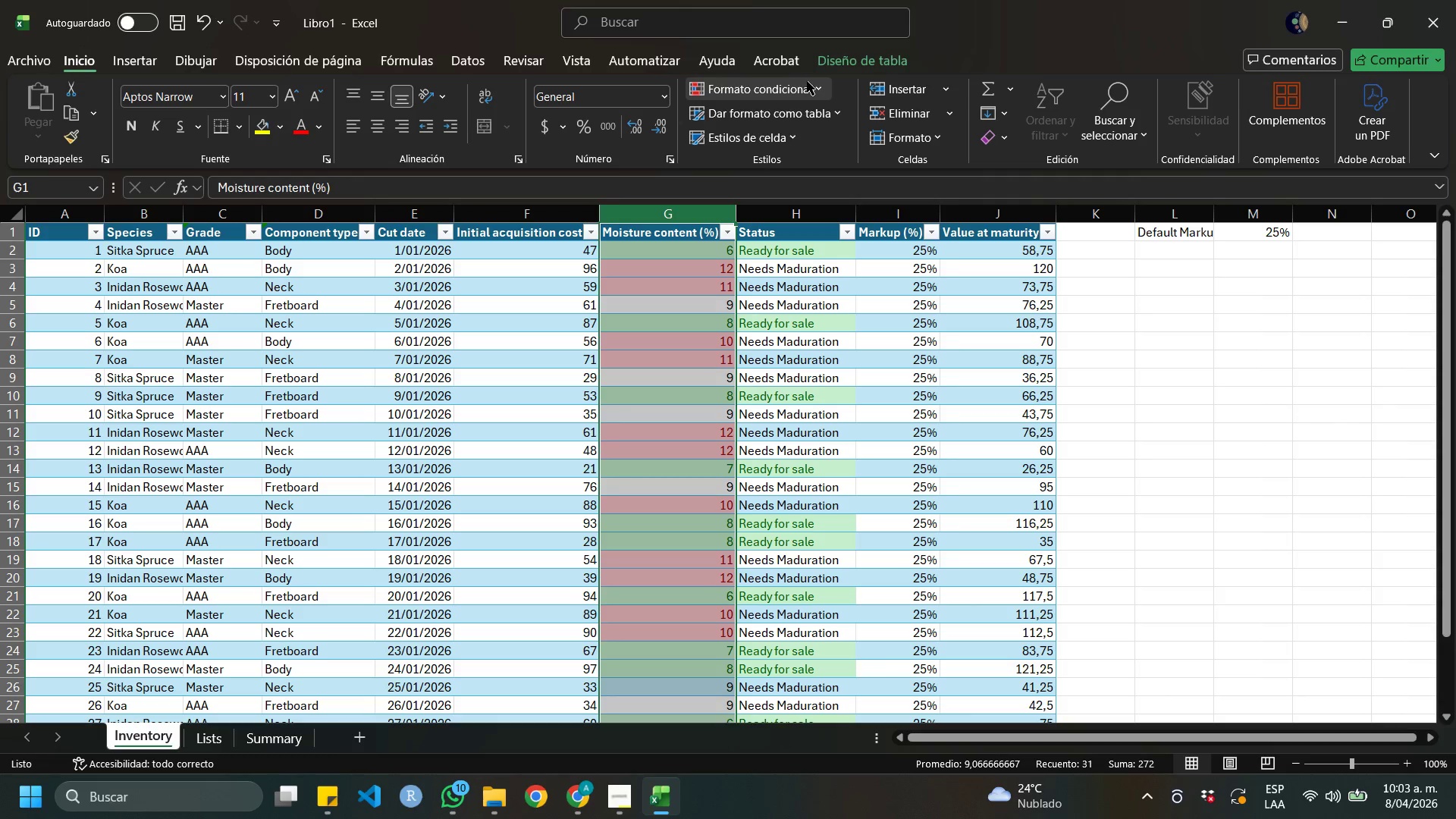 
left_click([814, 87])
 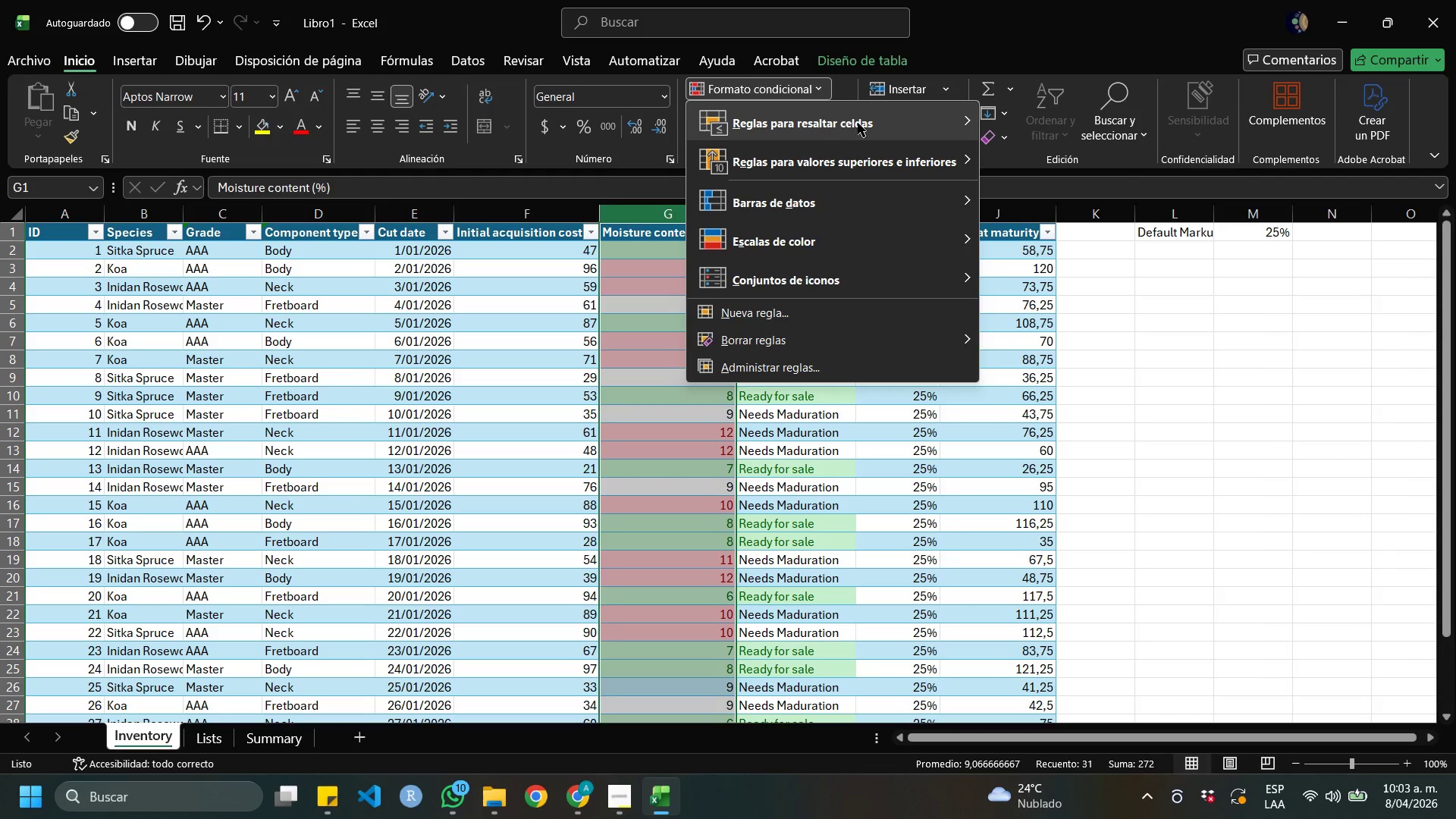 
left_click([861, 124])
 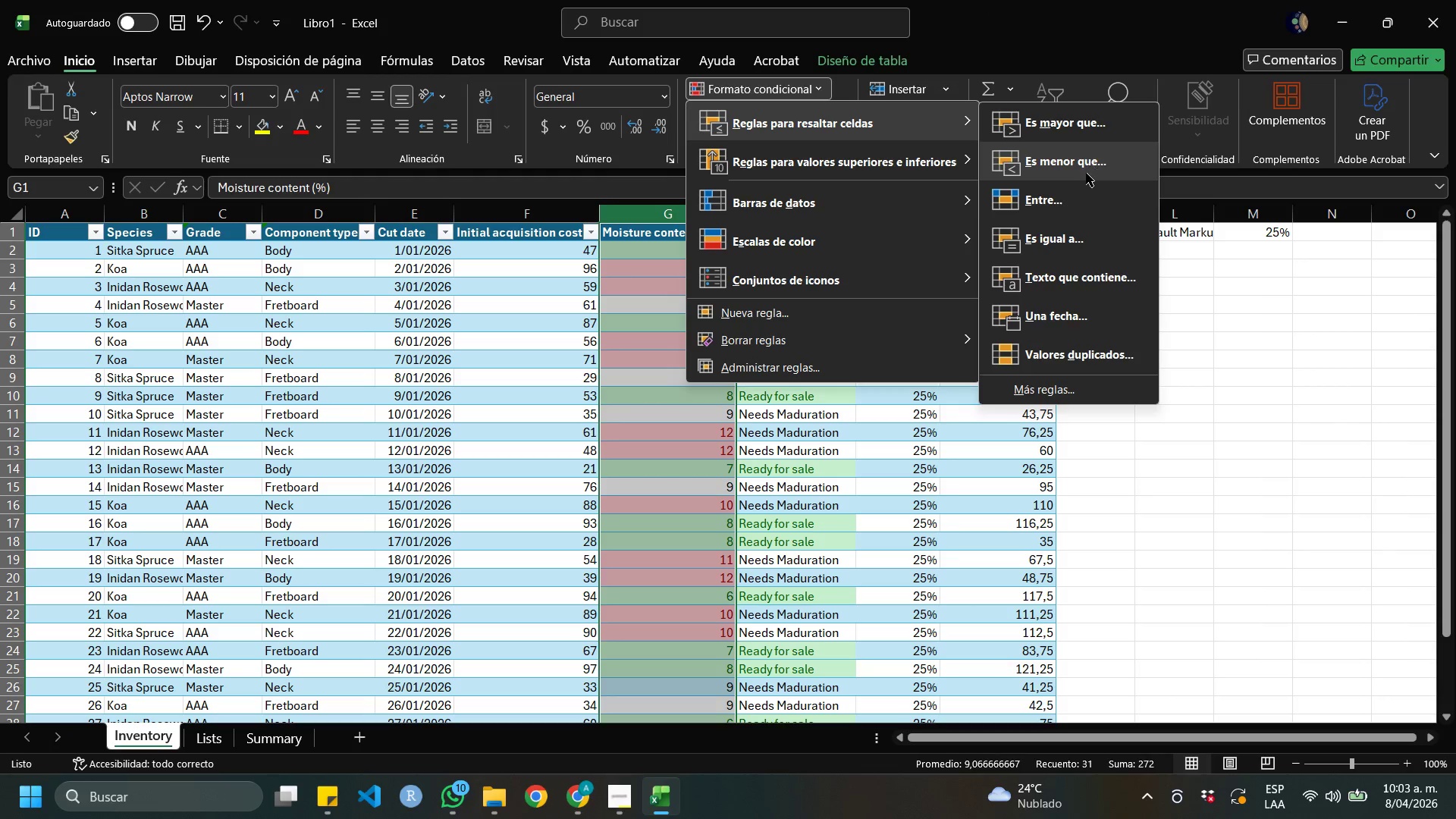 
left_click([1084, 240])
 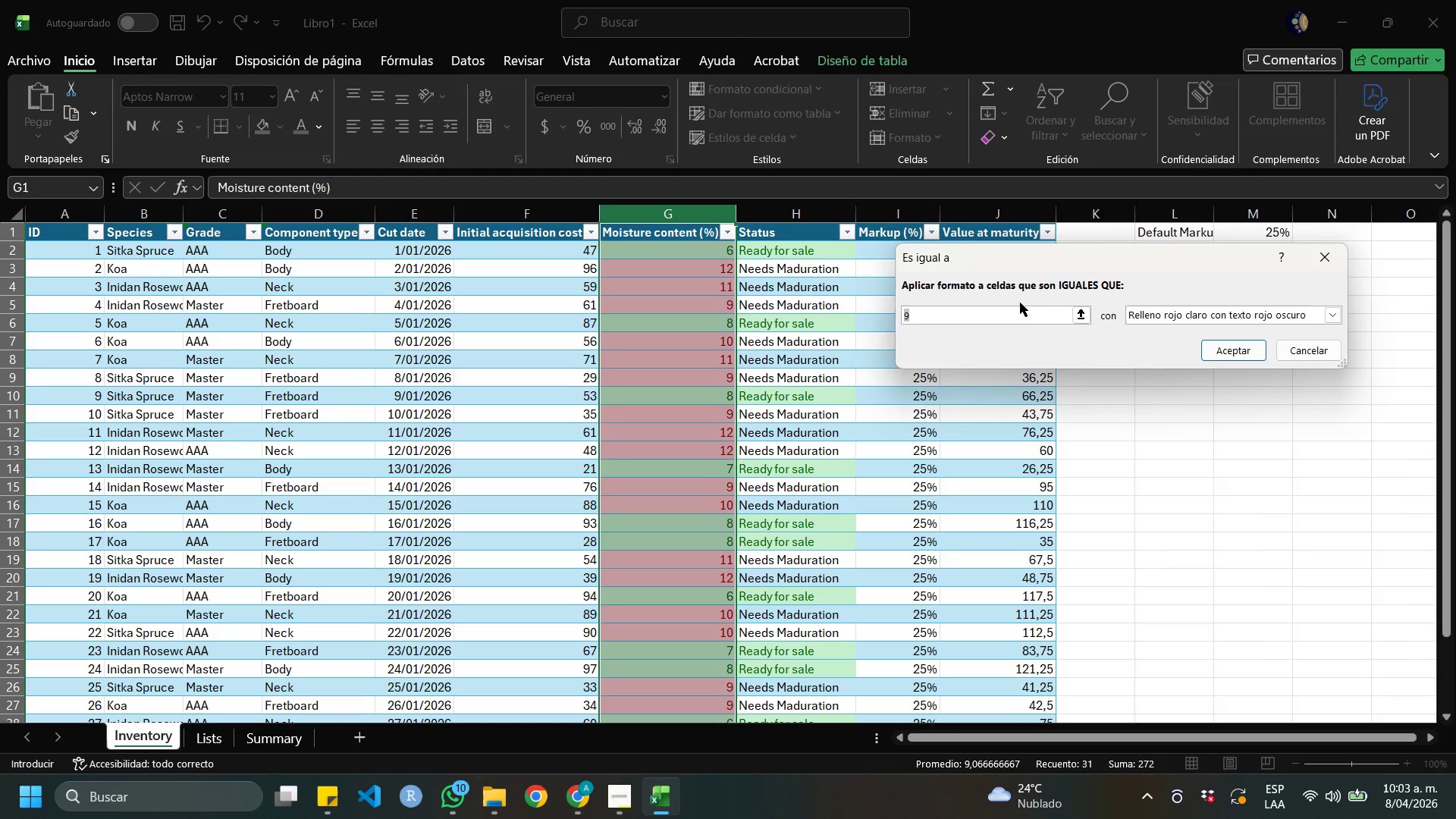 
key(Numpad9)
 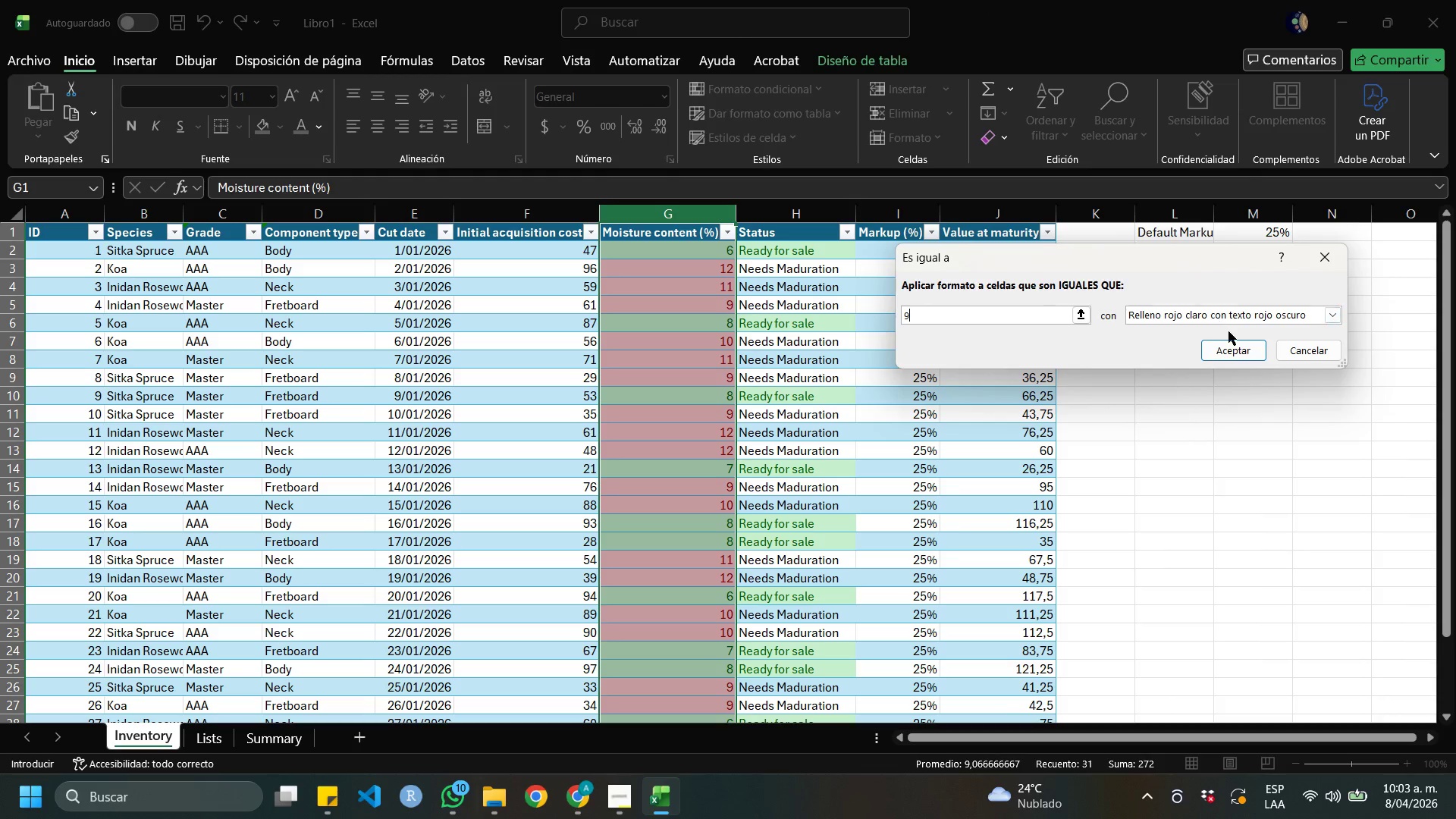 
left_click([1235, 343])
 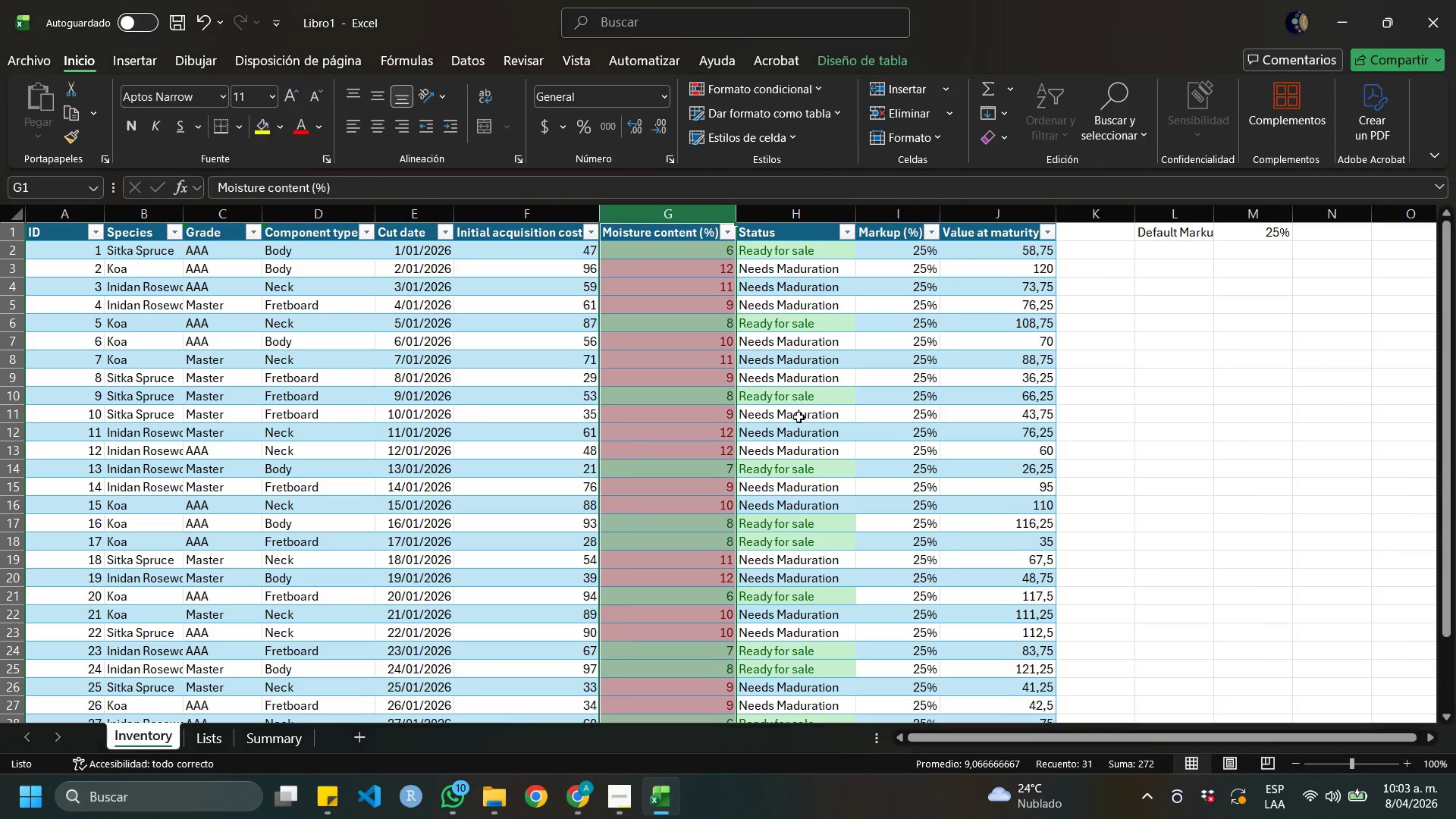 
left_click([799, 417])
 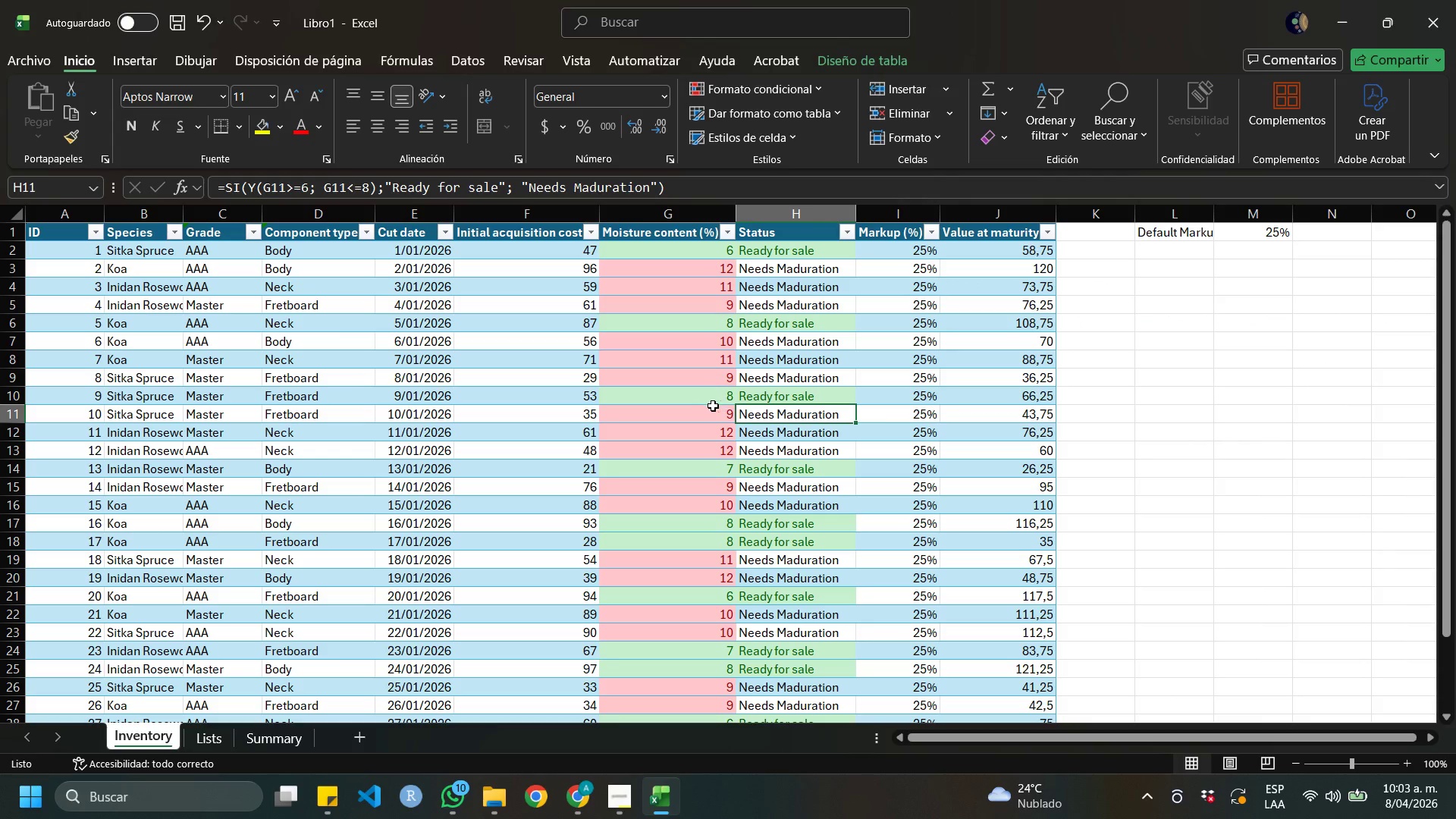 
scroll: coordinate [701, 406], scroll_direction: down, amount: 3.0
 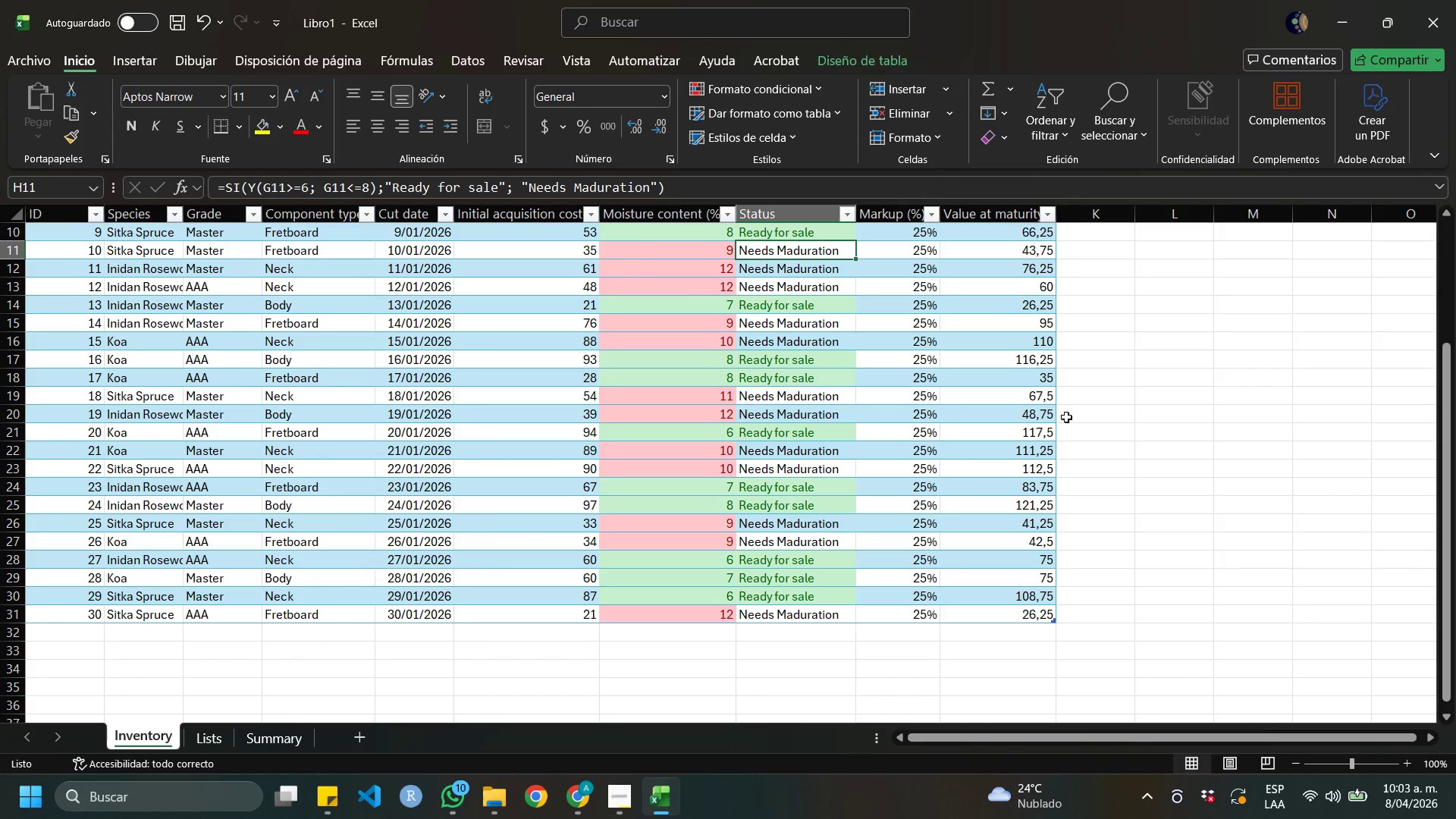 
scroll: coordinate [1138, 412], scroll_direction: up, amount: 3.0
 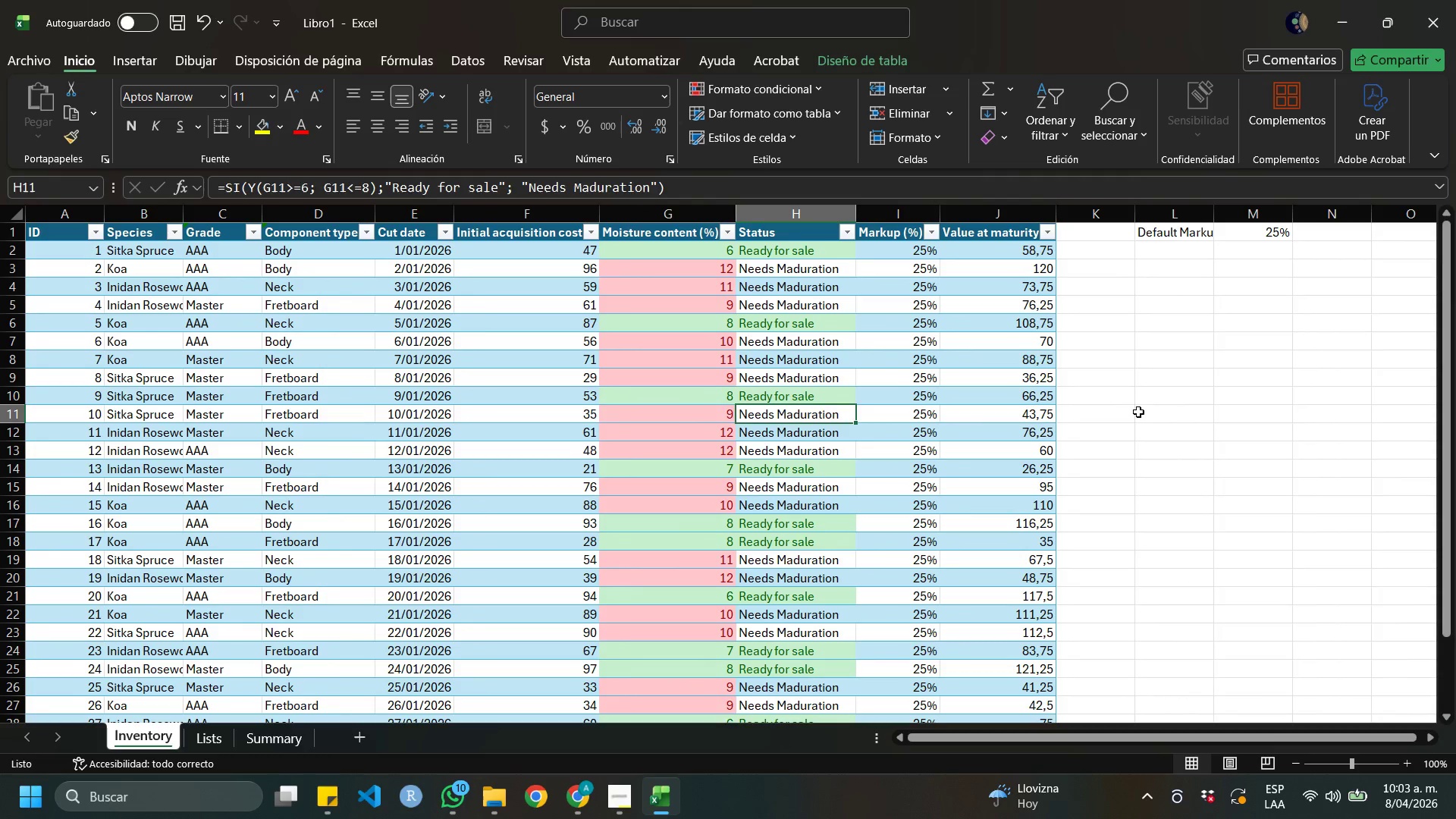 
left_click([1138, 412])
 